 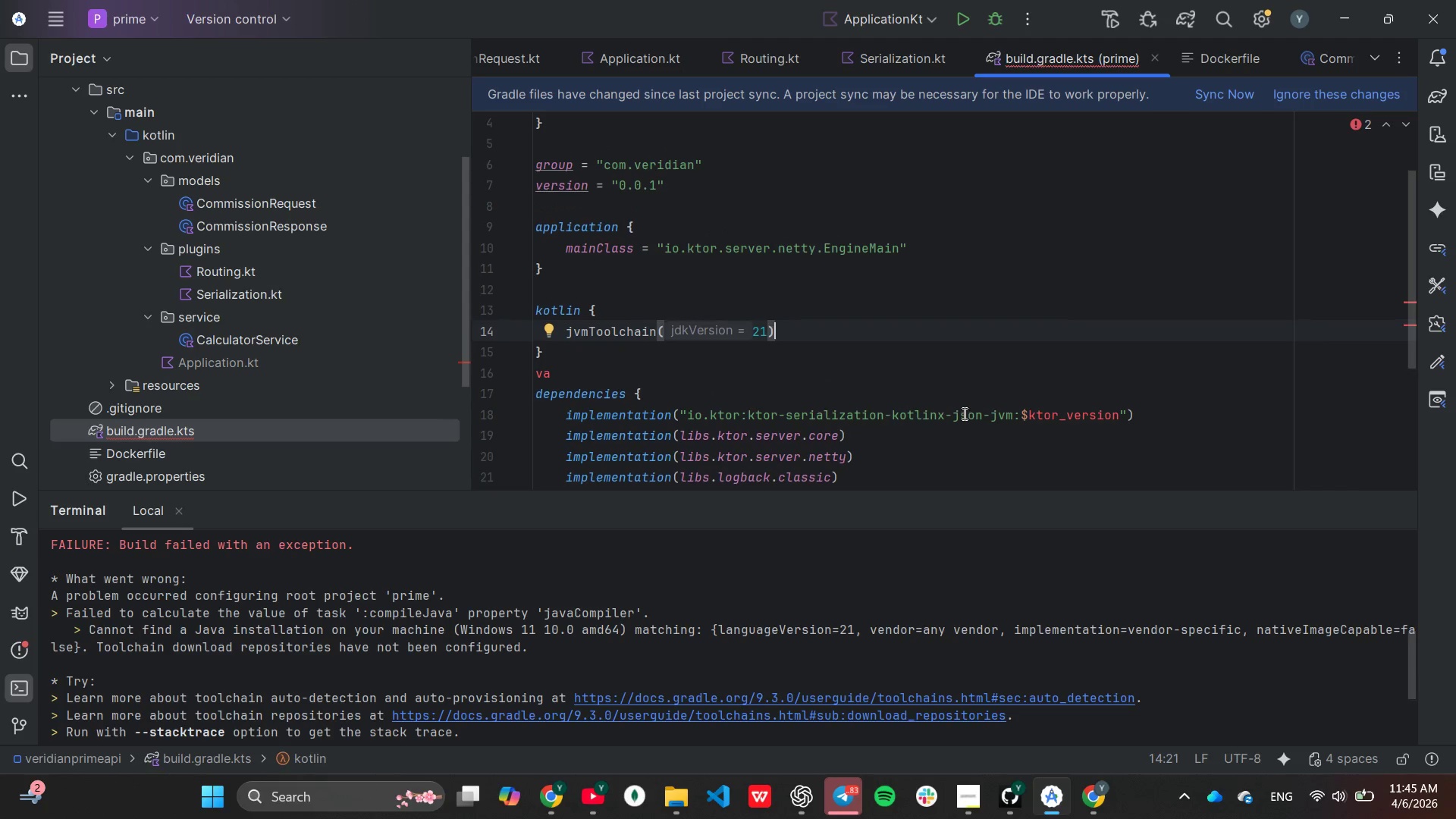 
scroll: coordinate [963, 413], scroll_direction: up, amount: 4.0
 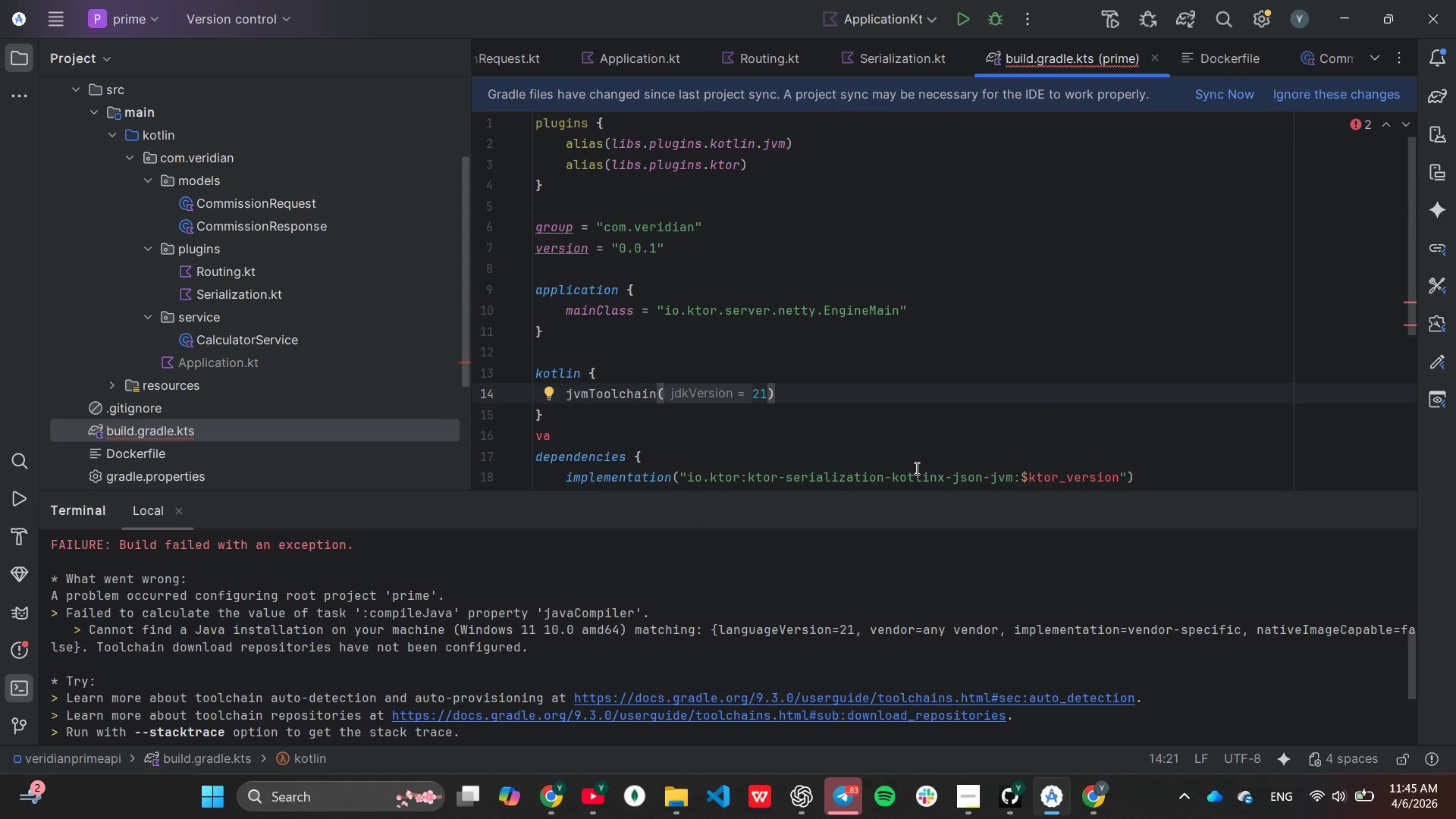 
left_click([852, 375])
 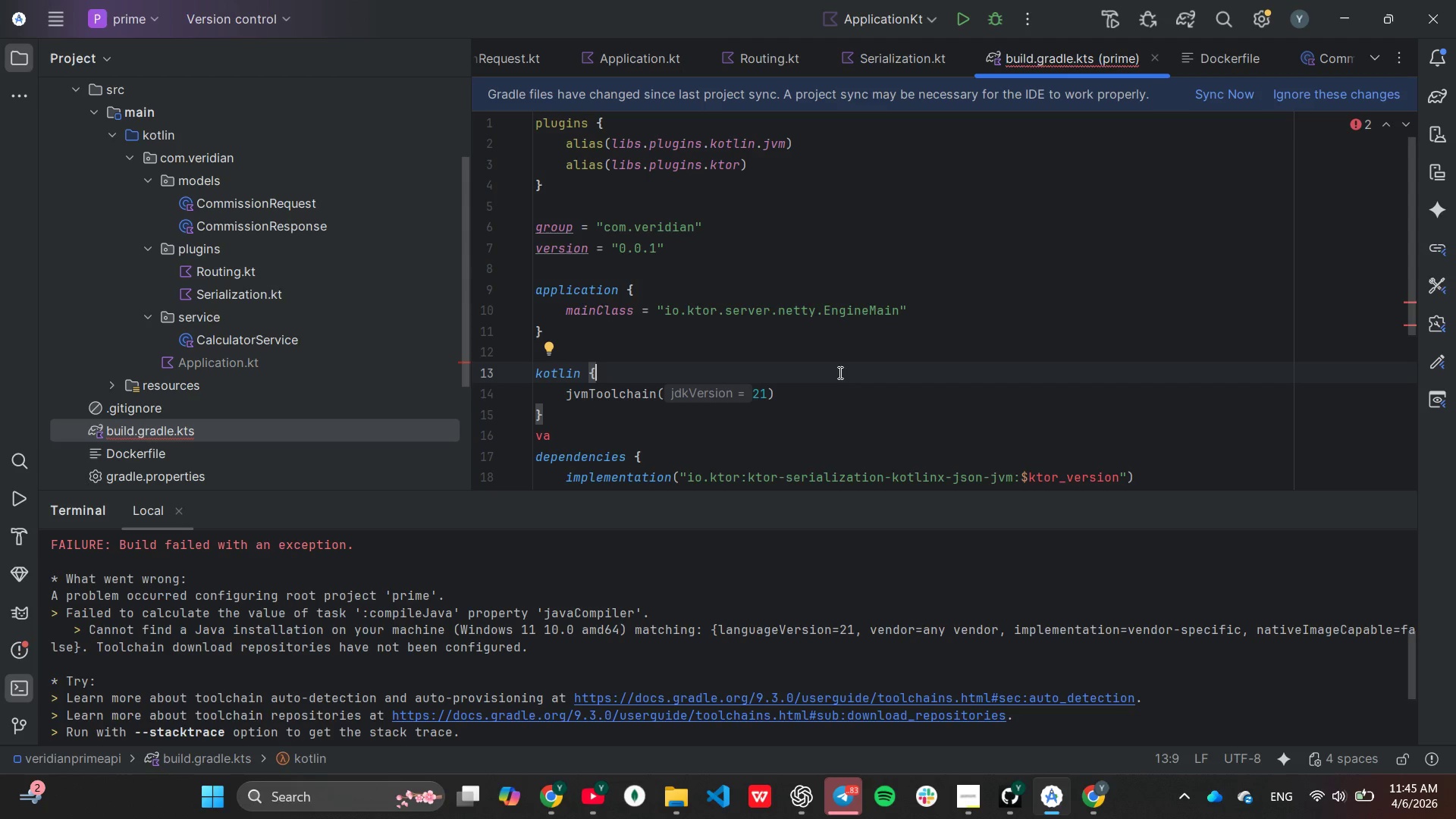 
wait(12.09)
 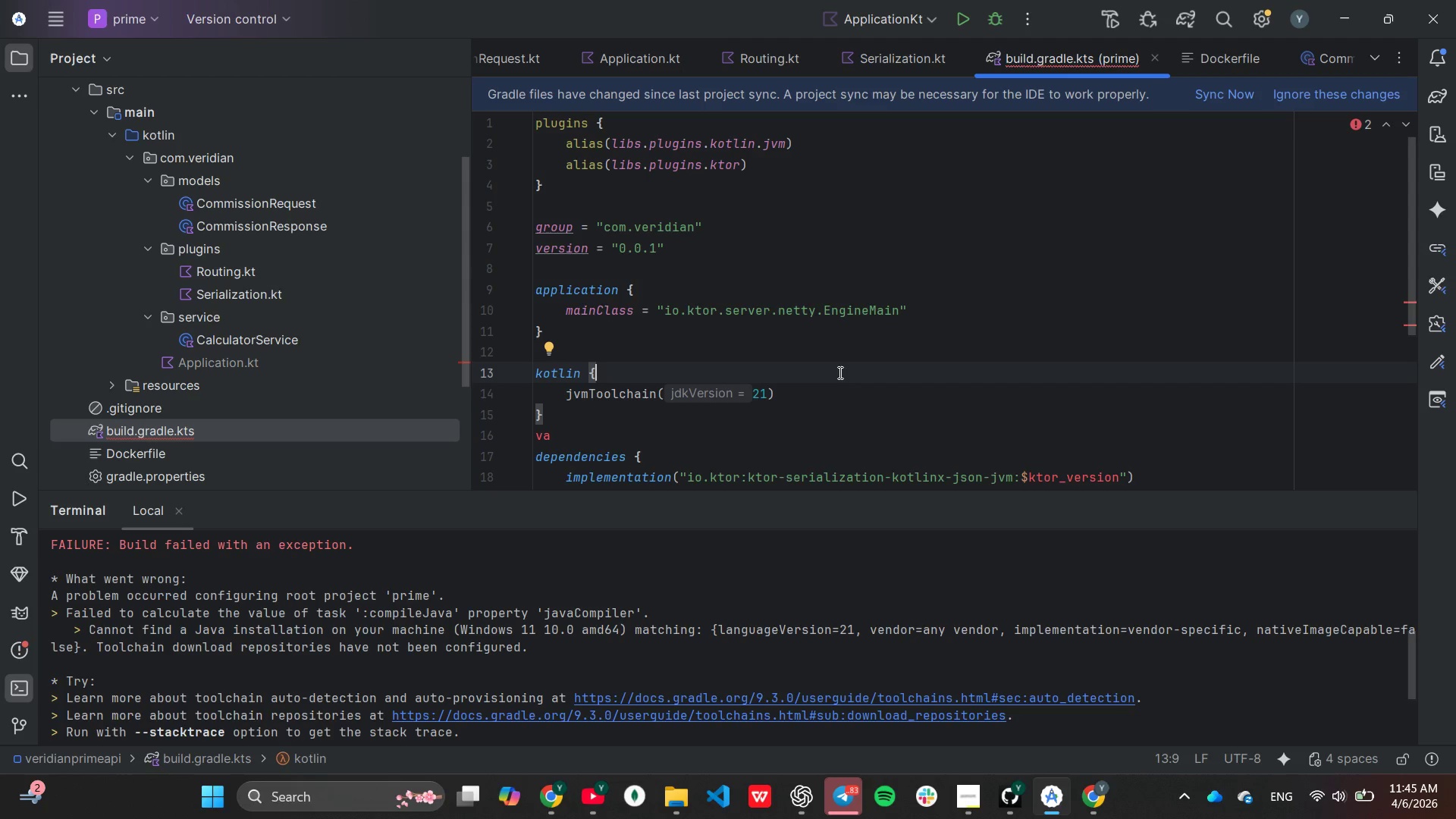 
scroll: coordinate [833, 372], scroll_direction: none, amount: 0.0
 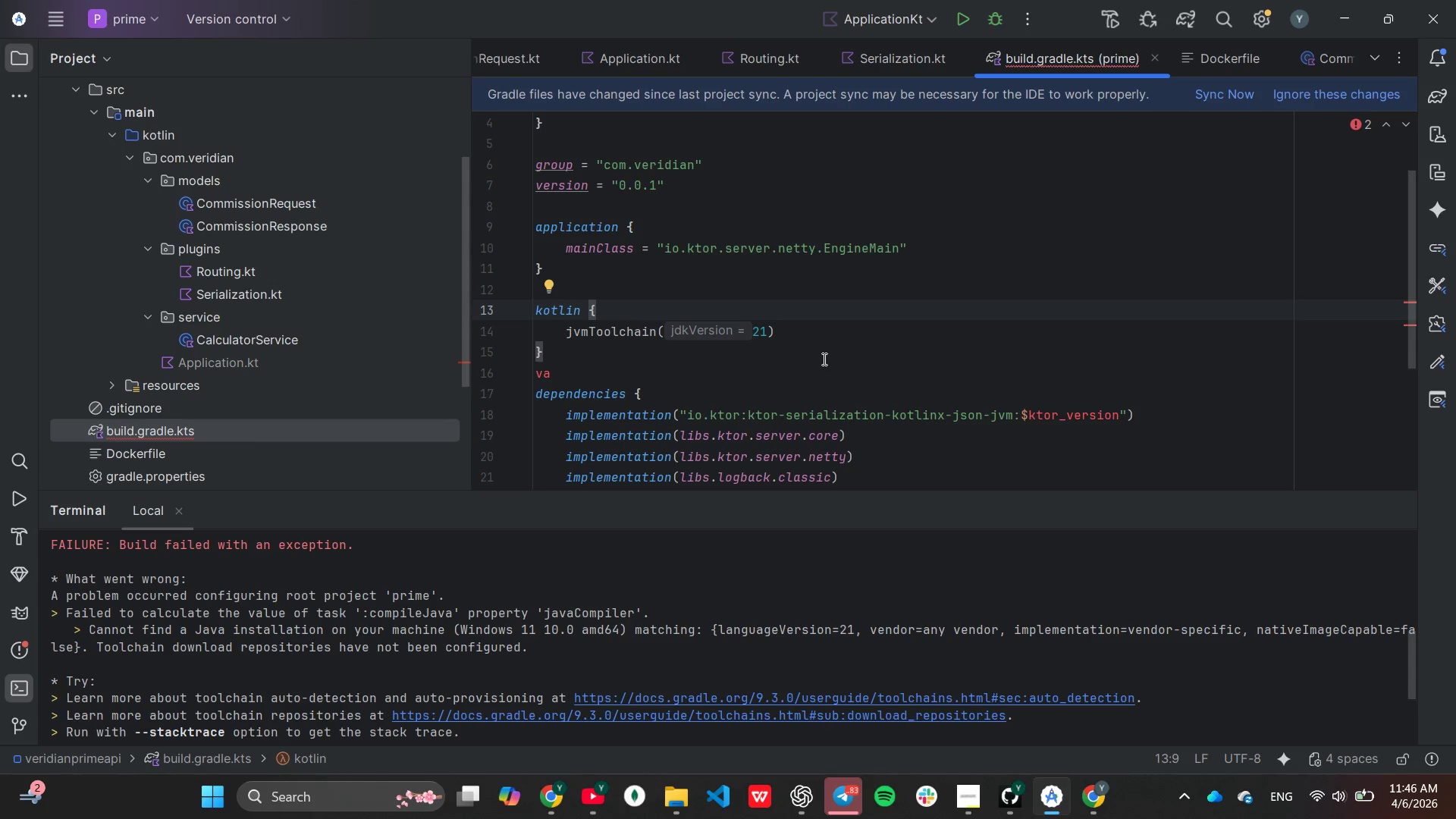 
left_click([823, 359])
 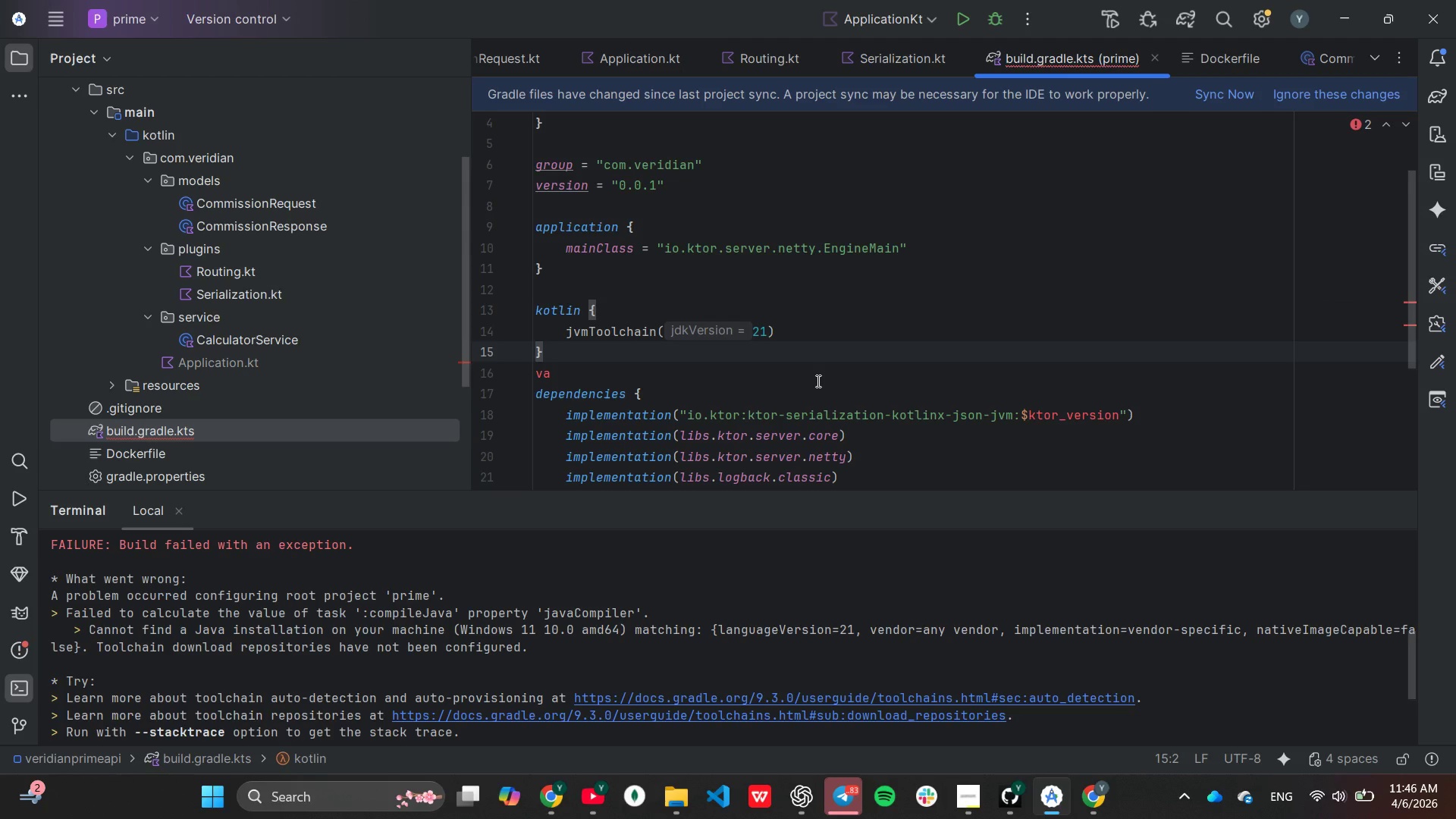 
left_click([817, 381])
 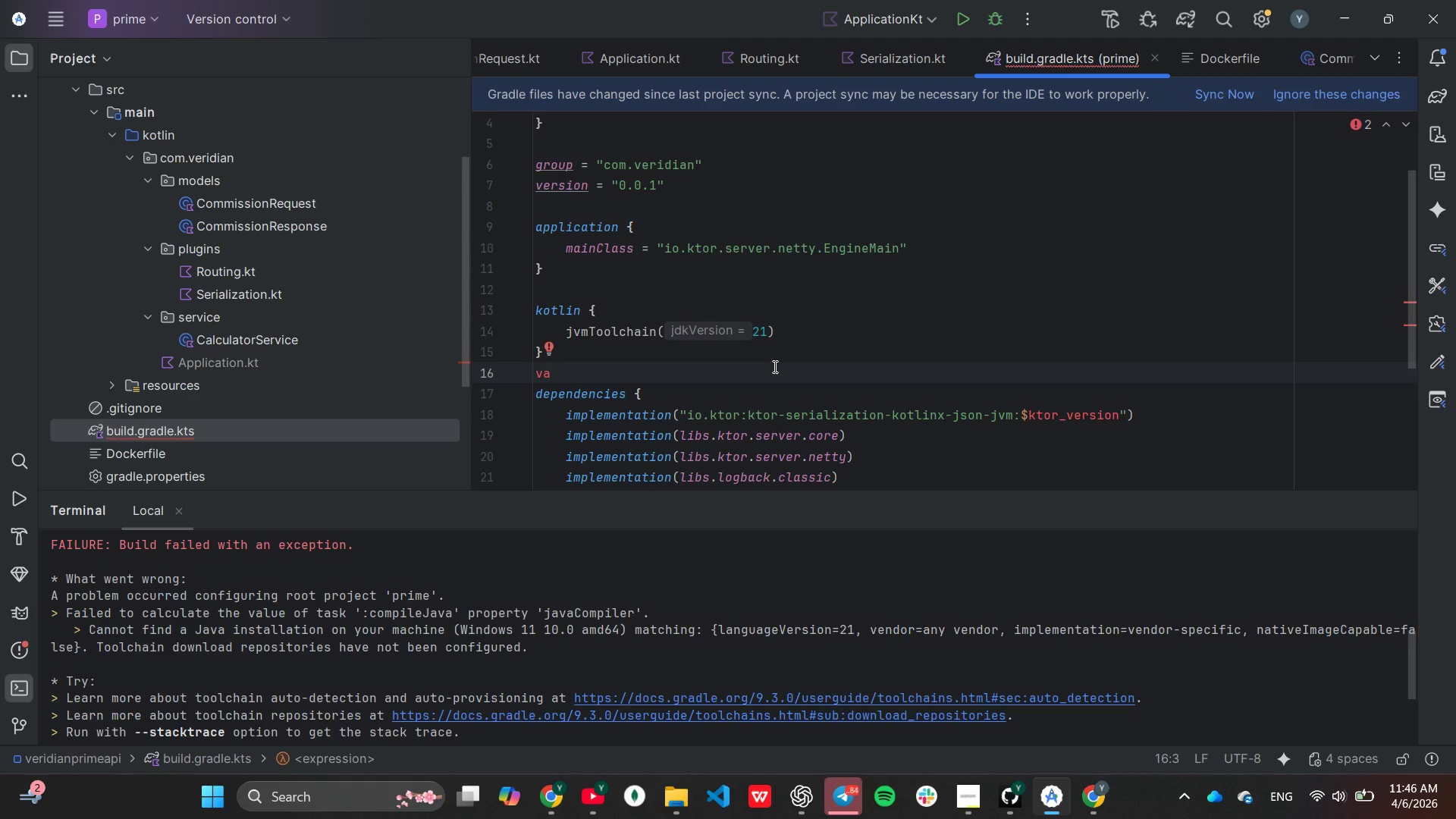 
wait(33.47)
 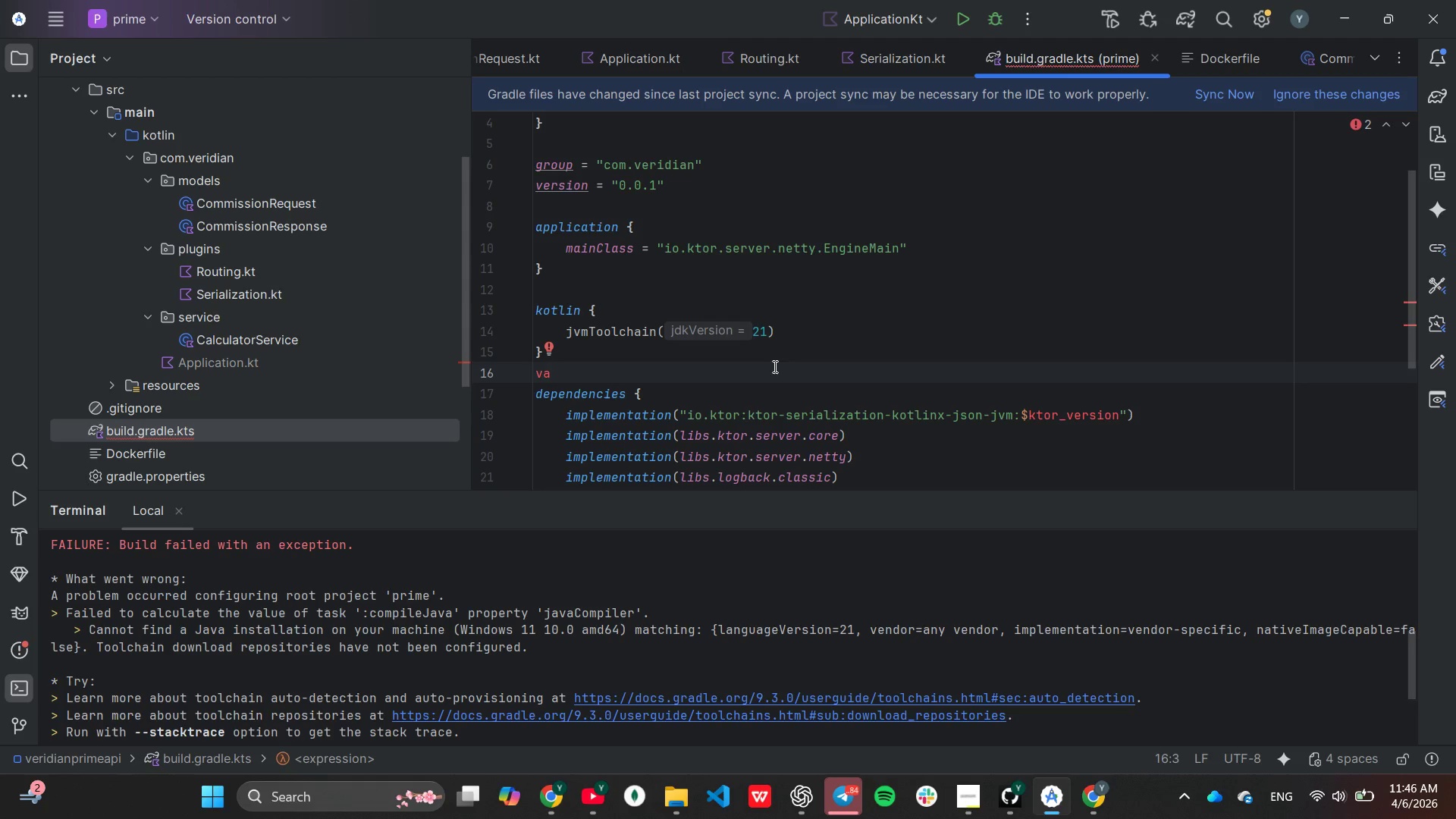 
scroll: coordinate [343, 417], scroll_direction: down, amount: 1.0
 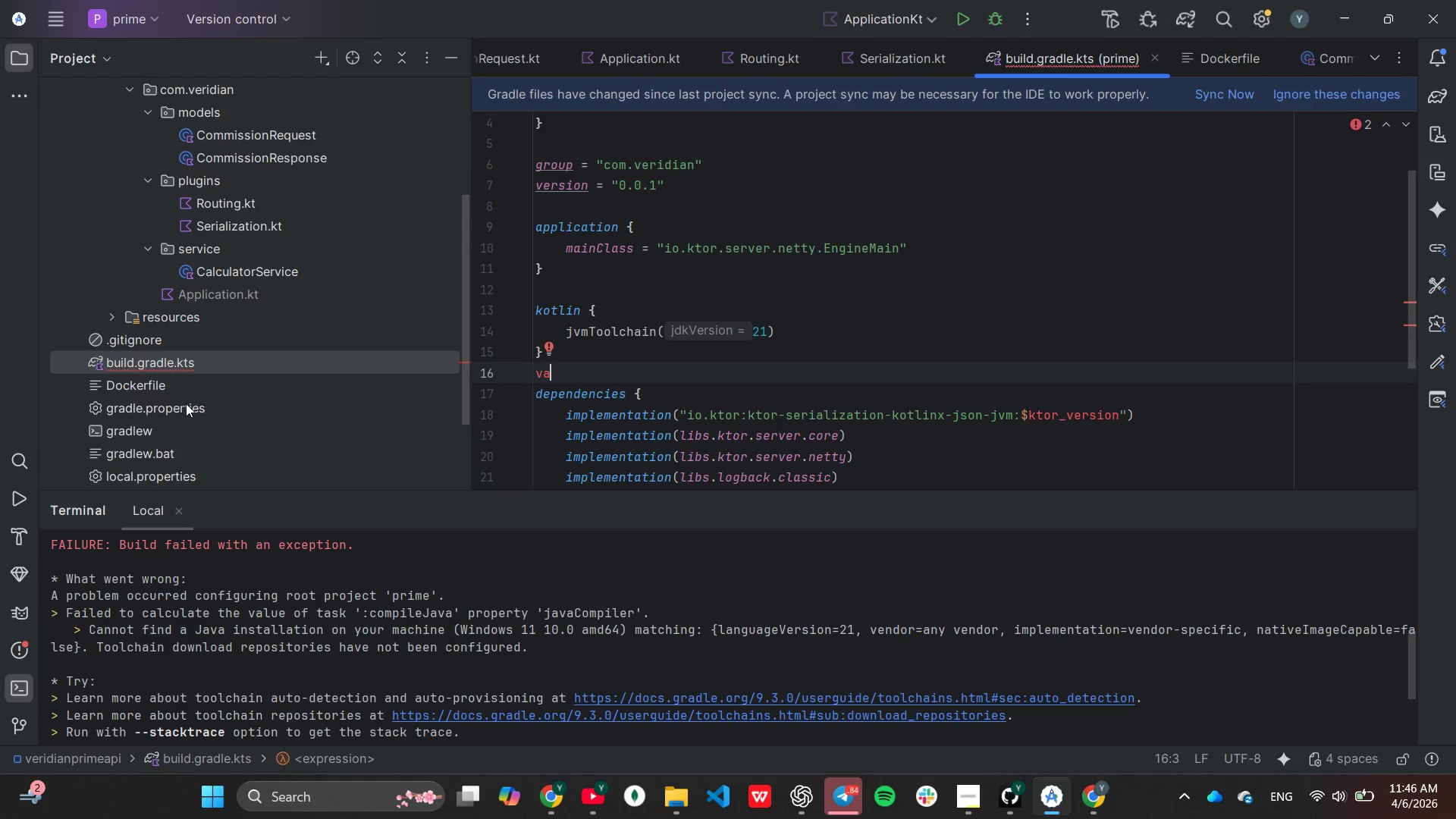 
double_click([186, 403])
 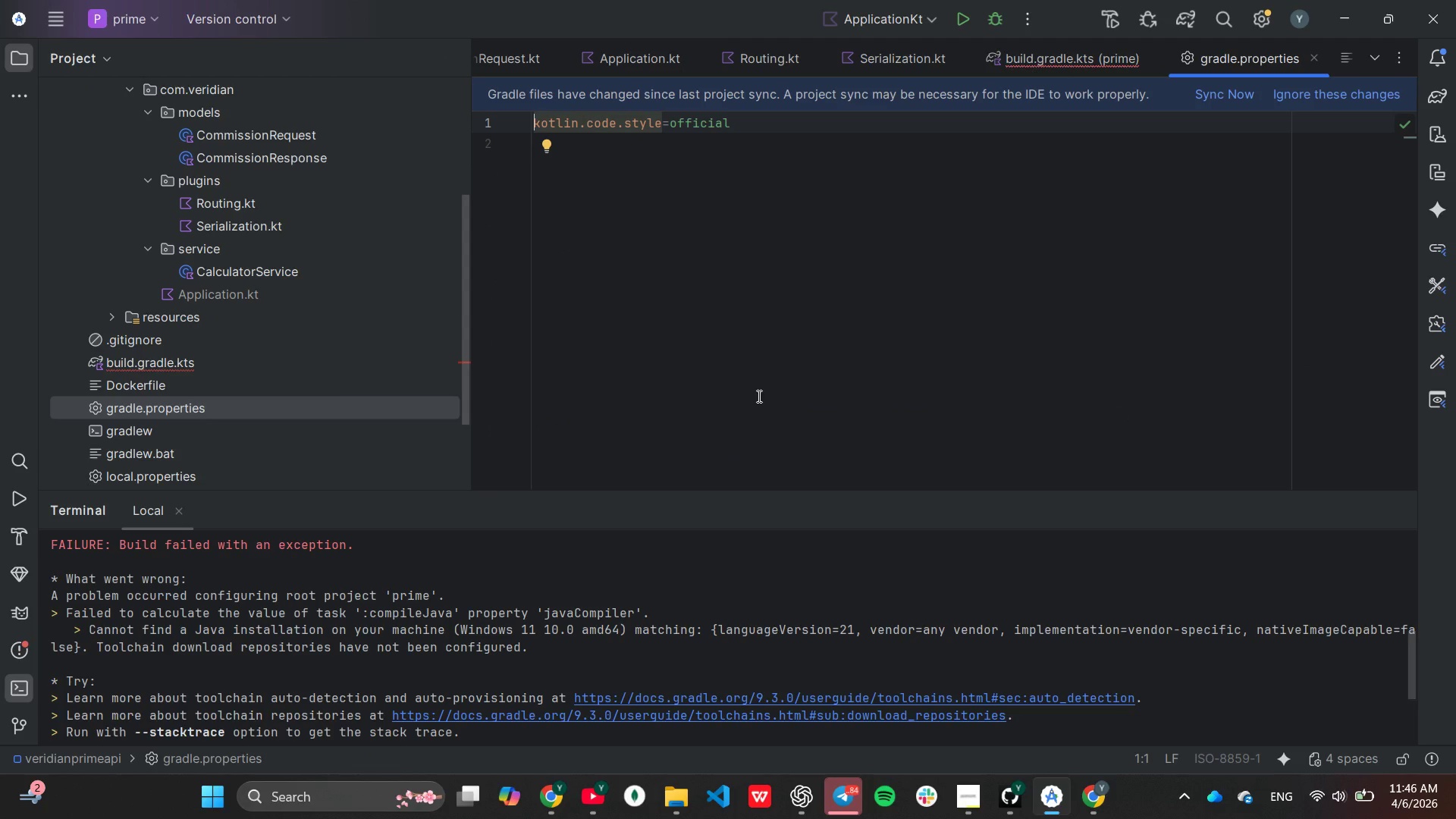 
wait(9.16)
 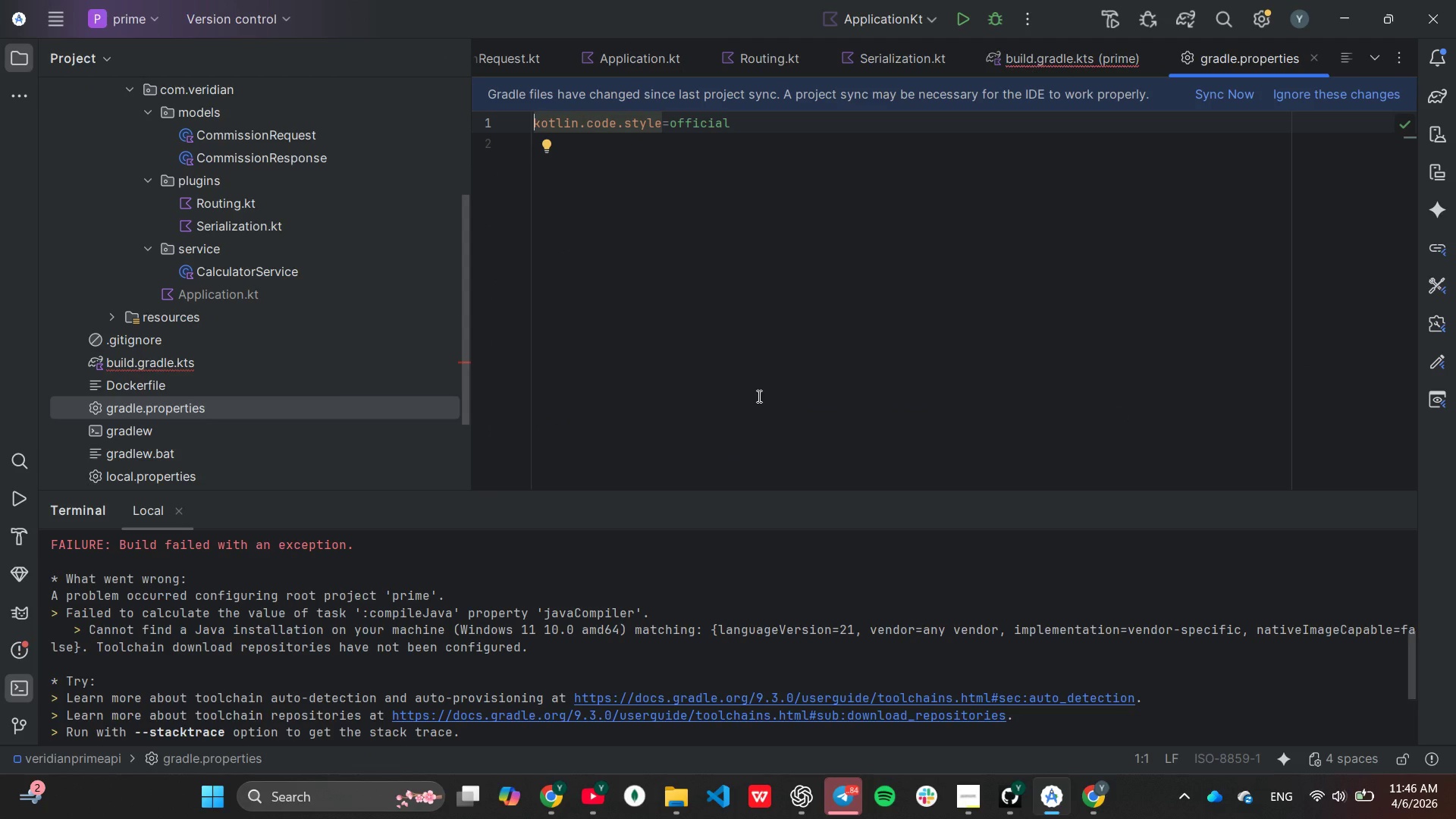 
type(ktor_version=3.0.3)
 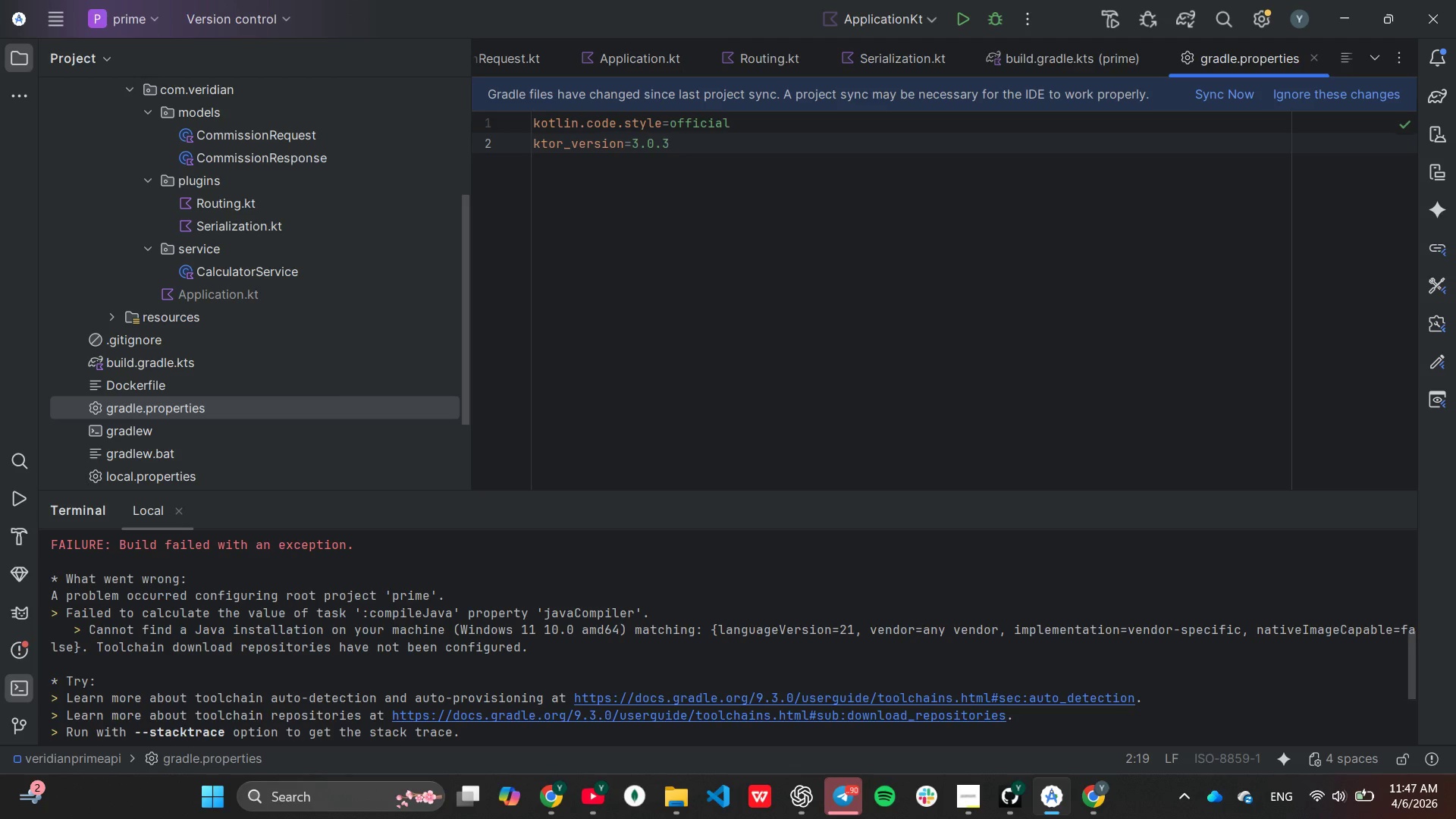 
key(Control+C)
 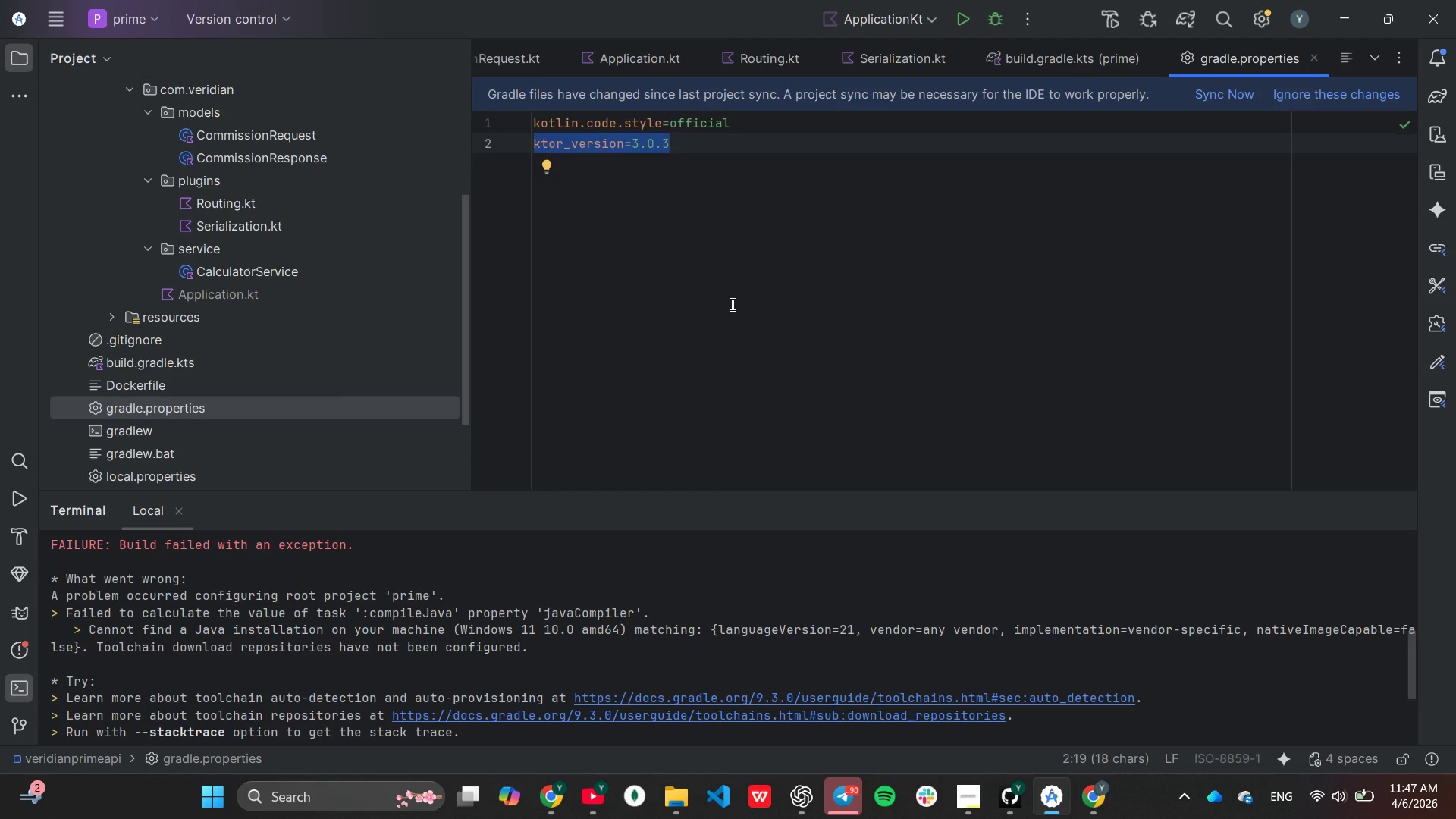 
key(Control+V)
 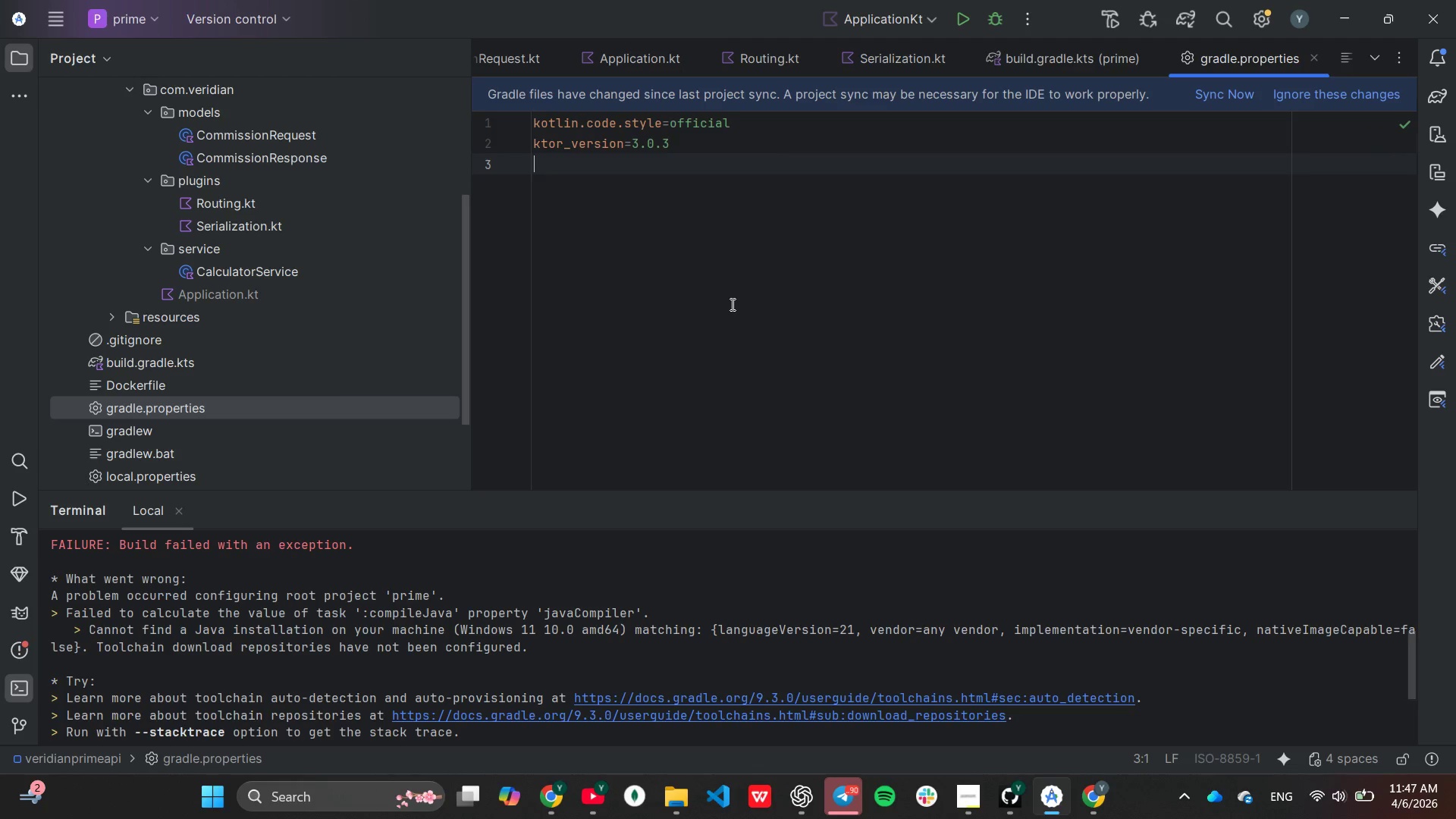 
key(Control+V)
 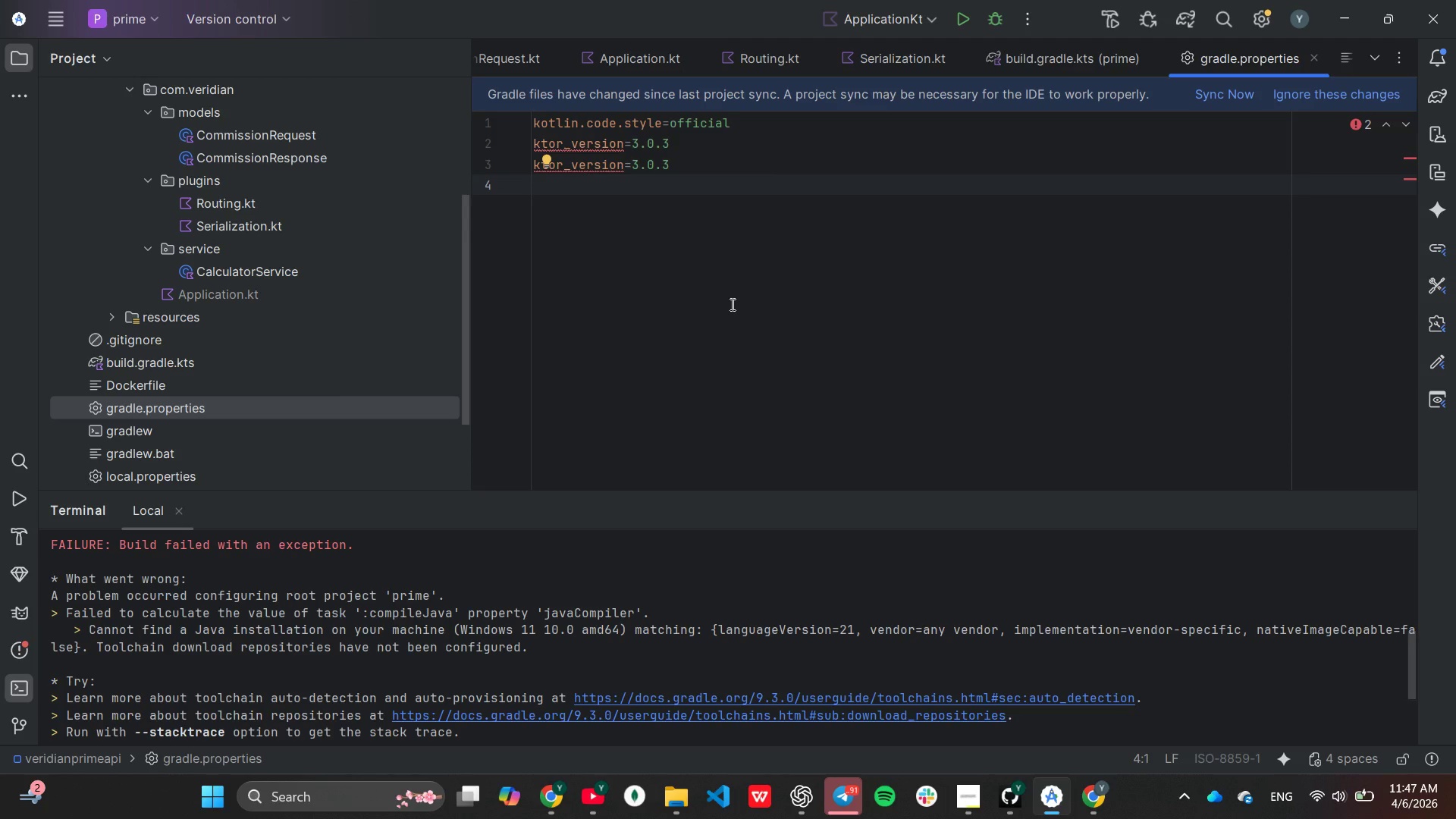 
key(Control+ArrowUp)
 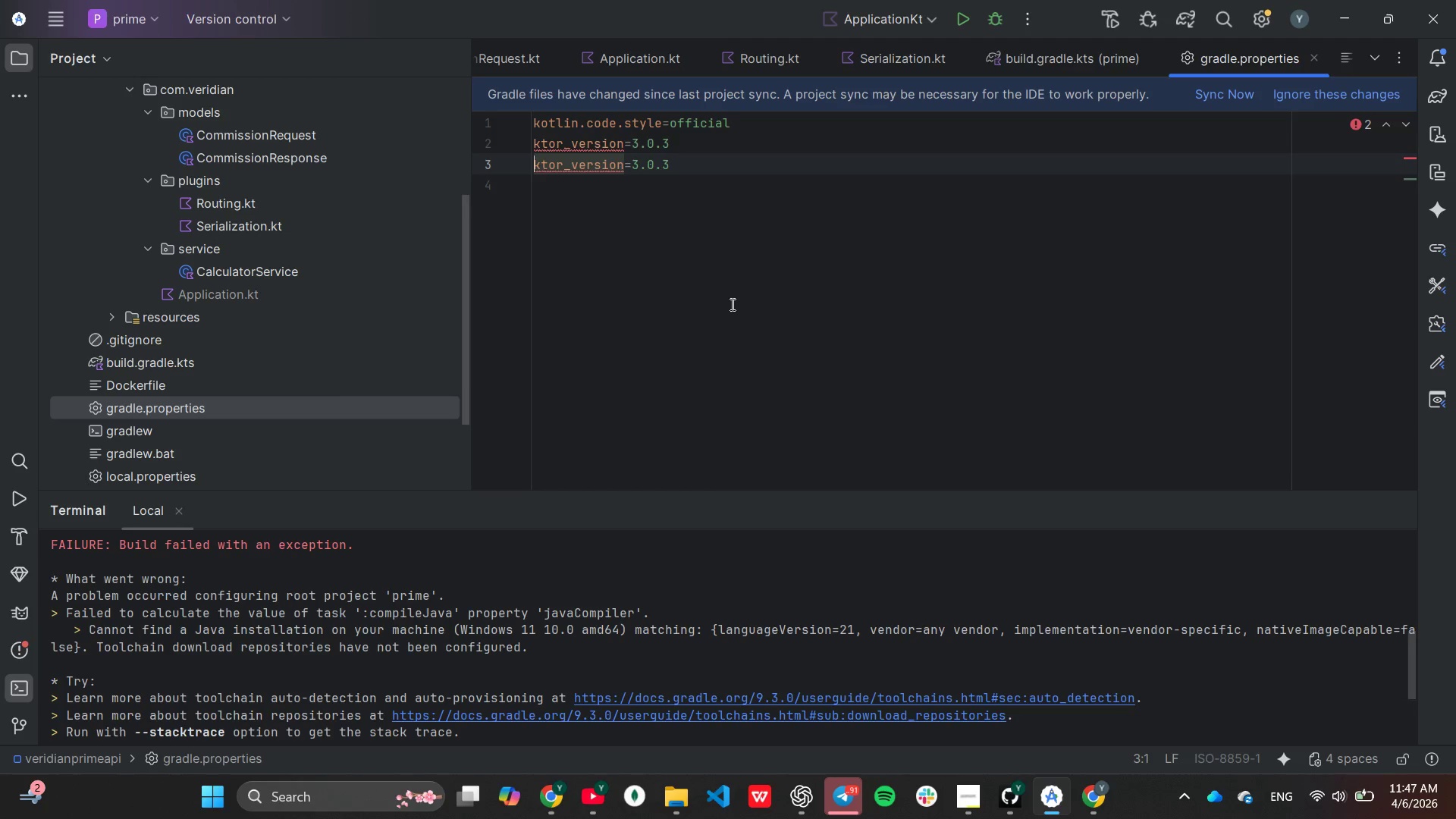 
hold_key(key=ArrowRight, duration=0.36)
 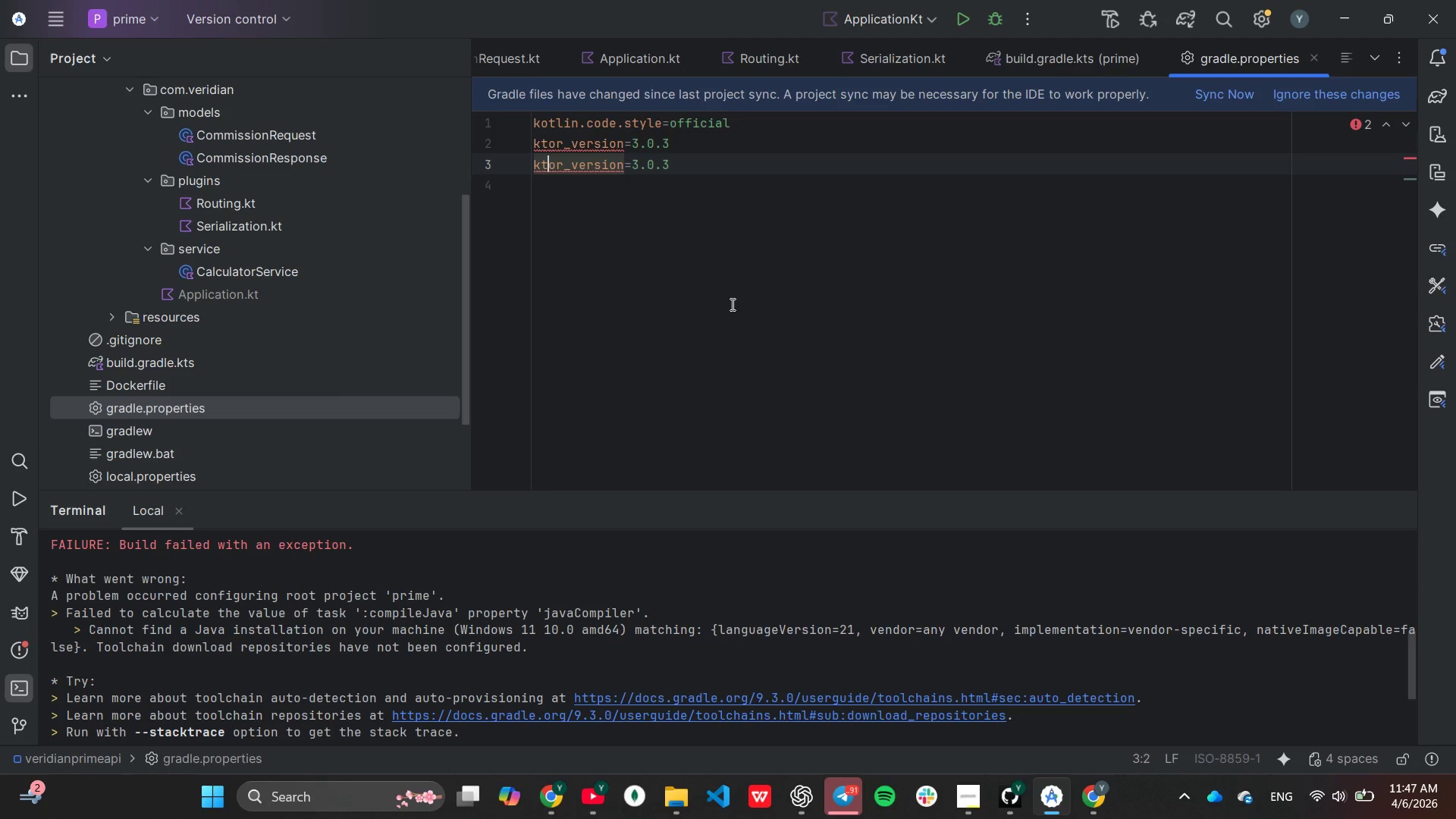 
key(Control+ArrowRight)
 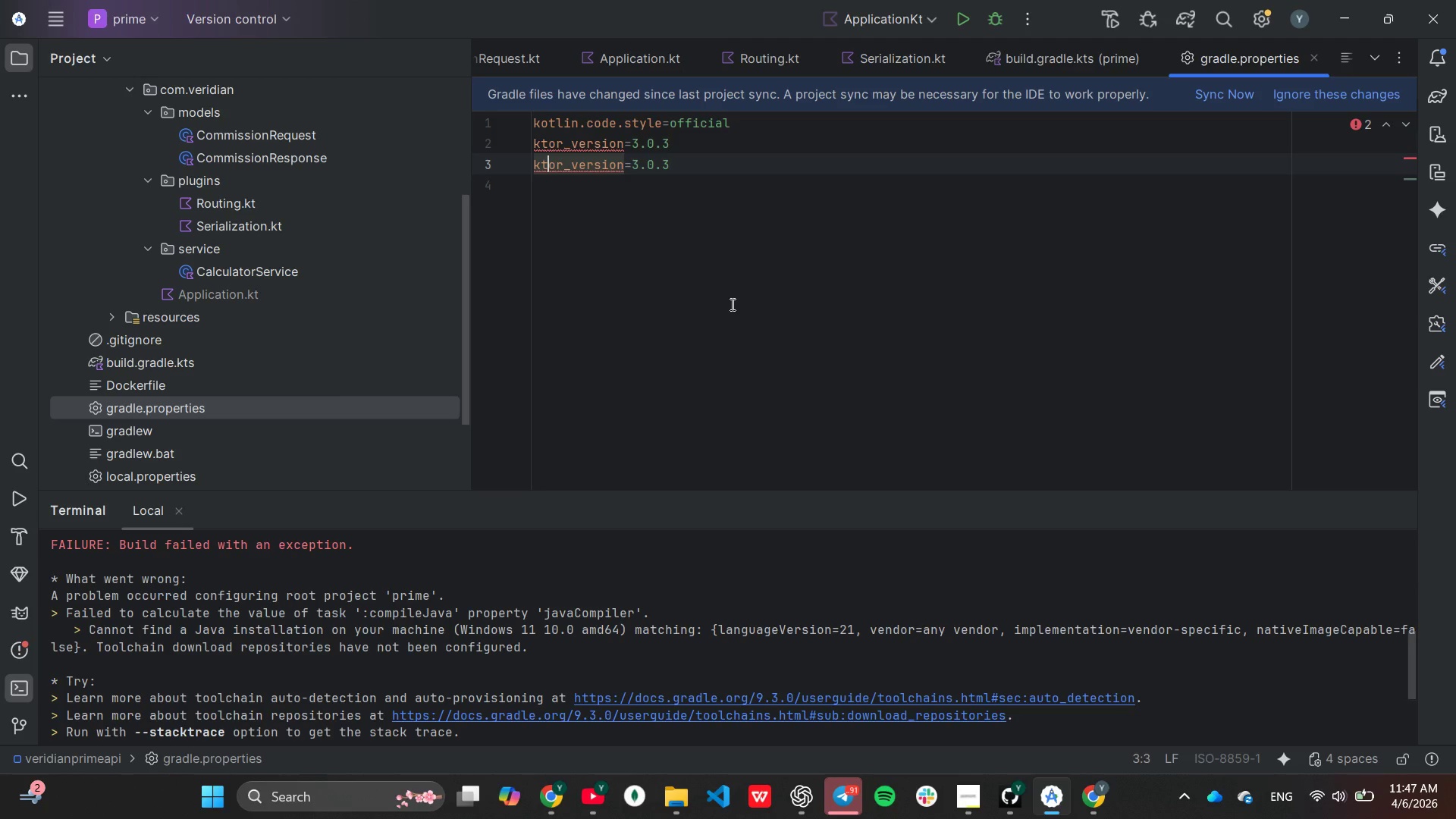 
key(Control+ArrowRight)
 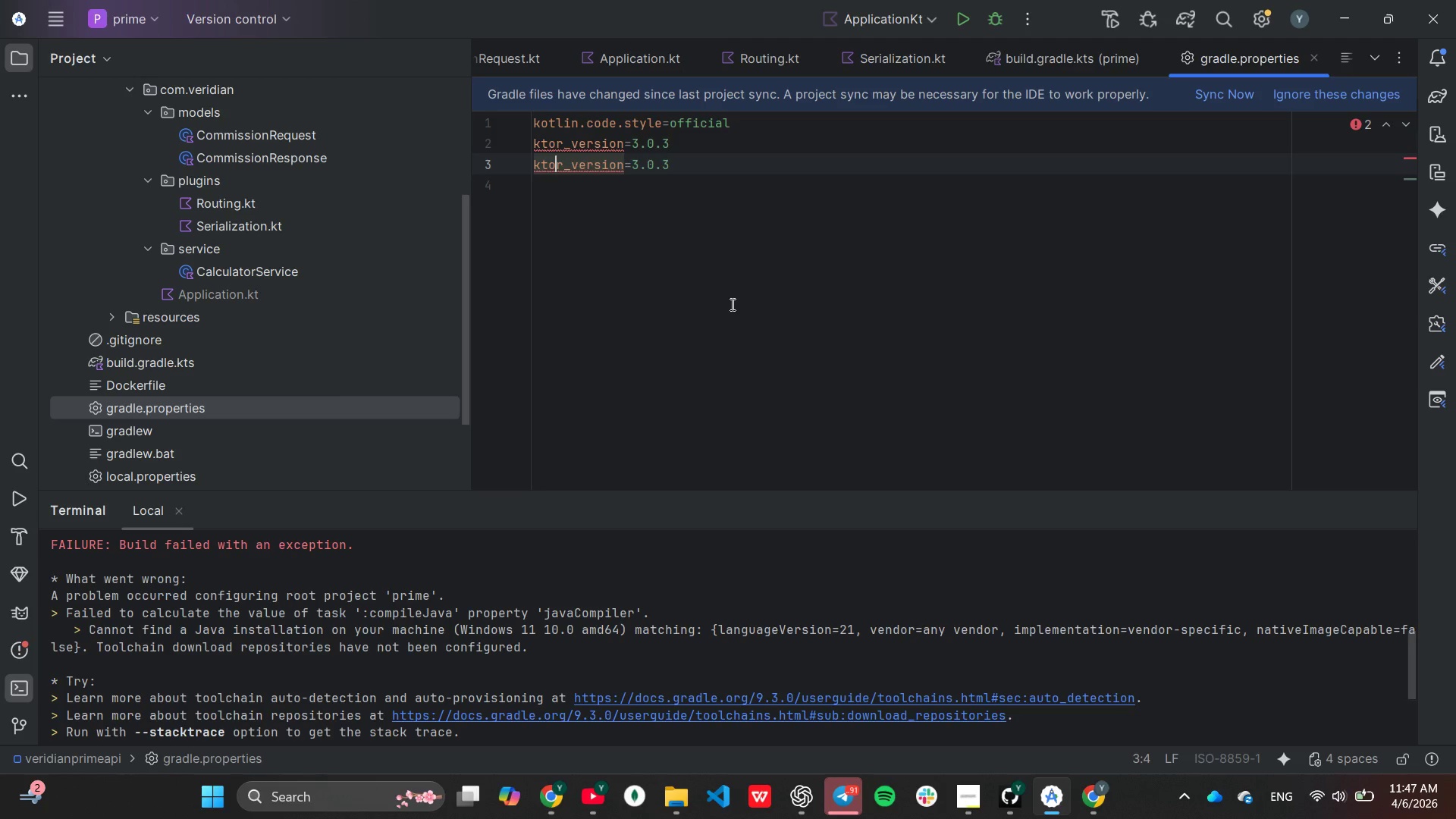 
key(Control+ArrowRight)
 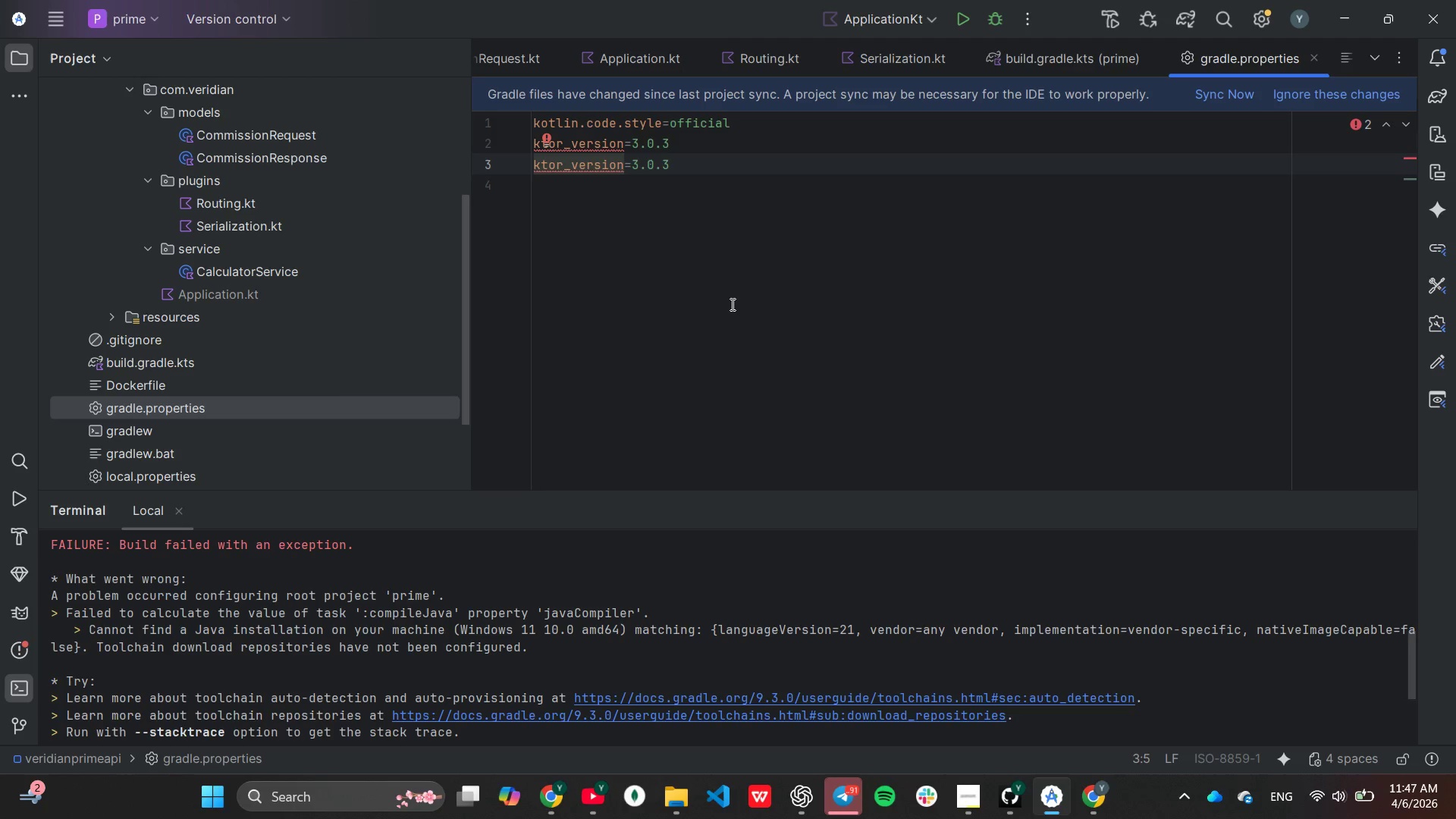 
key(Control+Backspace)
 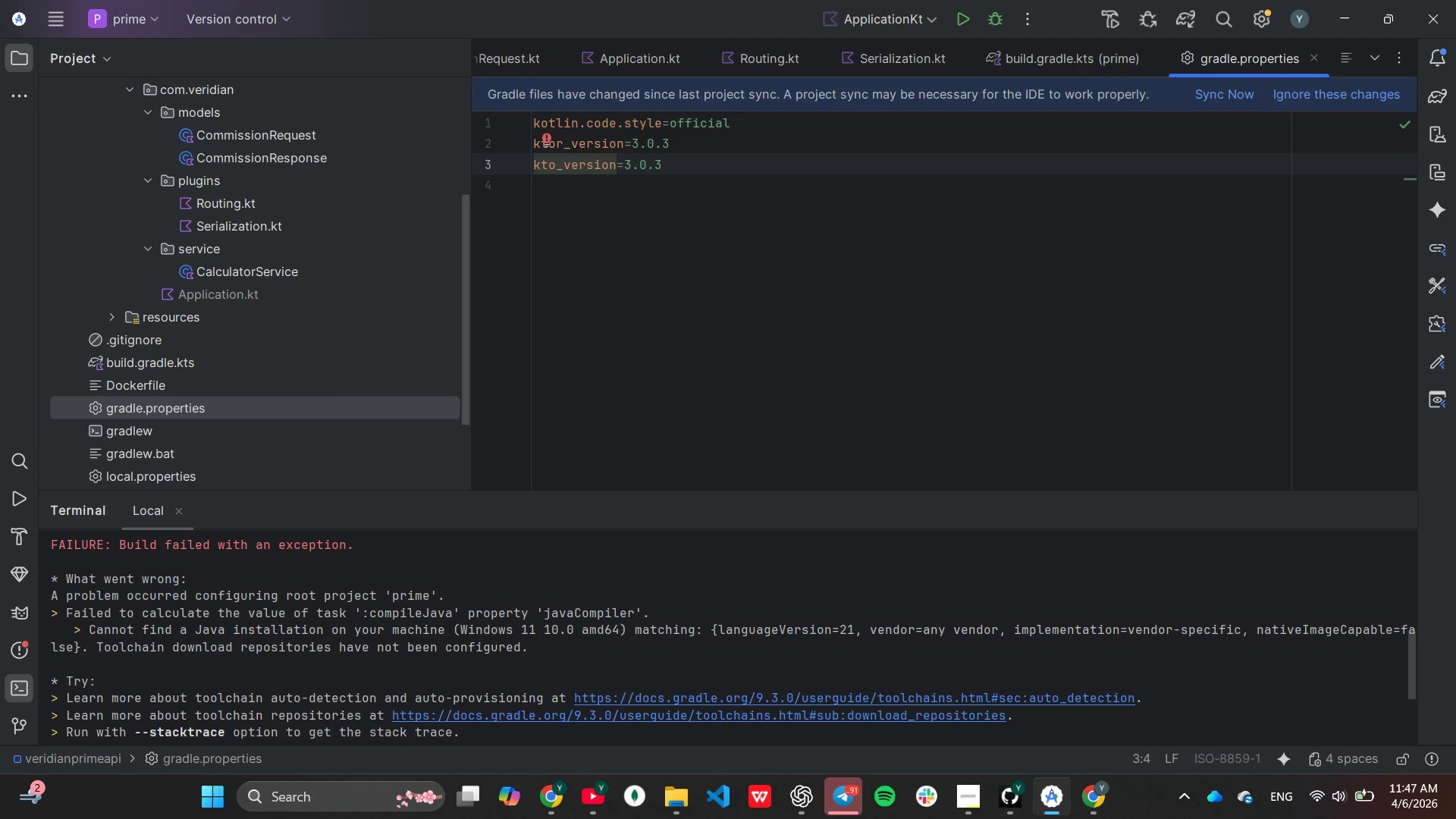 
key(Control+Backspace)
 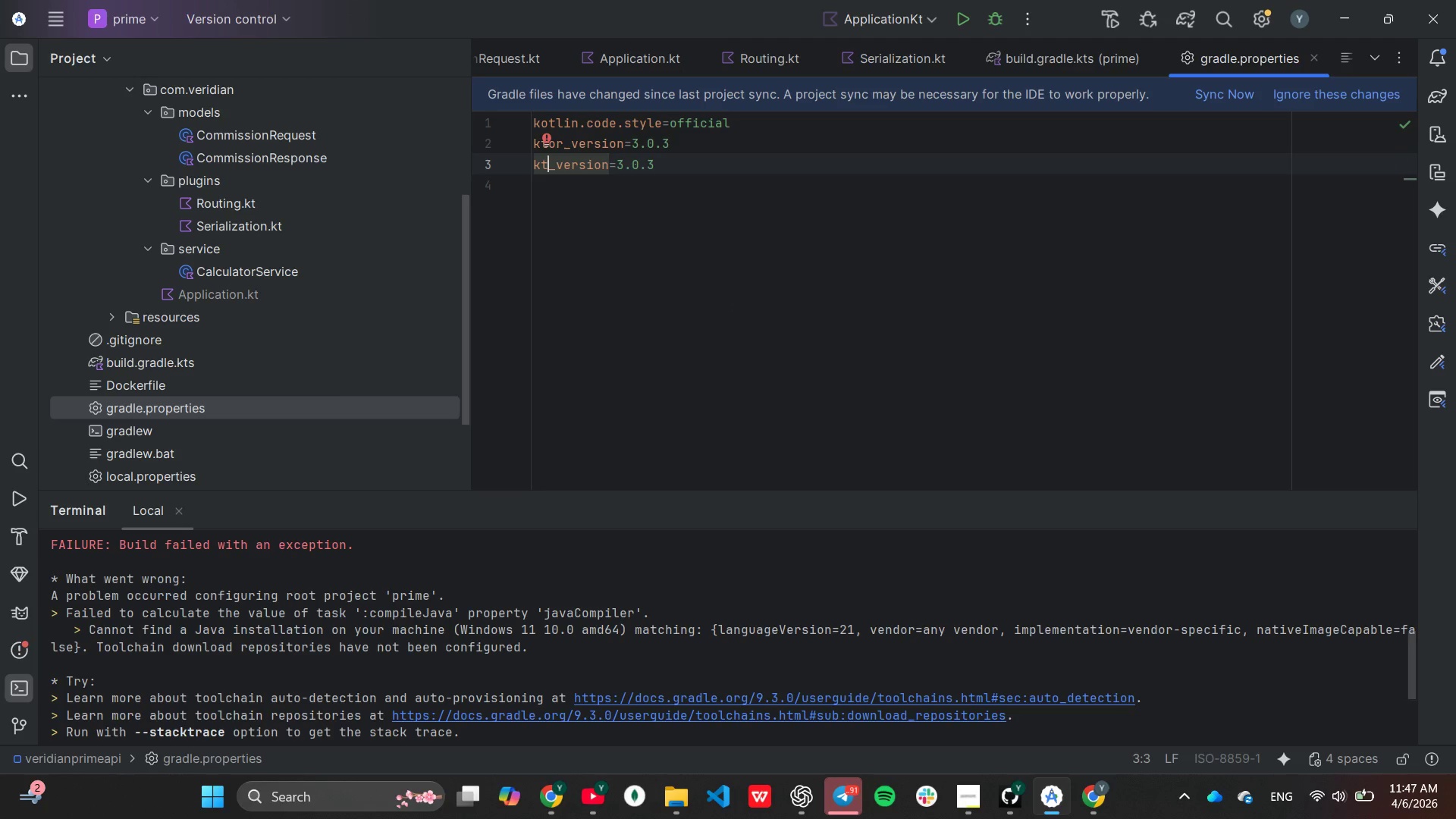 
key(Control+Backspace)
 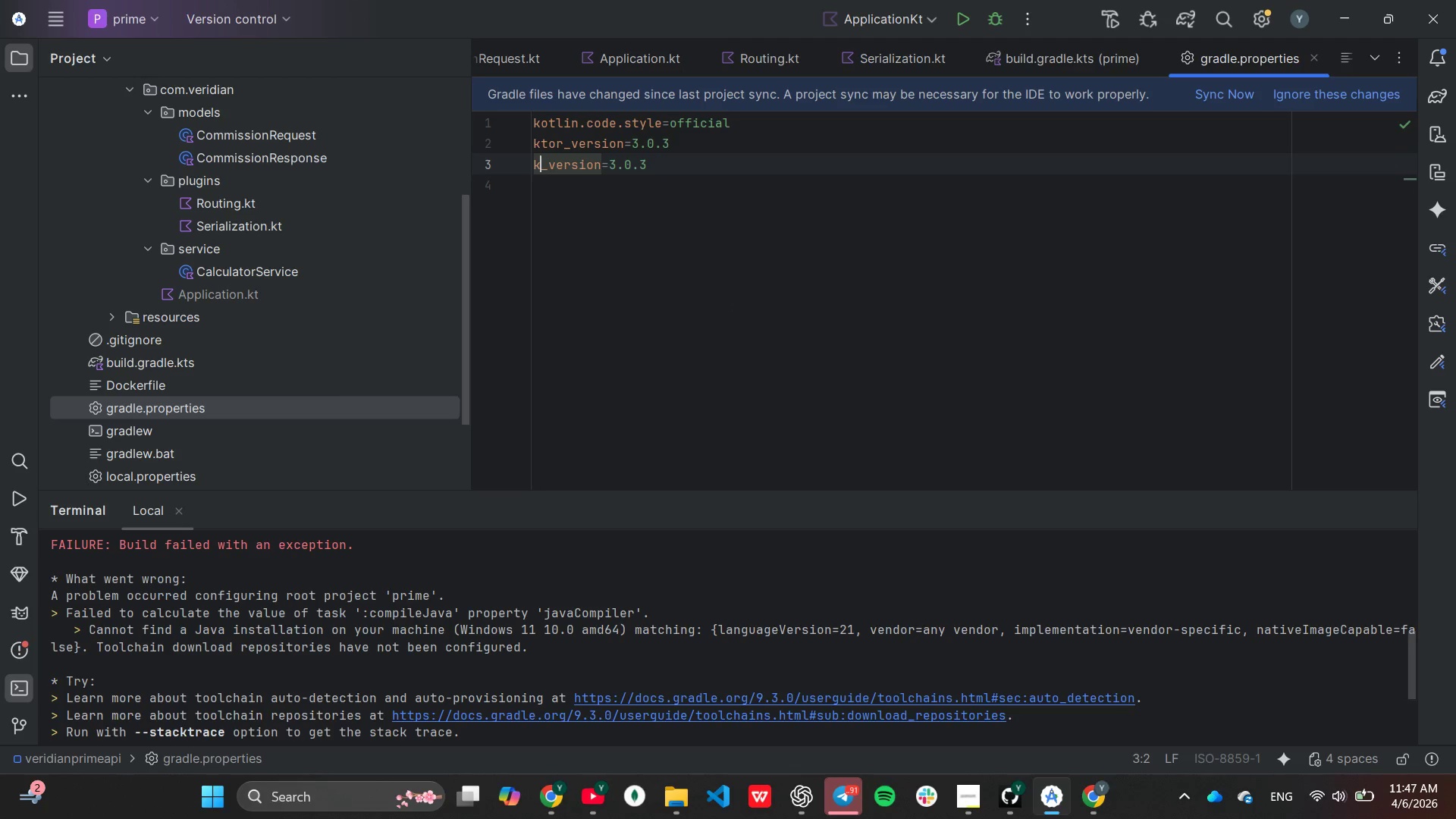 
key(Control+O)
 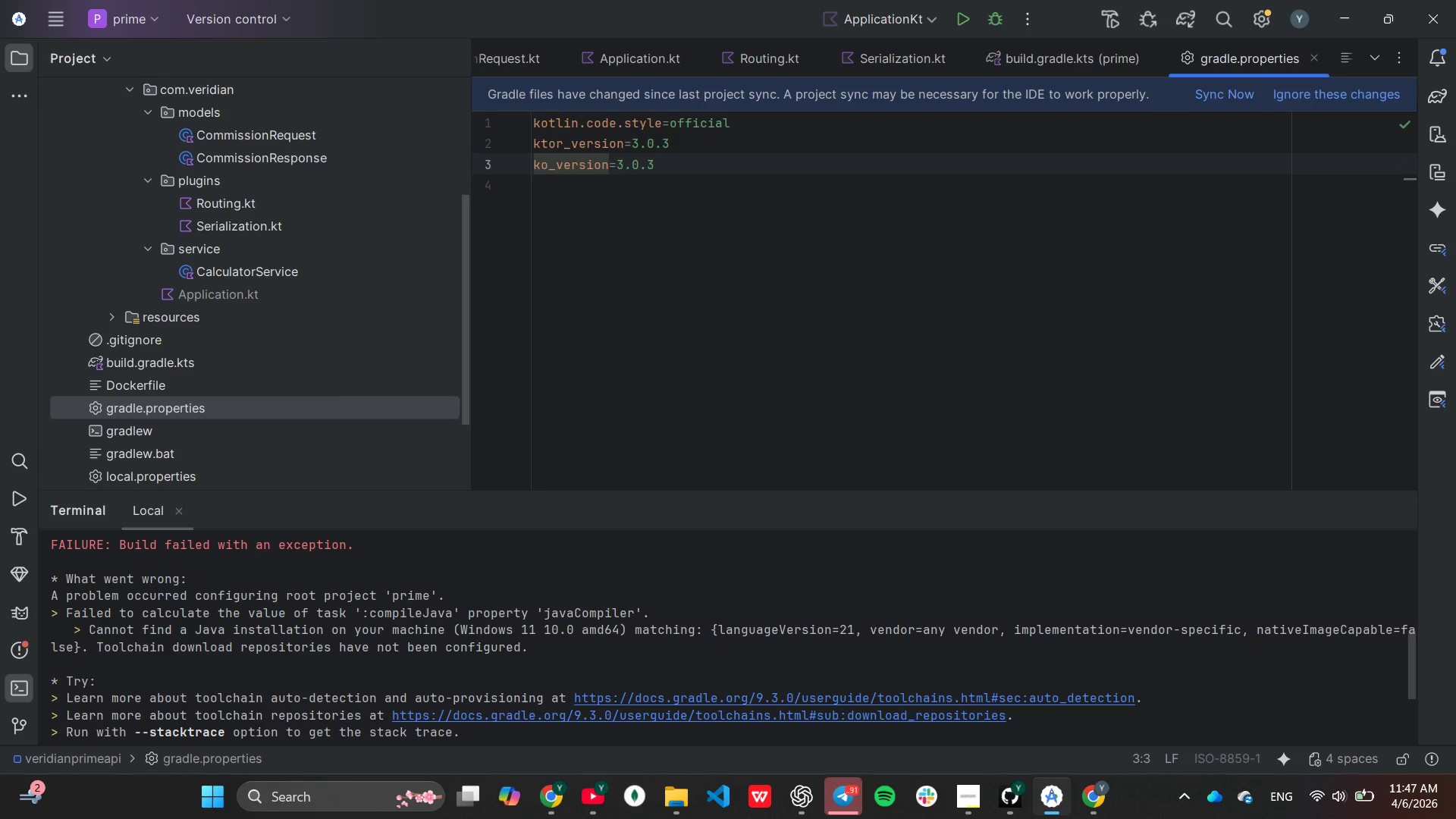 
key(Control+T)
 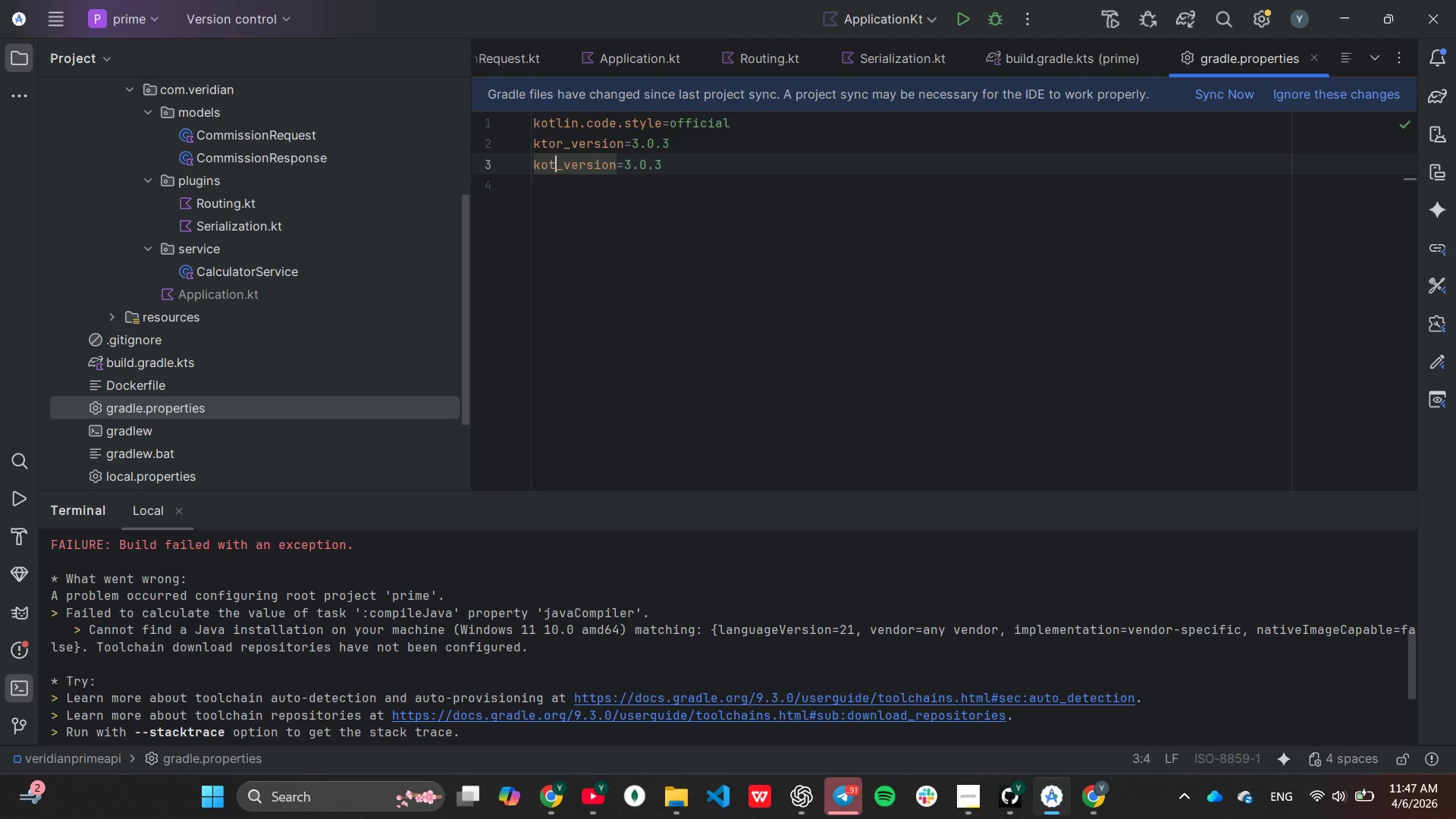 
key(Control+L)
 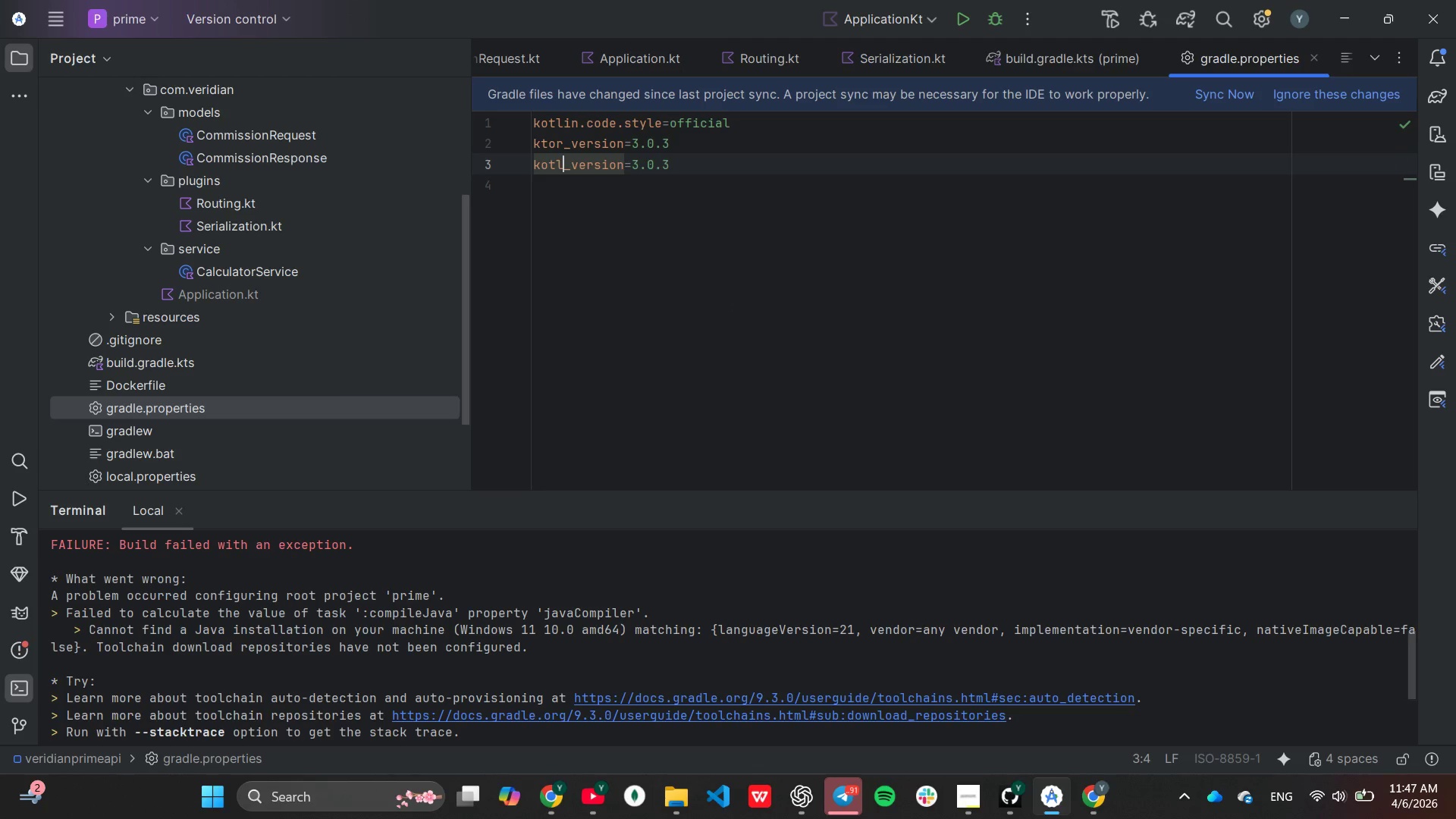 
key(Control+I)
 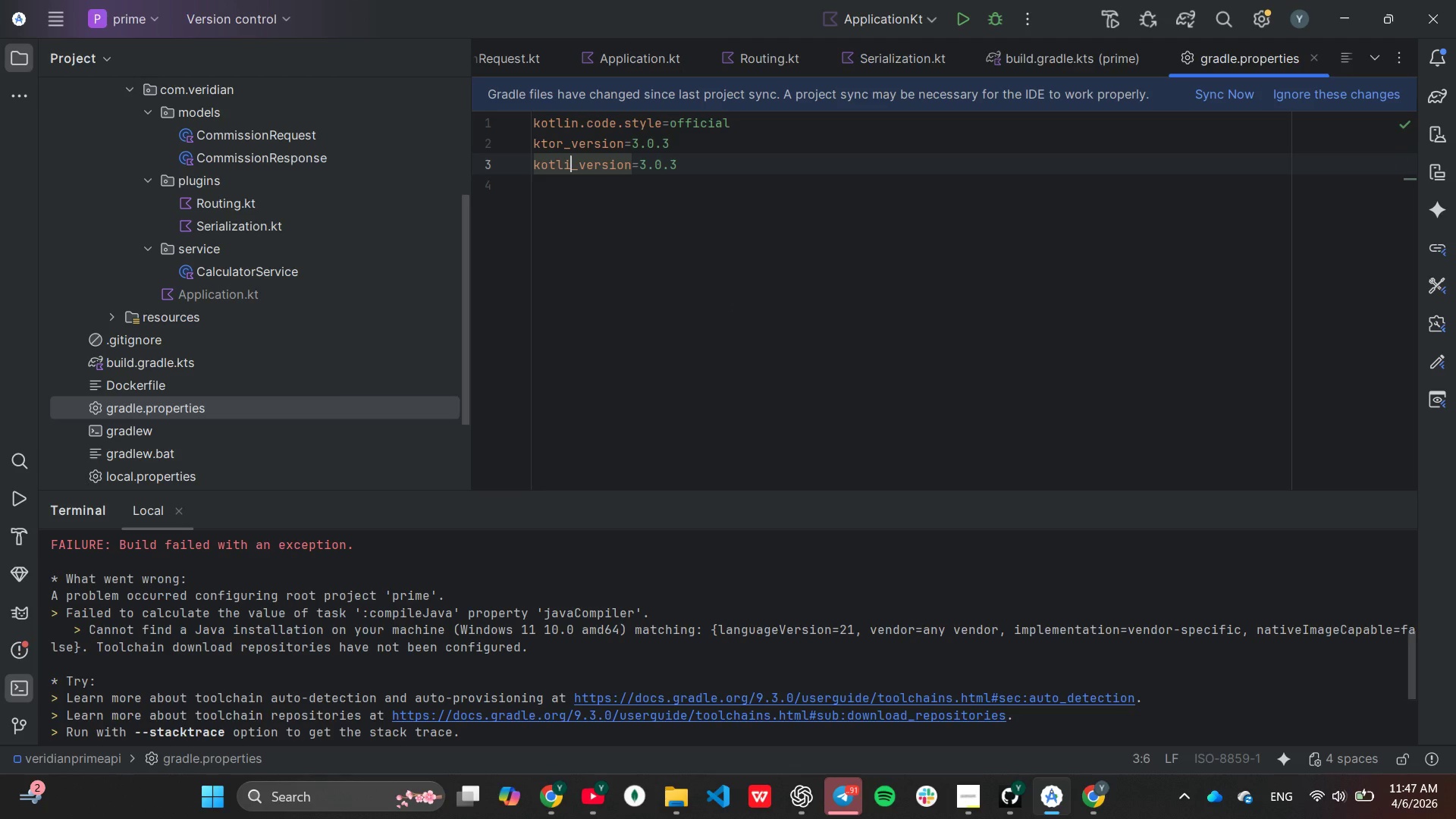 
key(Control+N)
 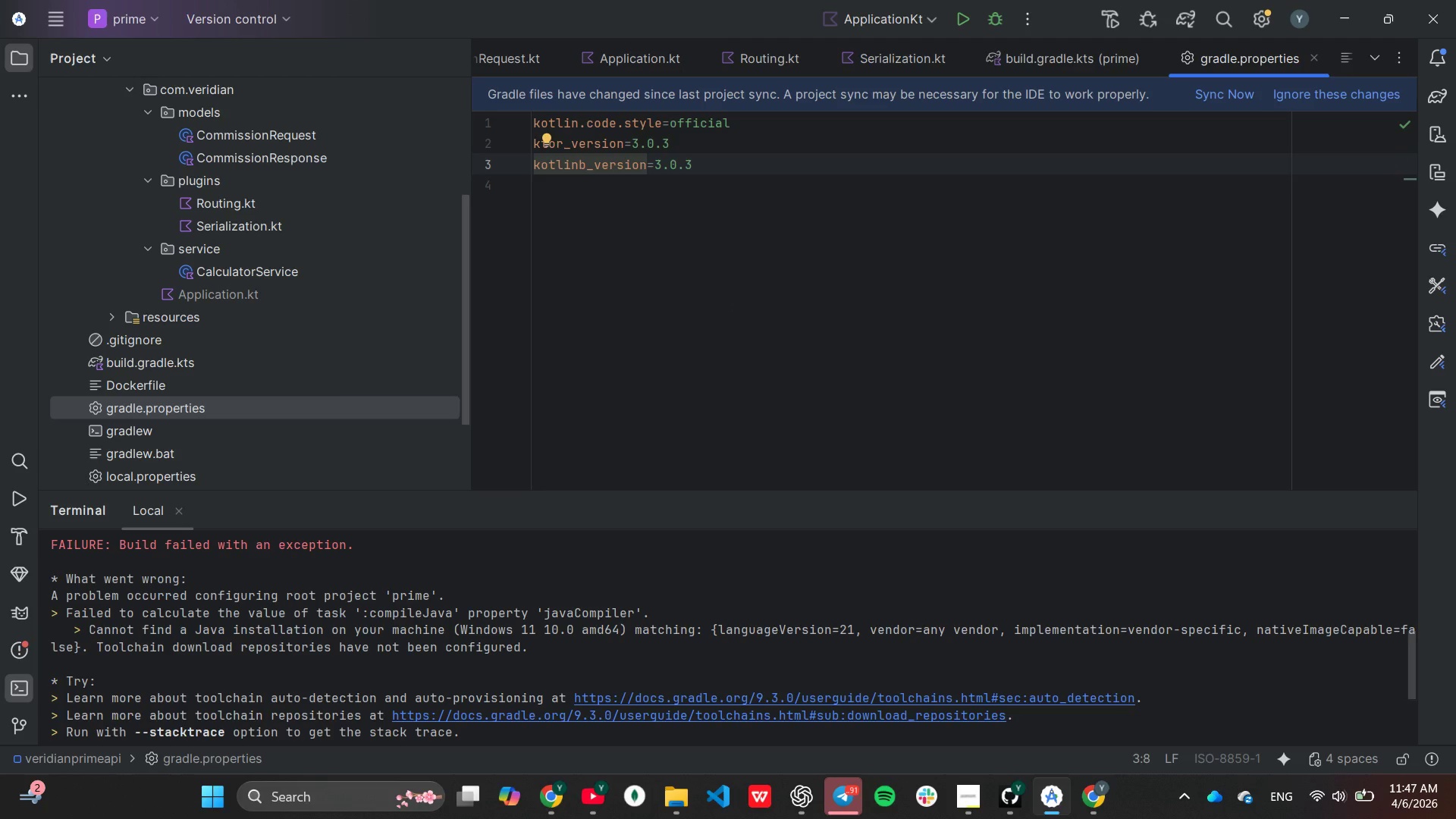 
key(Control+B)
 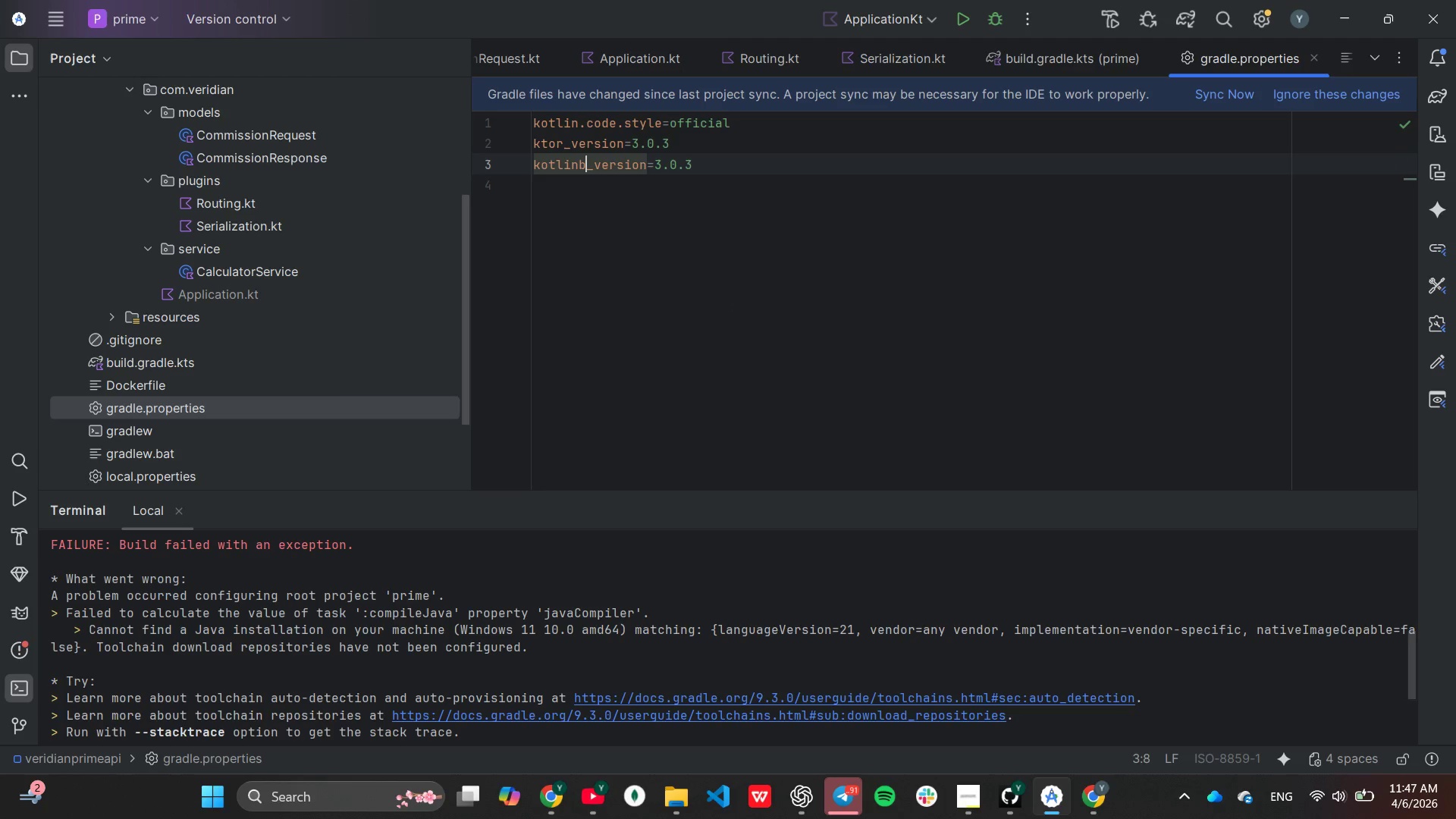 
key(Control+Backspace)
 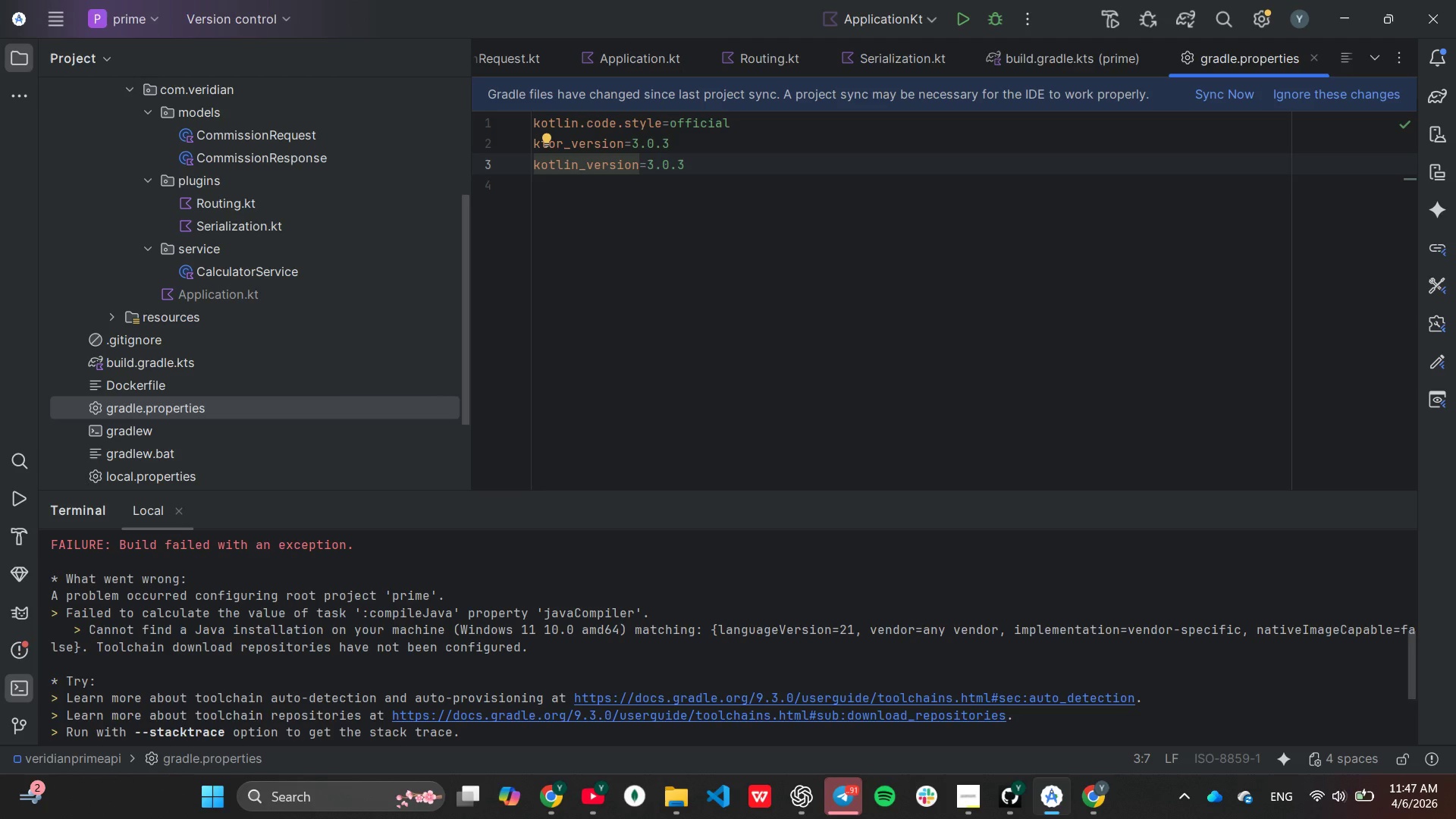 
hold_key(key=ArrowRight, duration=0.75)
 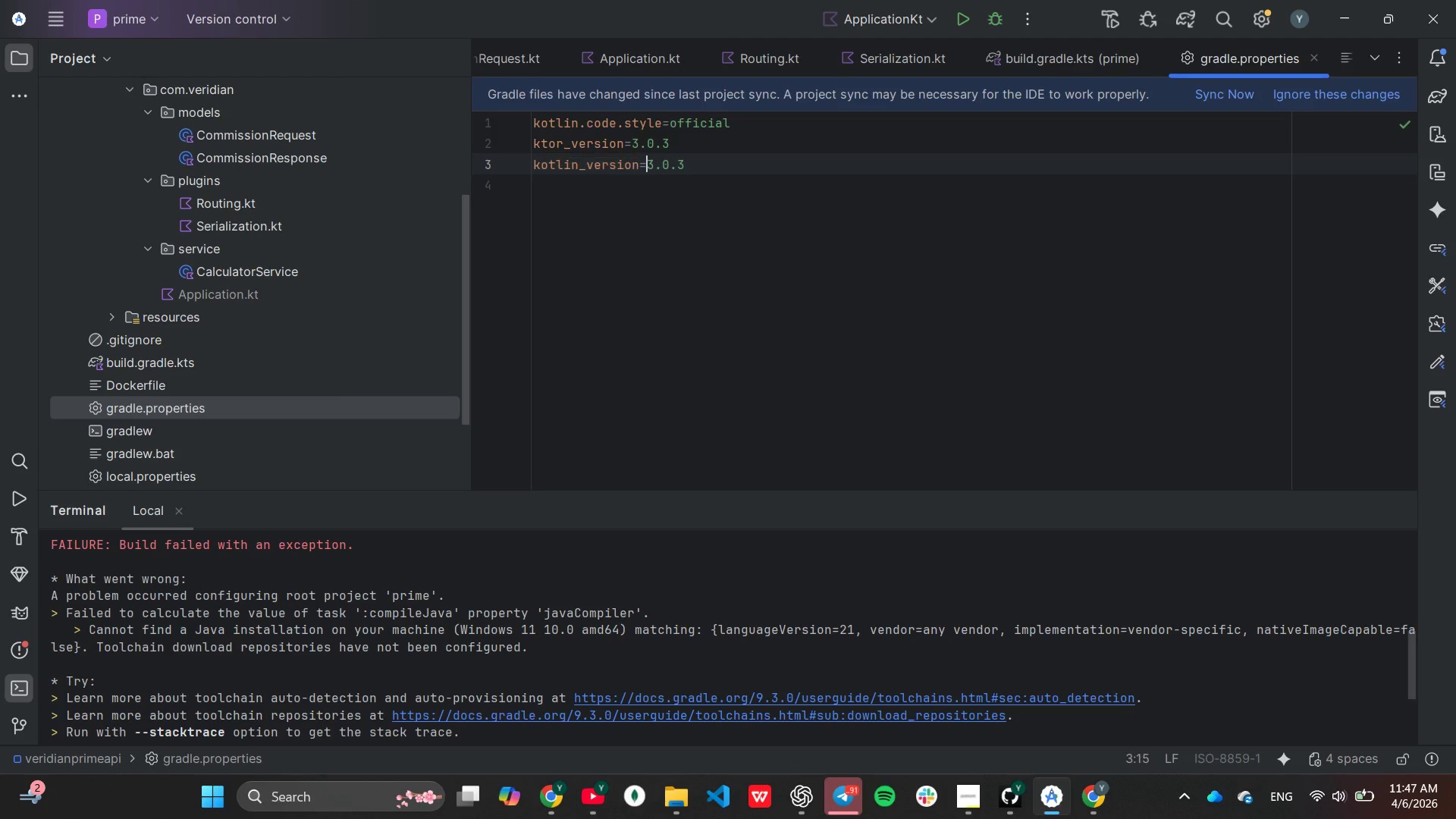 
hold_key(key=ArrowRight, duration=0.64)
 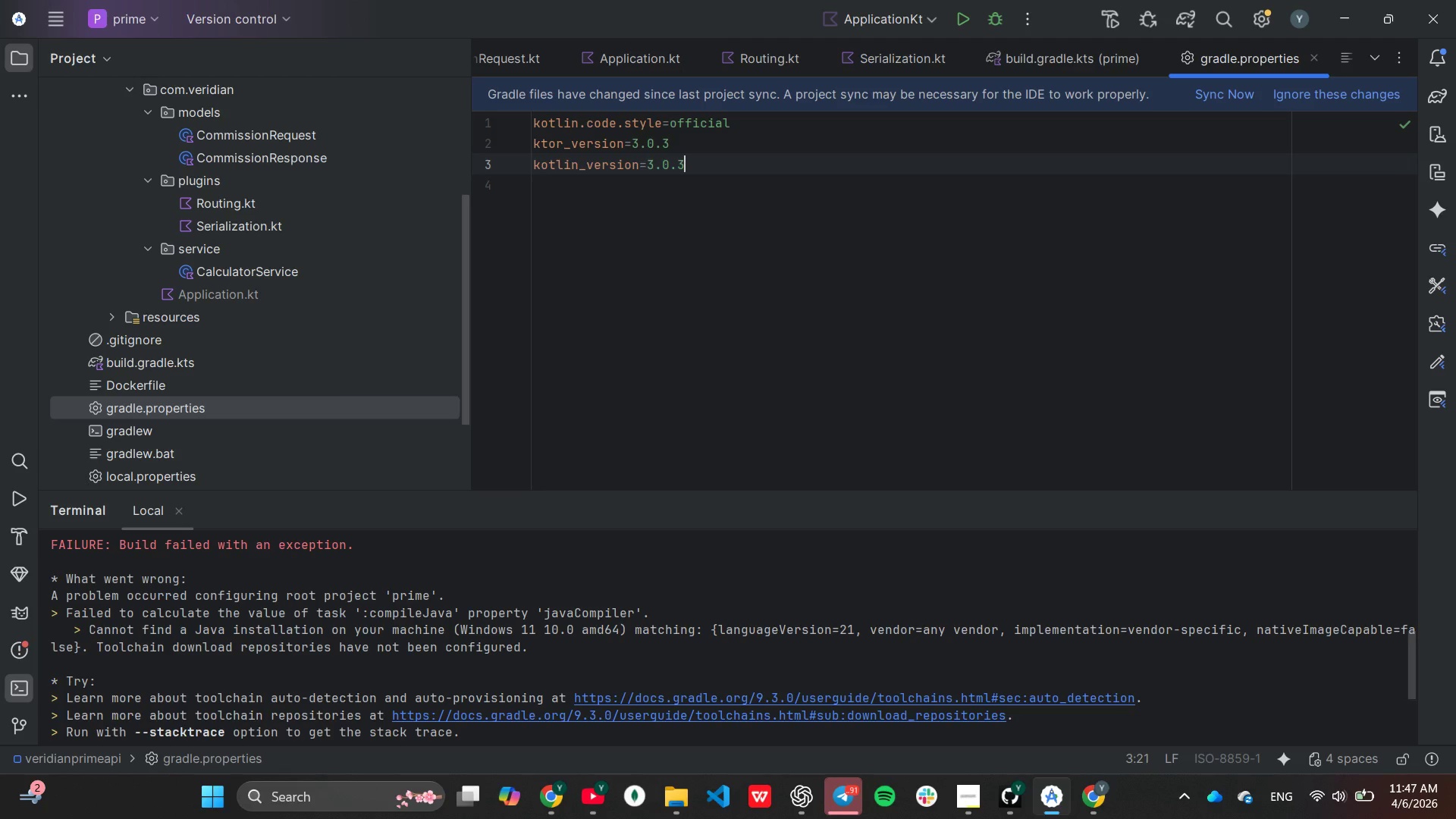 
hold_key(key=ArrowRight, duration=0.36)
 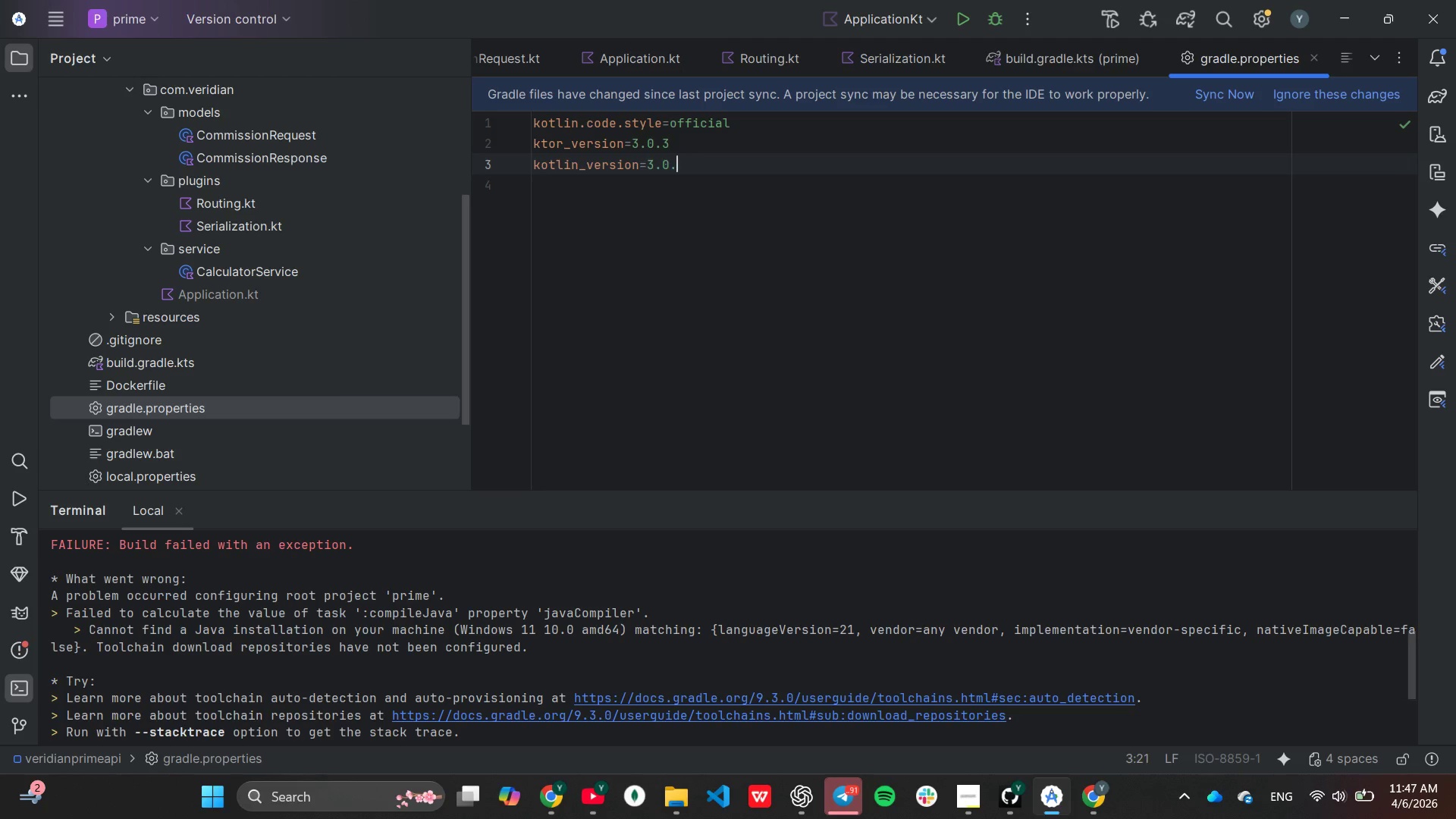 
key(Control+Backspace)
 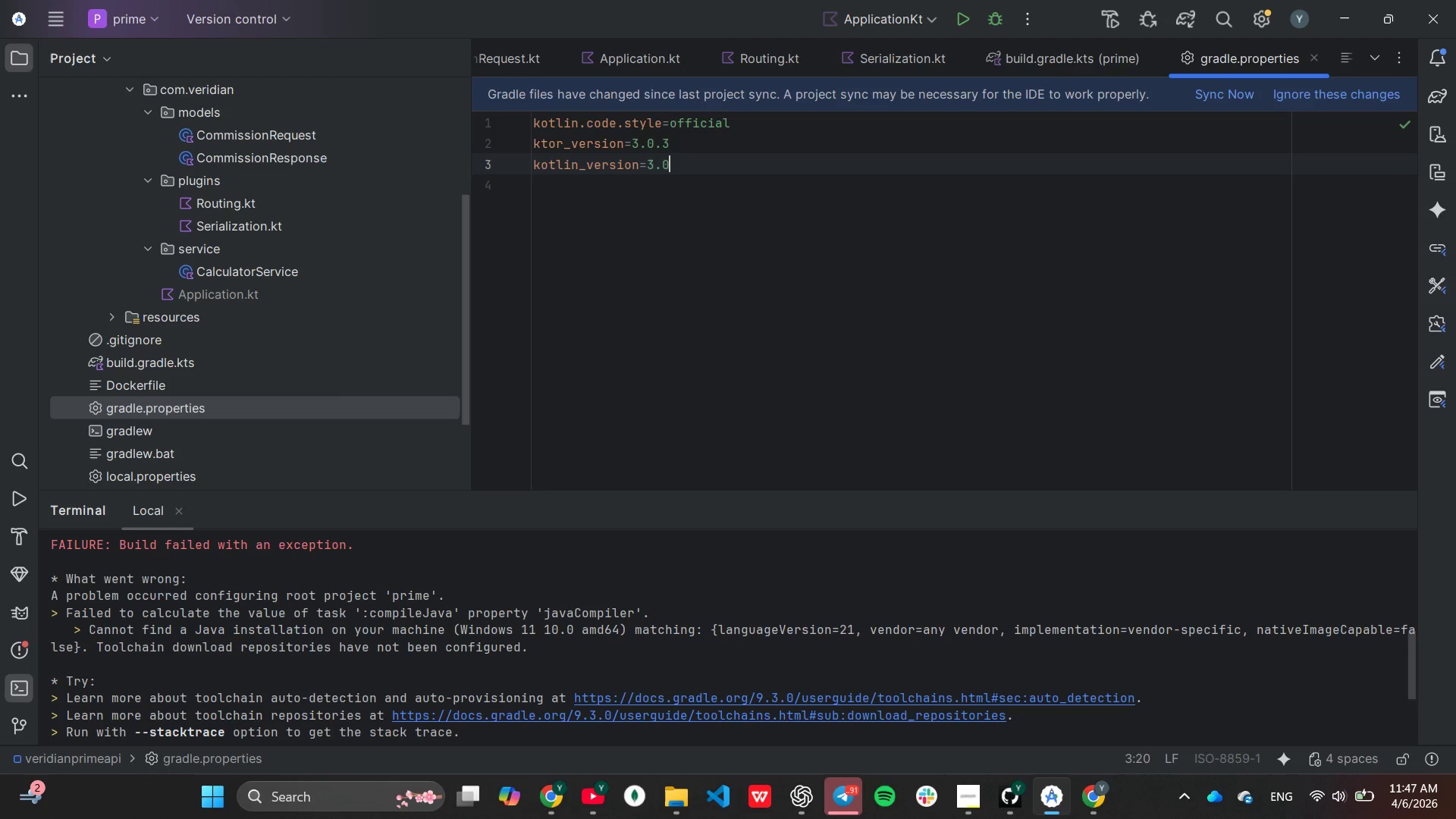 
key(Control+Backspace)
 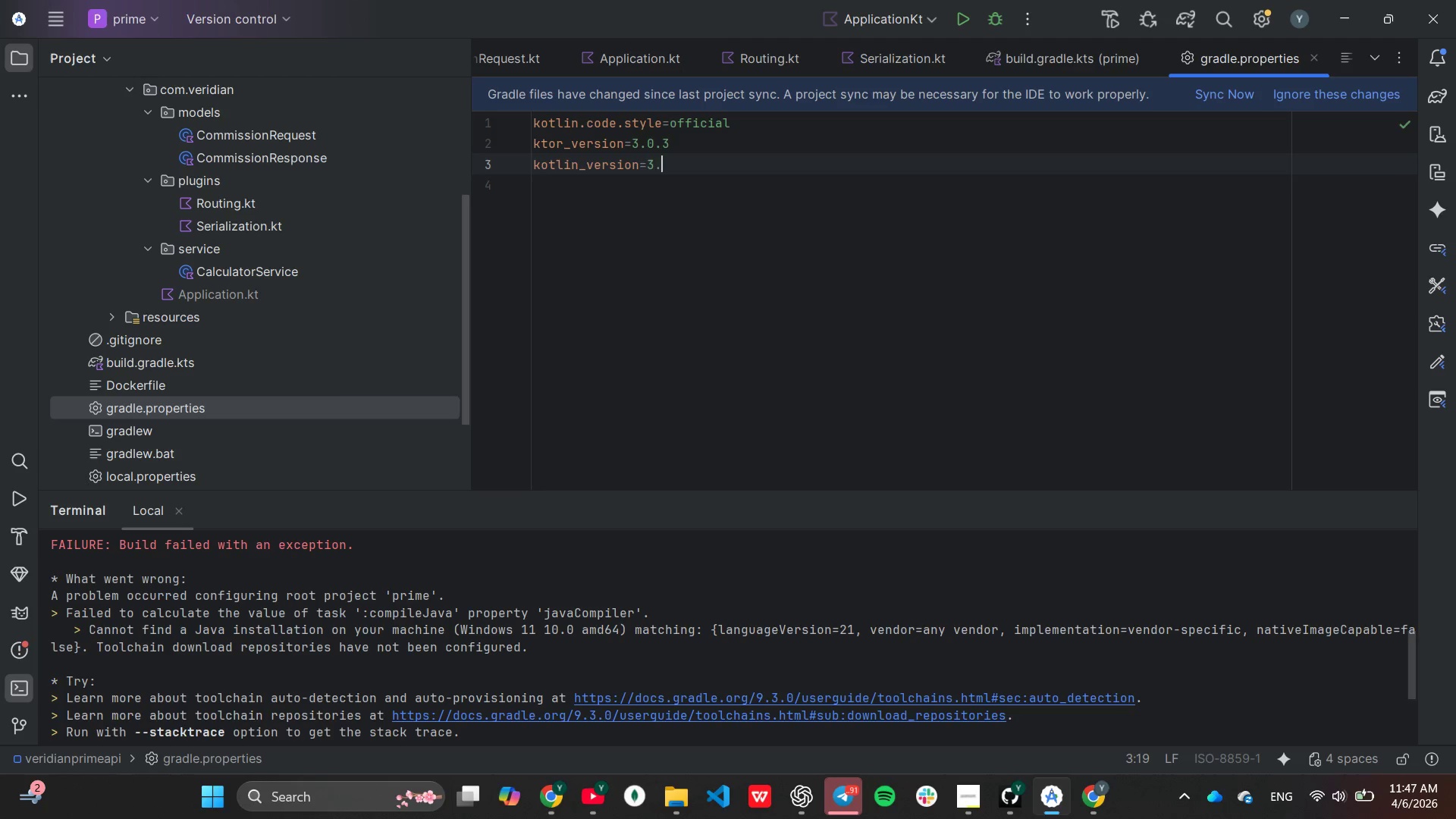 
key(Control+Backspace)
 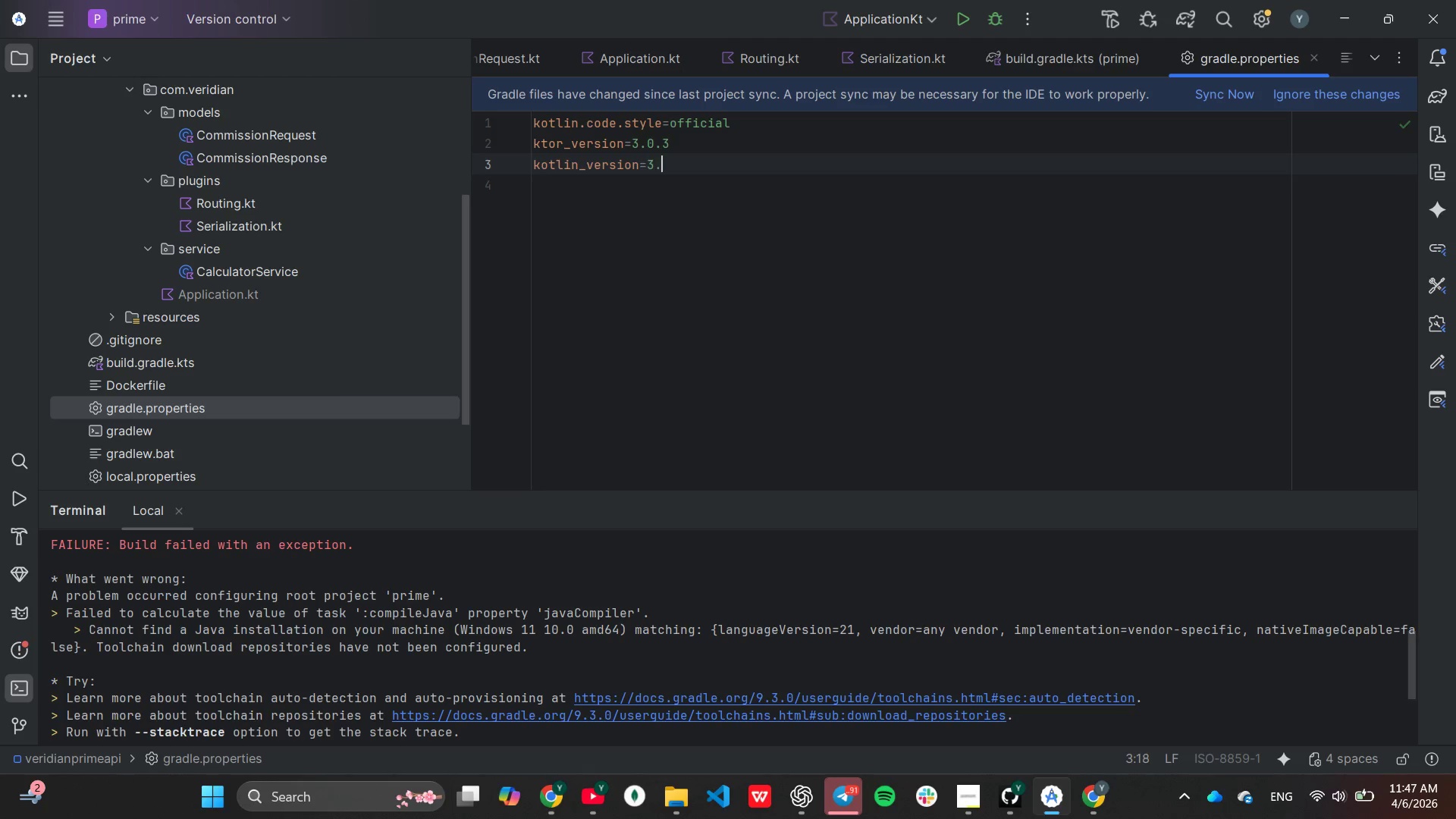 
key(Control+Backspace)
 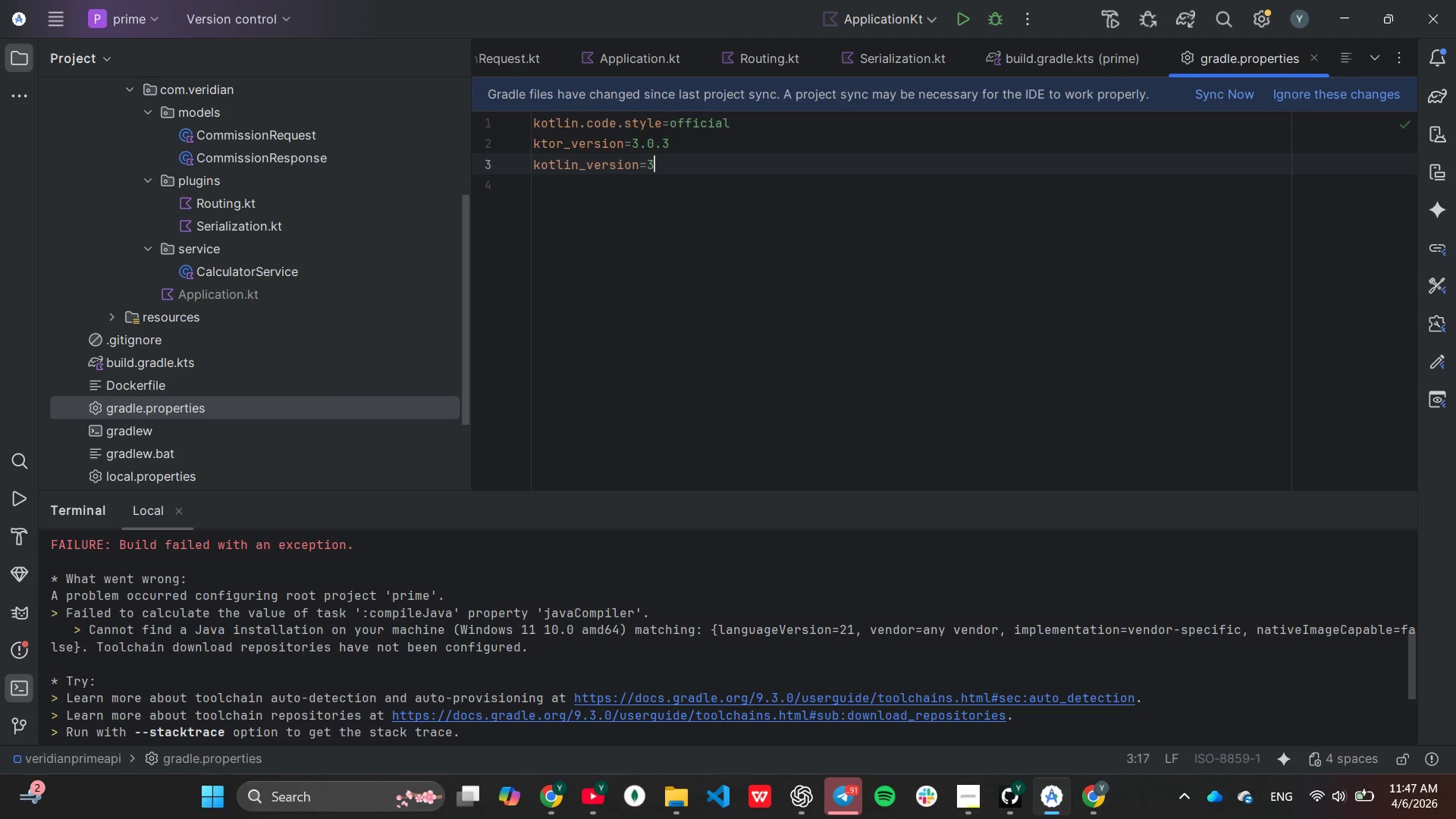 
key(Control+Backspace)
 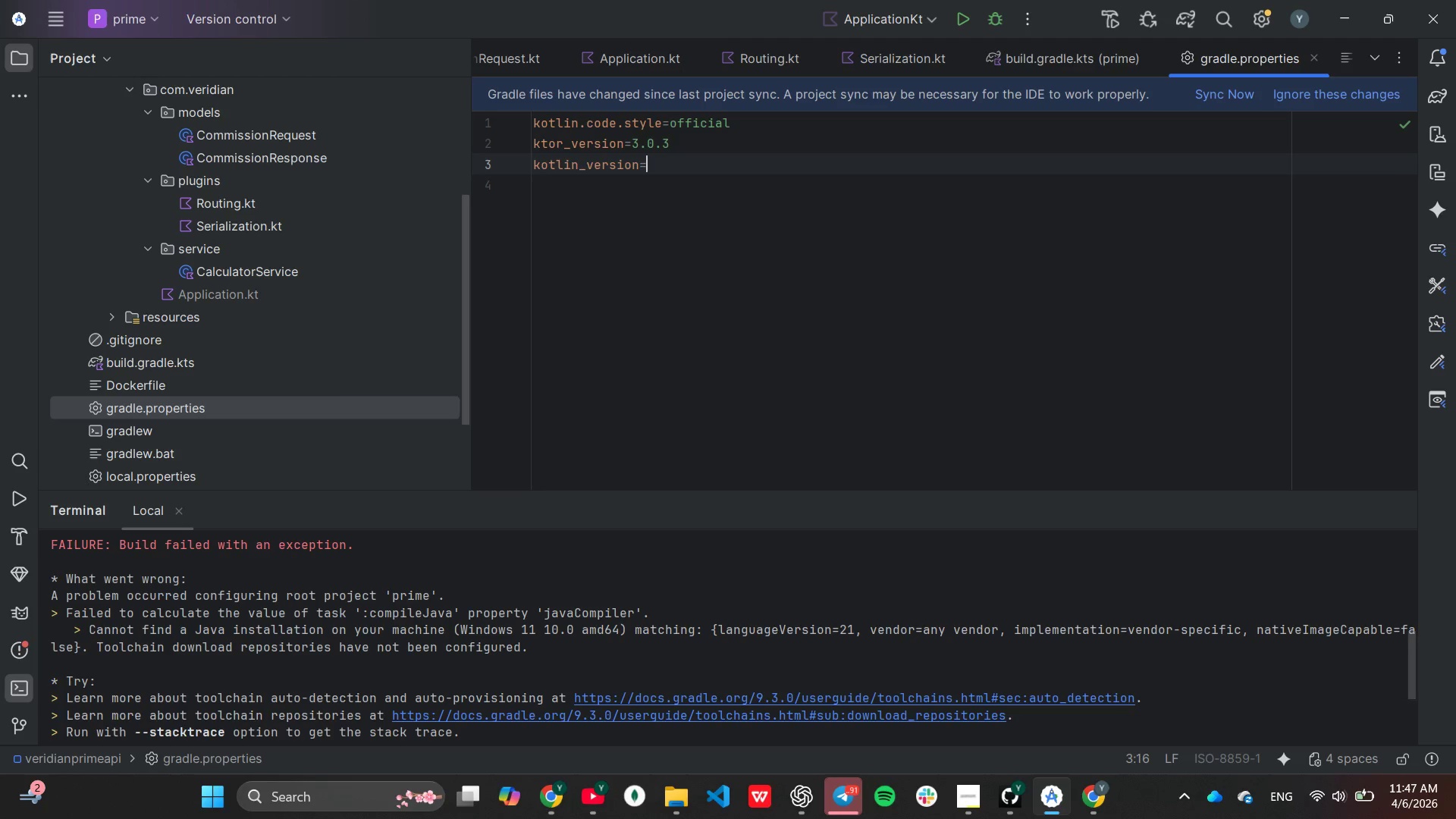 
key(Control+2)
 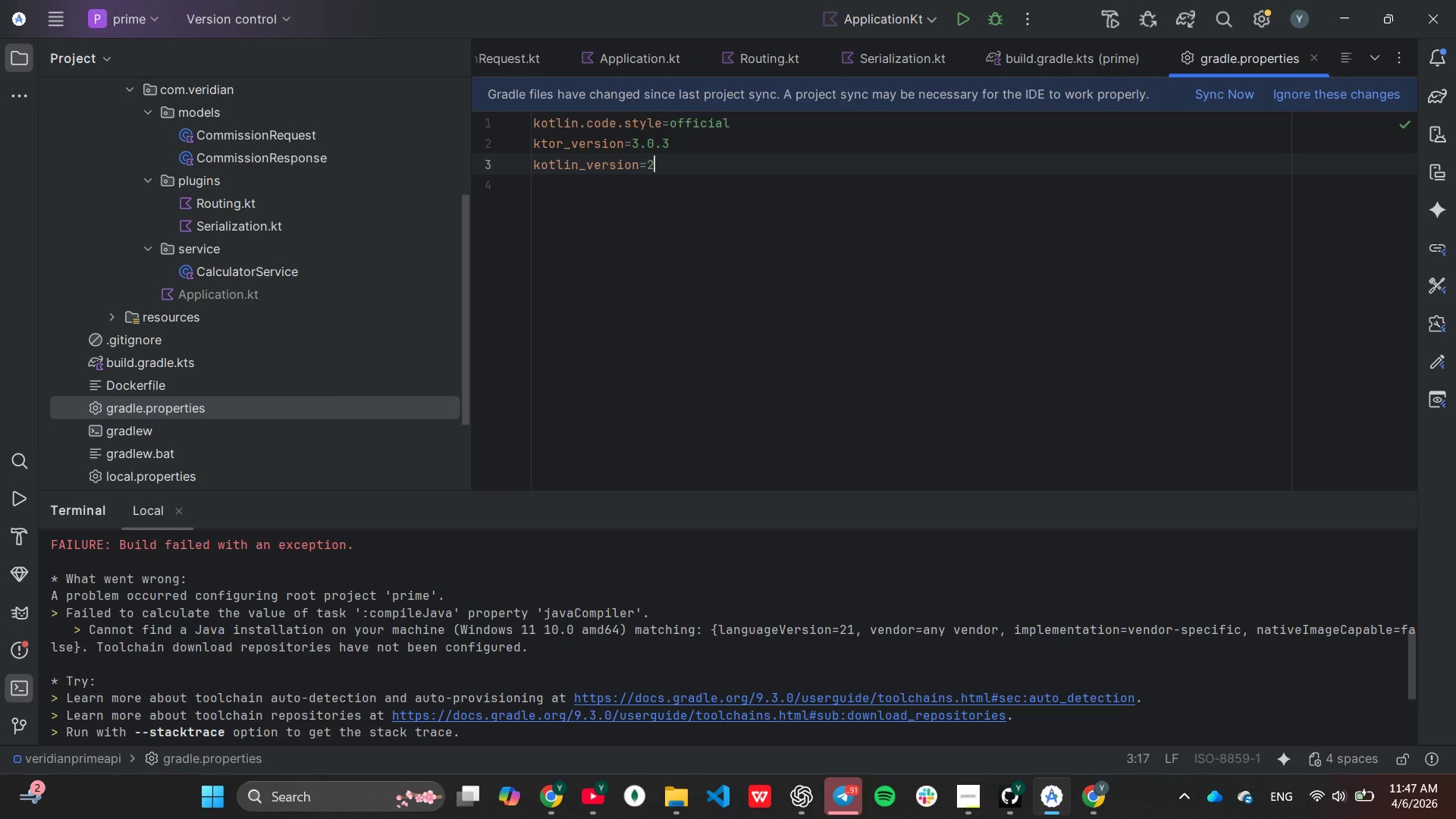 
key(Control+Period)
 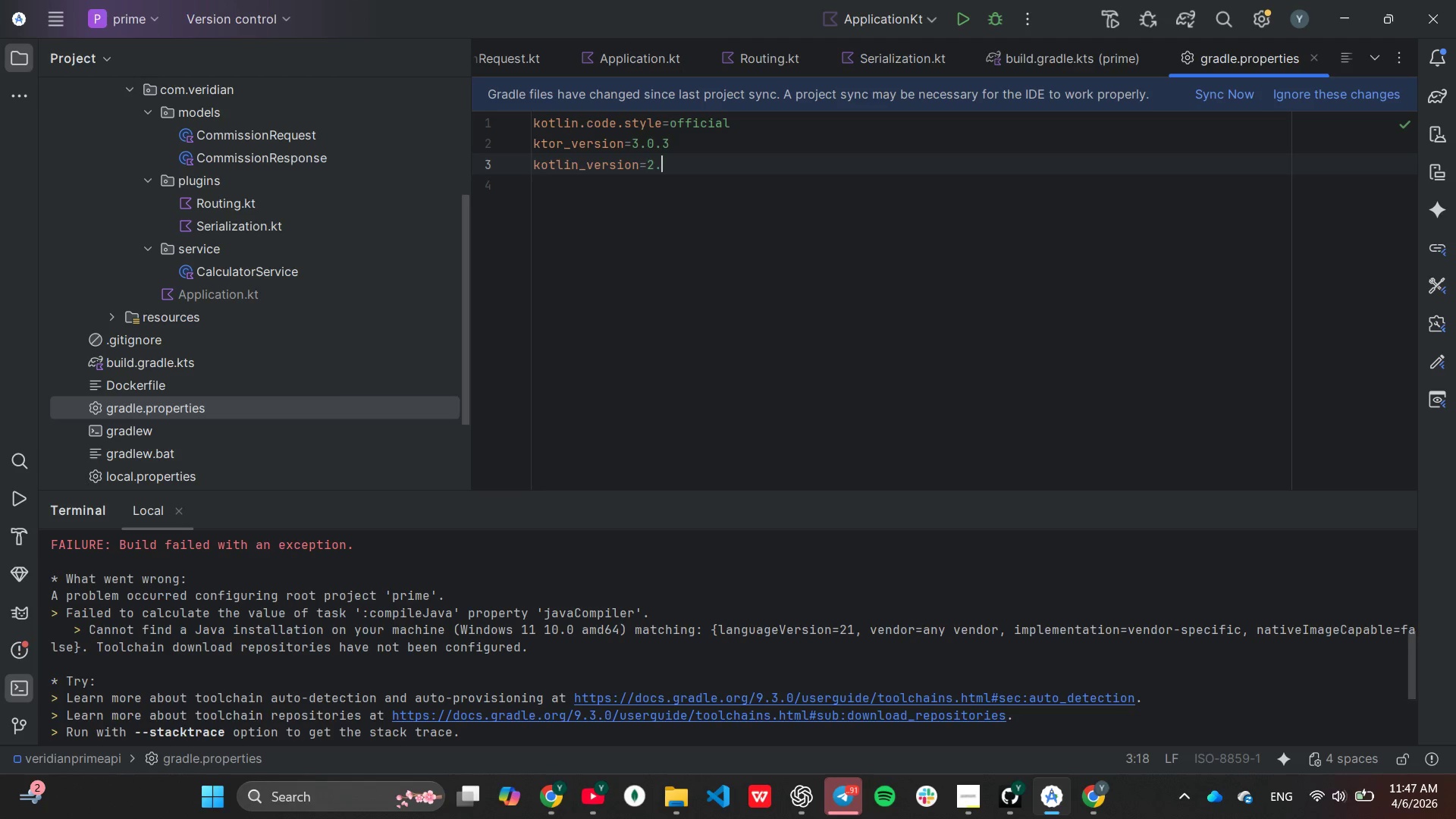 
key(1)
 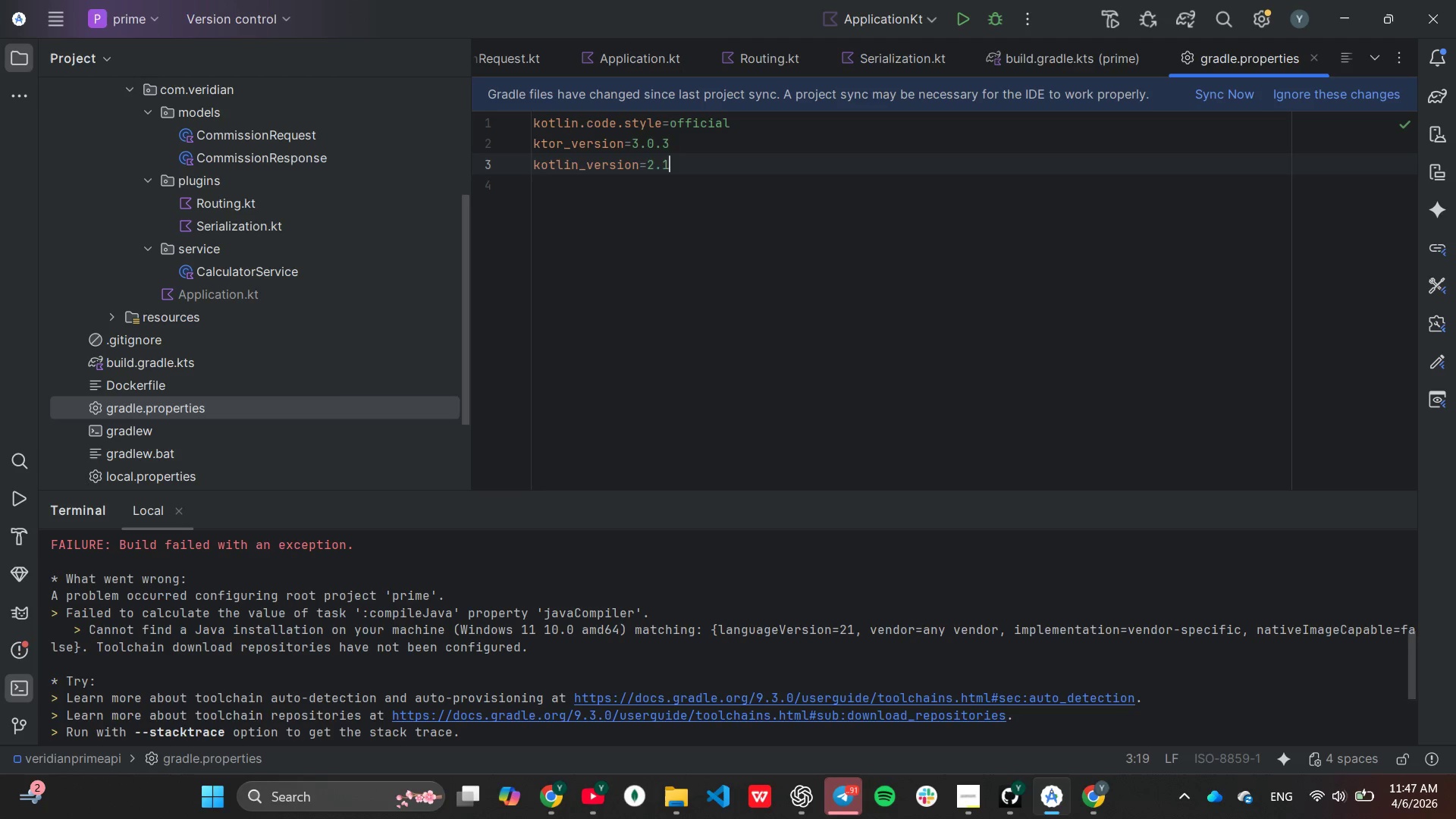 
key(Period)
 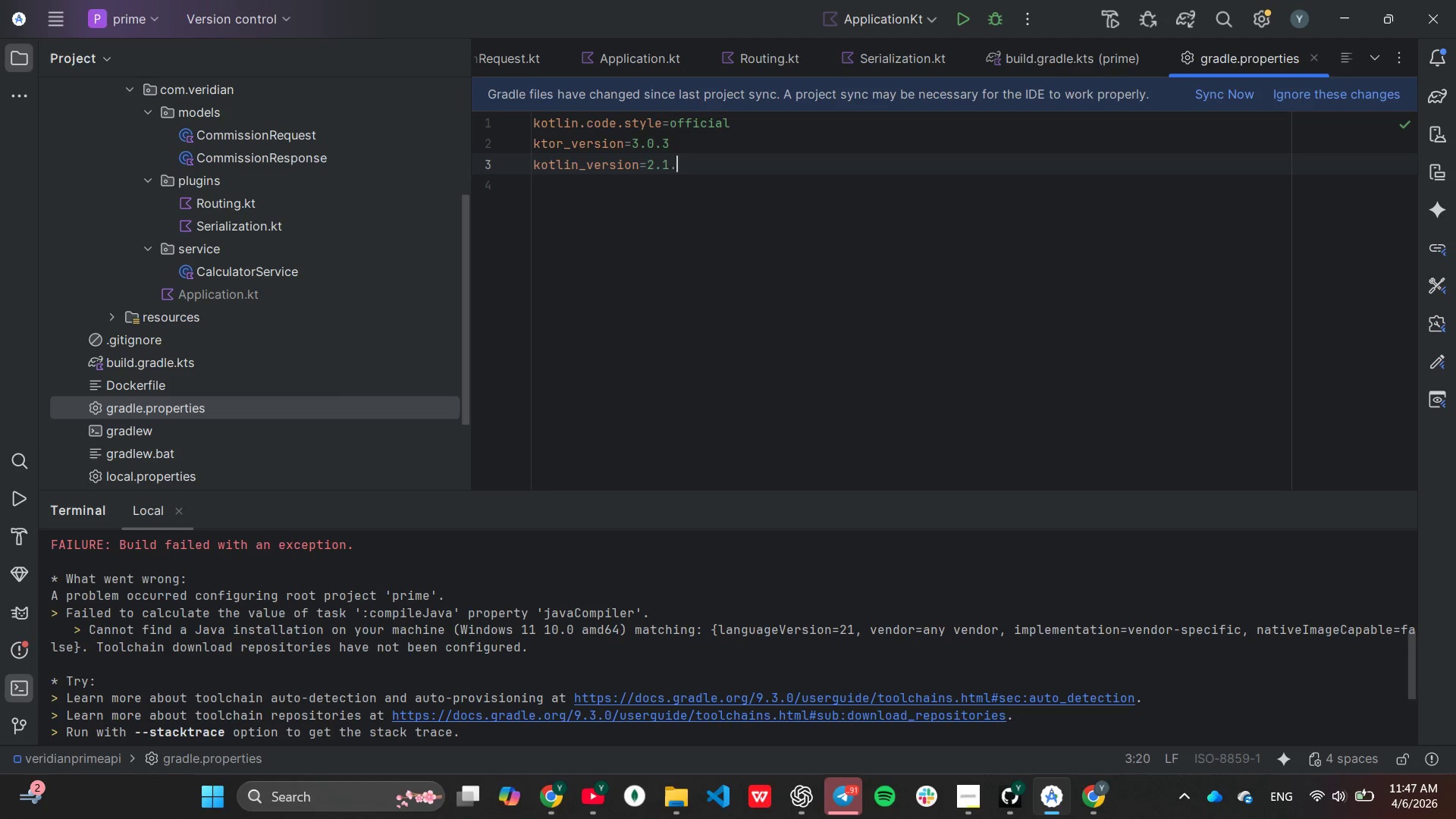 
key(0)
 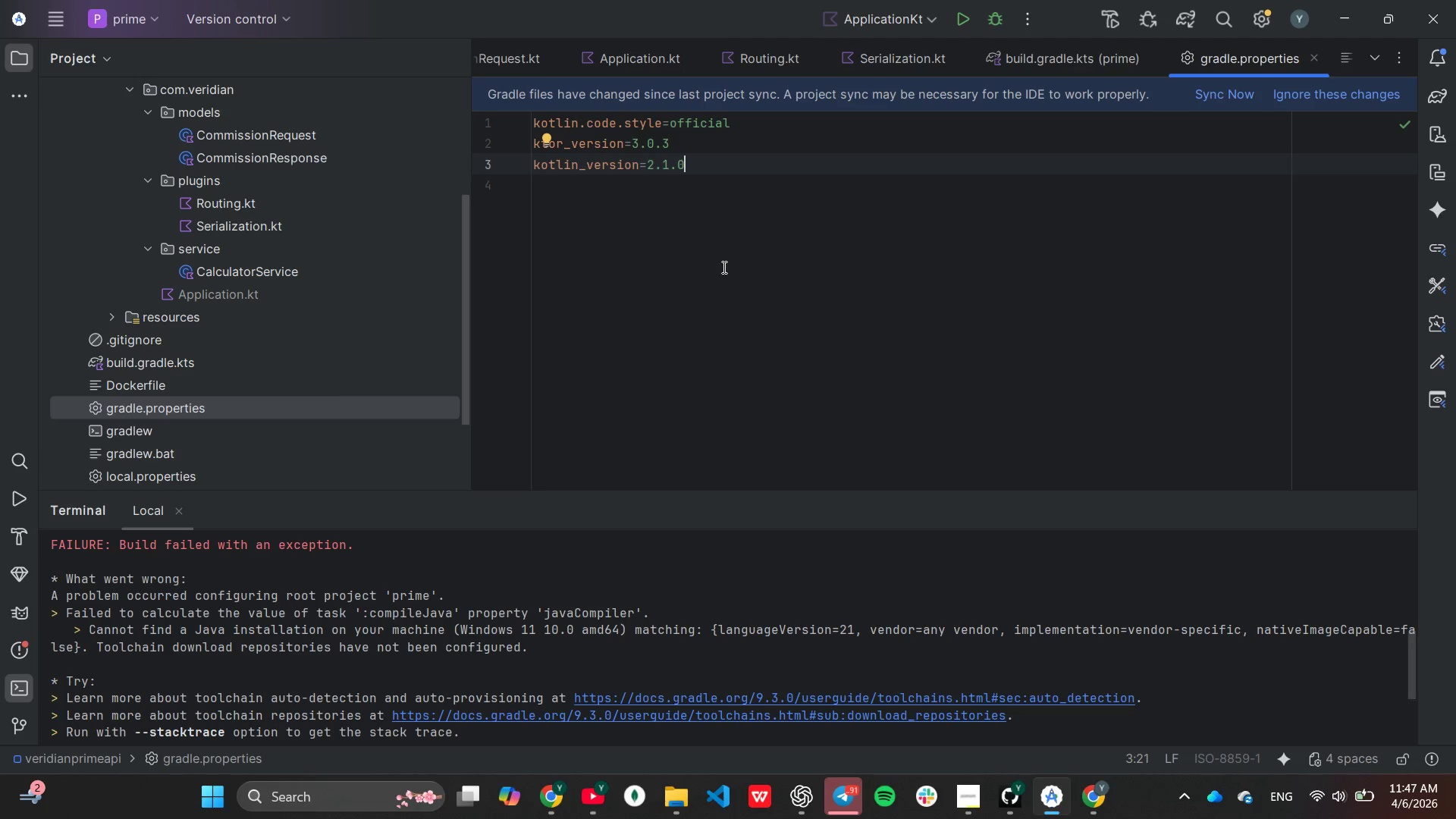 
left_click([729, 256])
 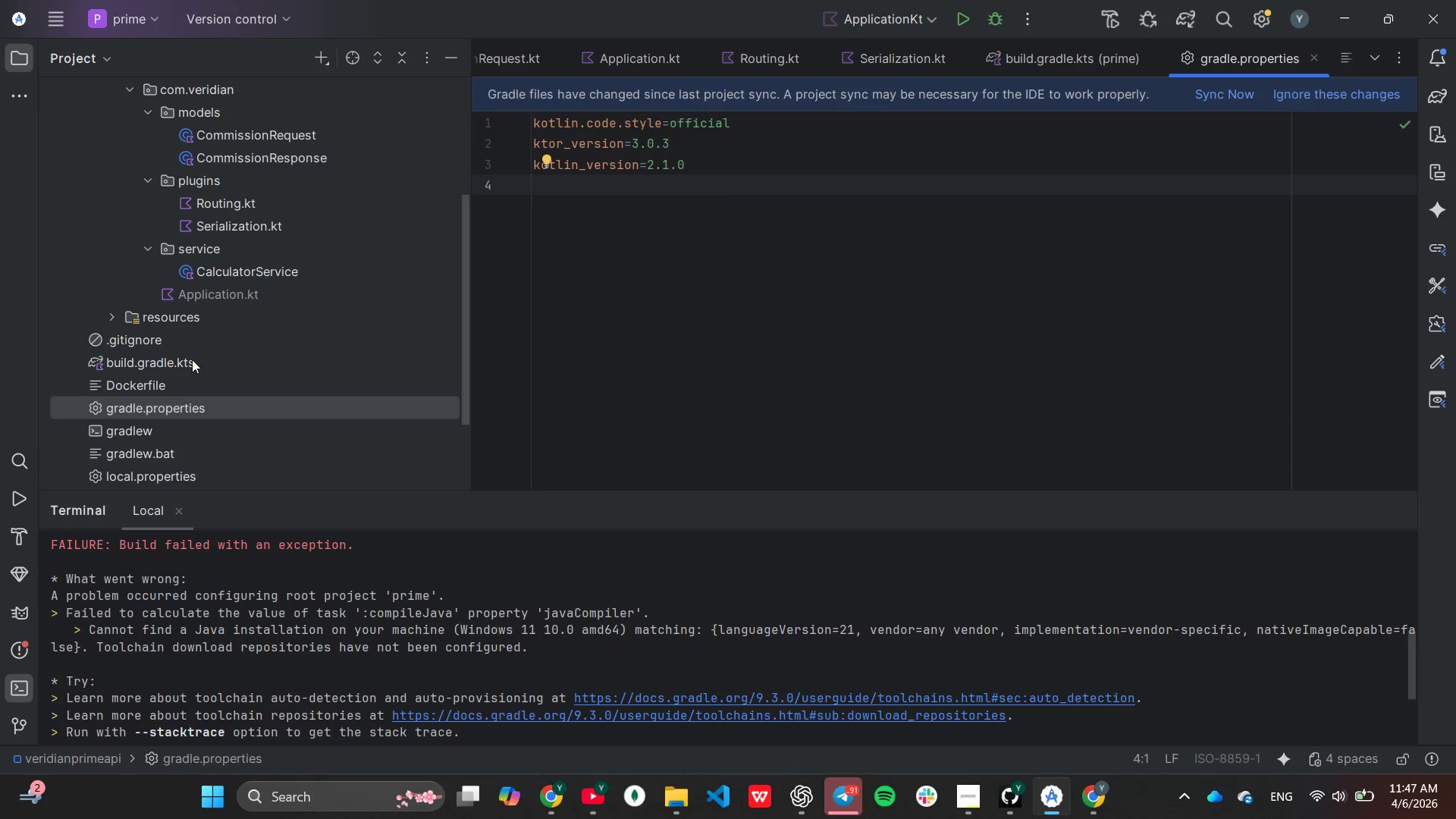 
wait(5.5)
 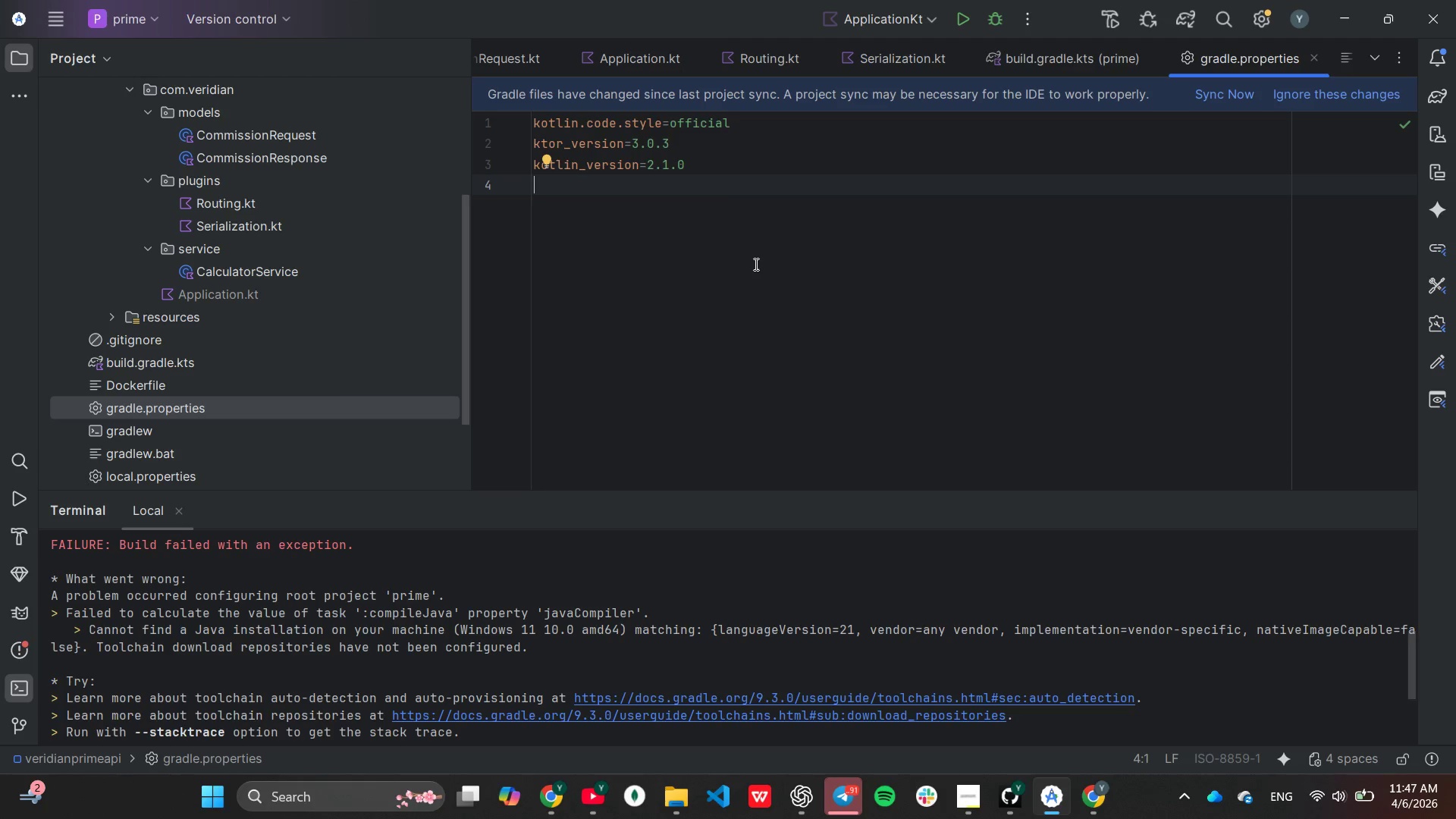 
double_click([159, 368])
 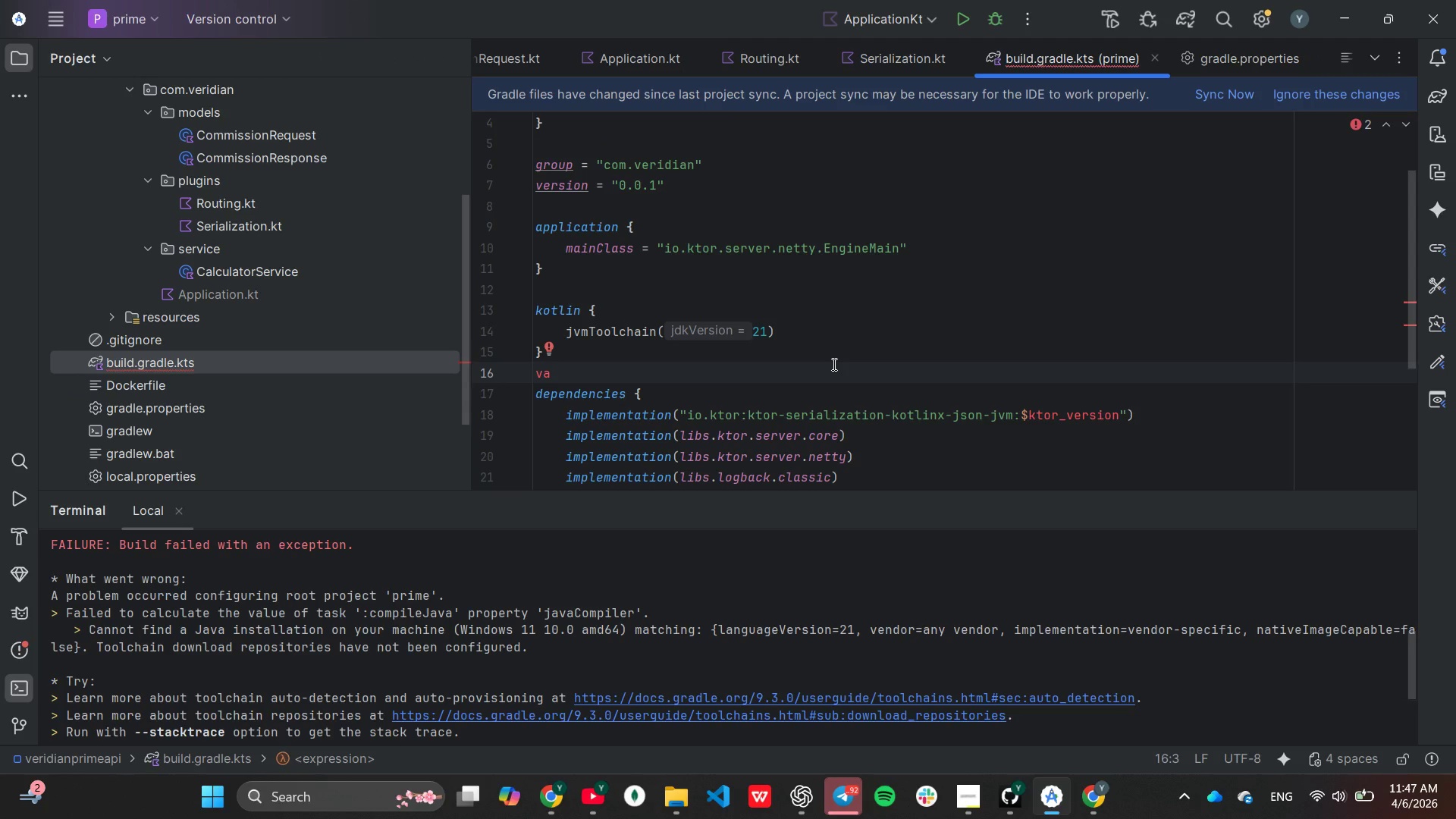 
scroll: coordinate [833, 364], scroll_direction: none, amount: 0.0
 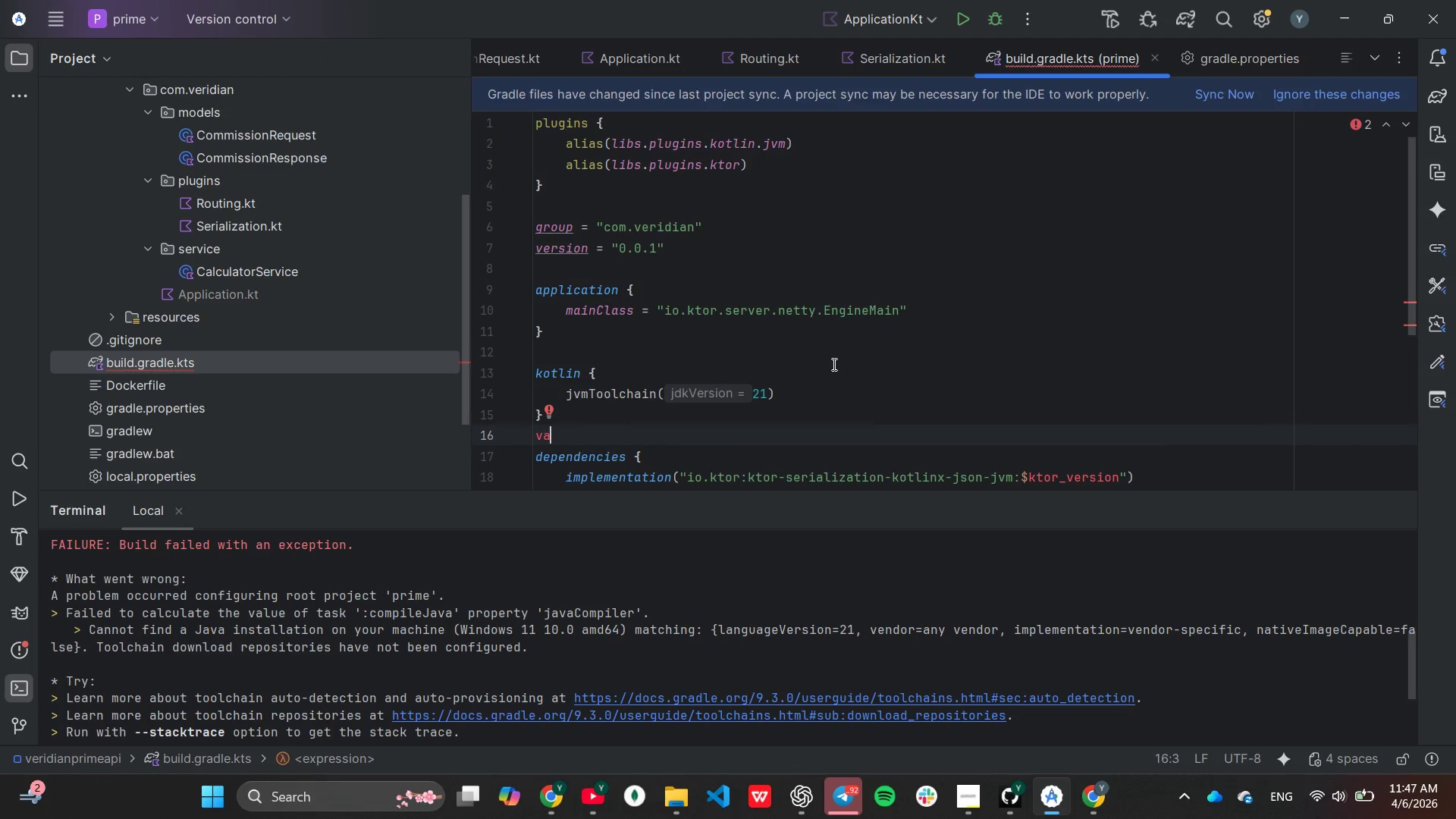 
scroll: coordinate [833, 364], scroll_direction: up, amount: 5.0
 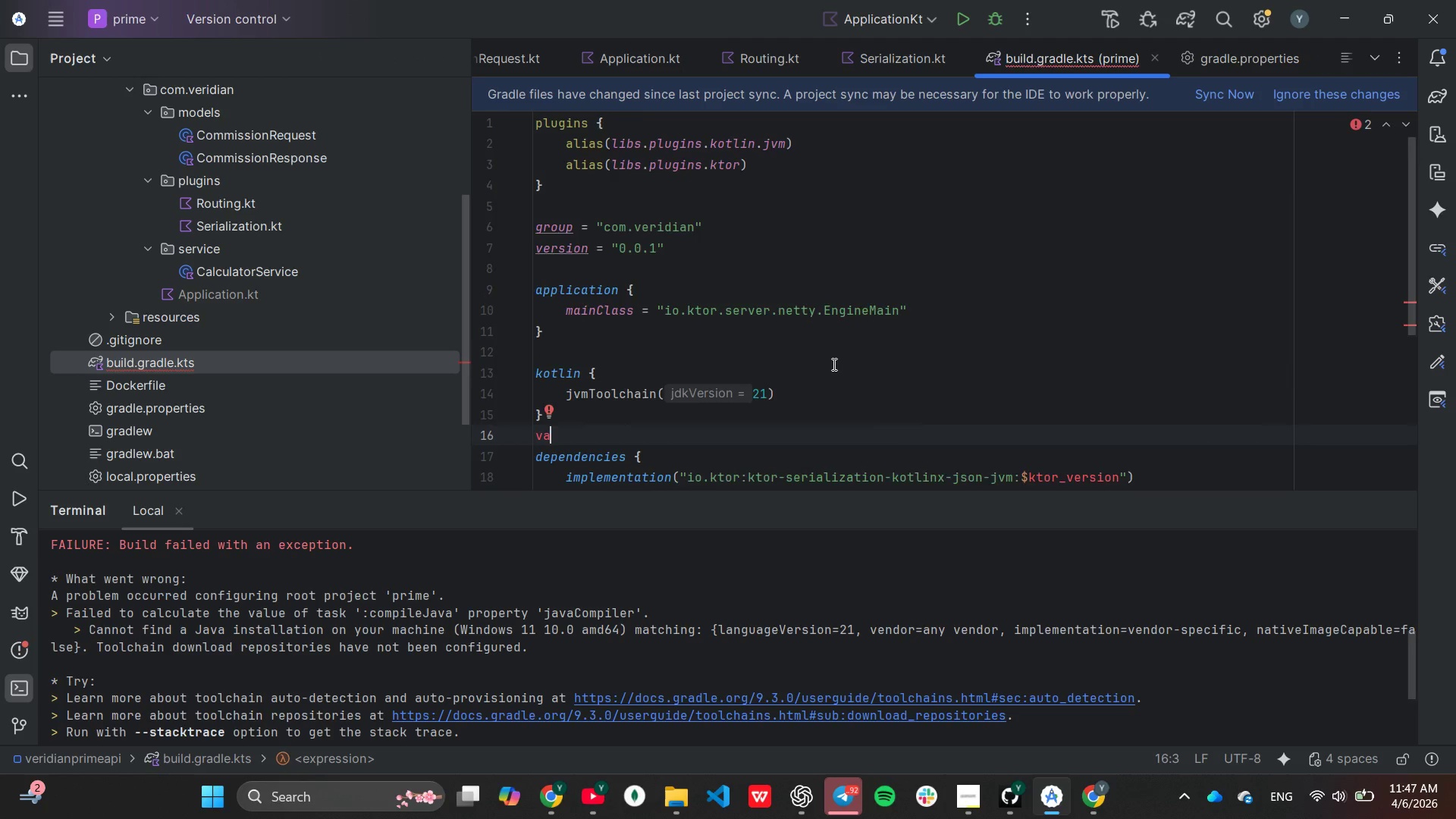 
scroll: coordinate [833, 364], scroll_direction: none, amount: 0.0
 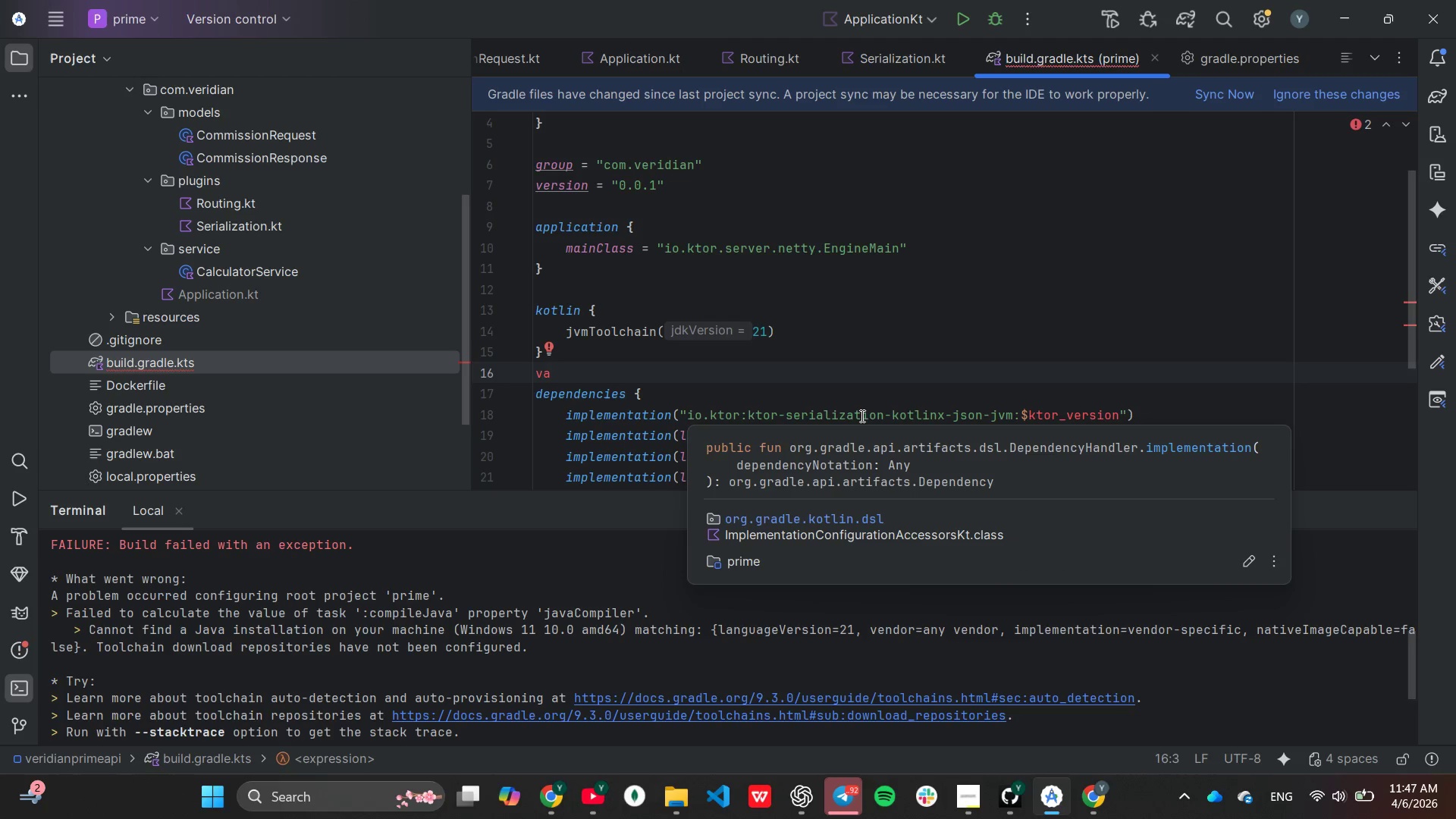 
key(L)
 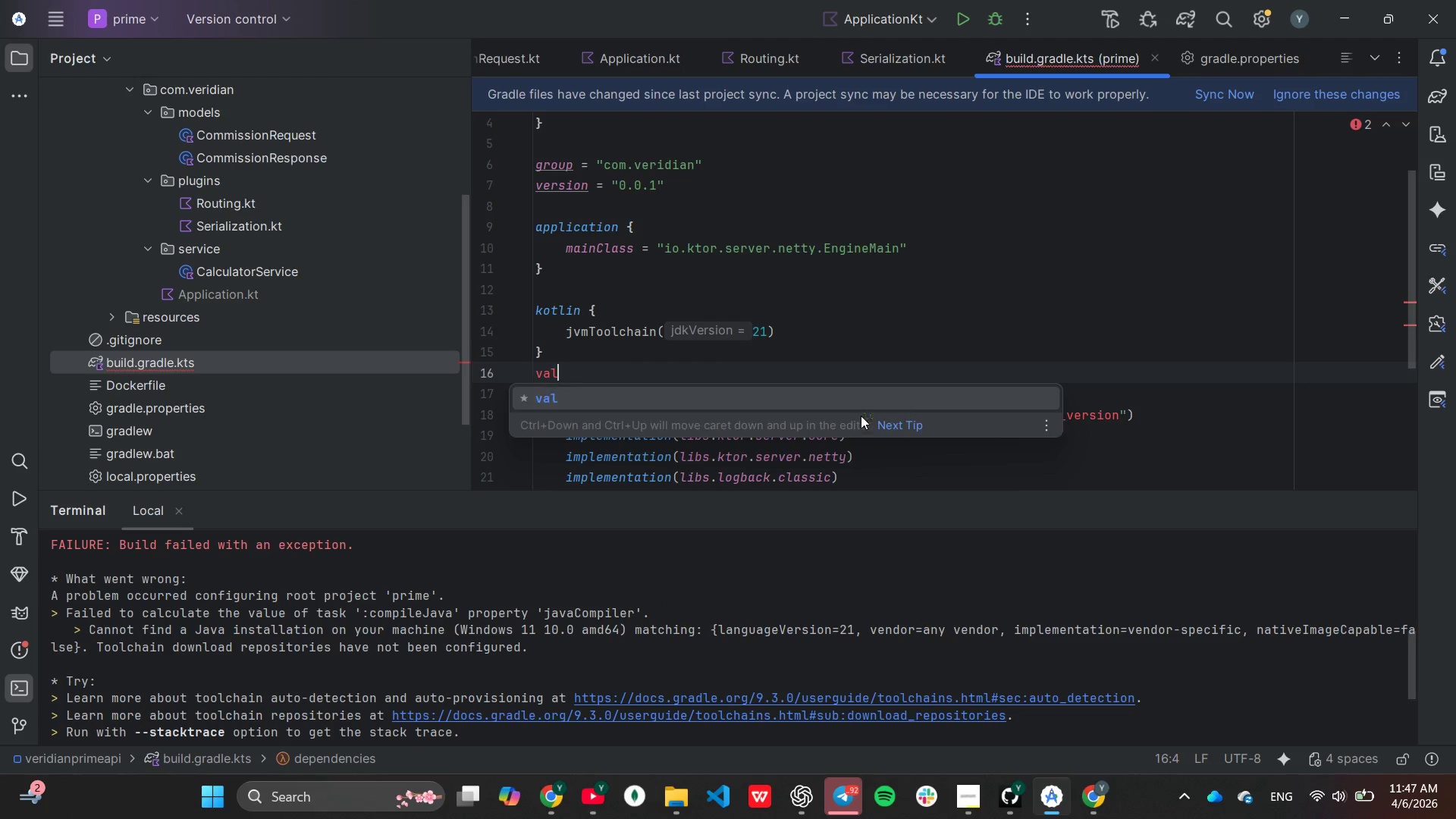 
key(Space)
 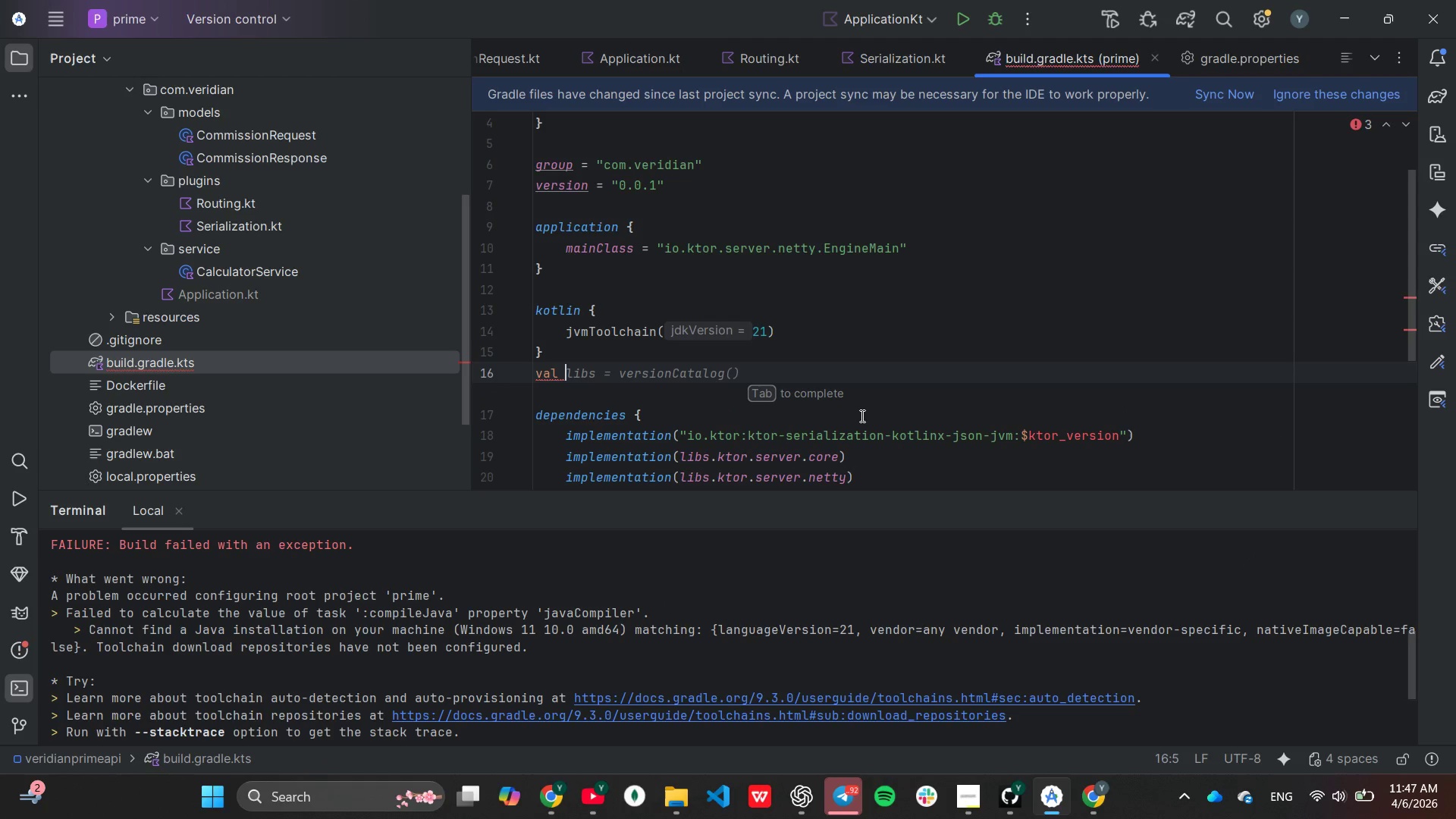 
key(K)
 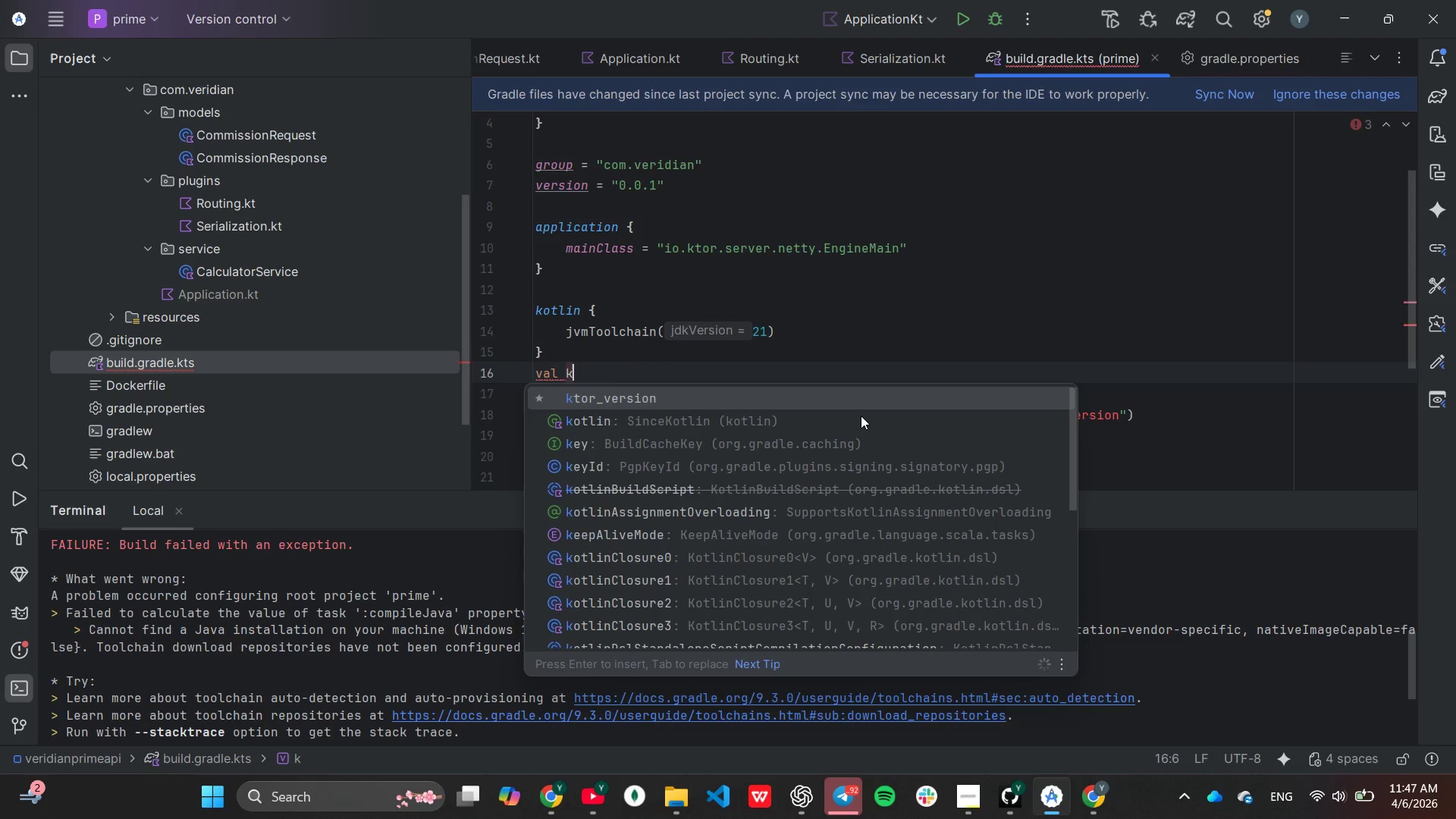 
key(Enter)
 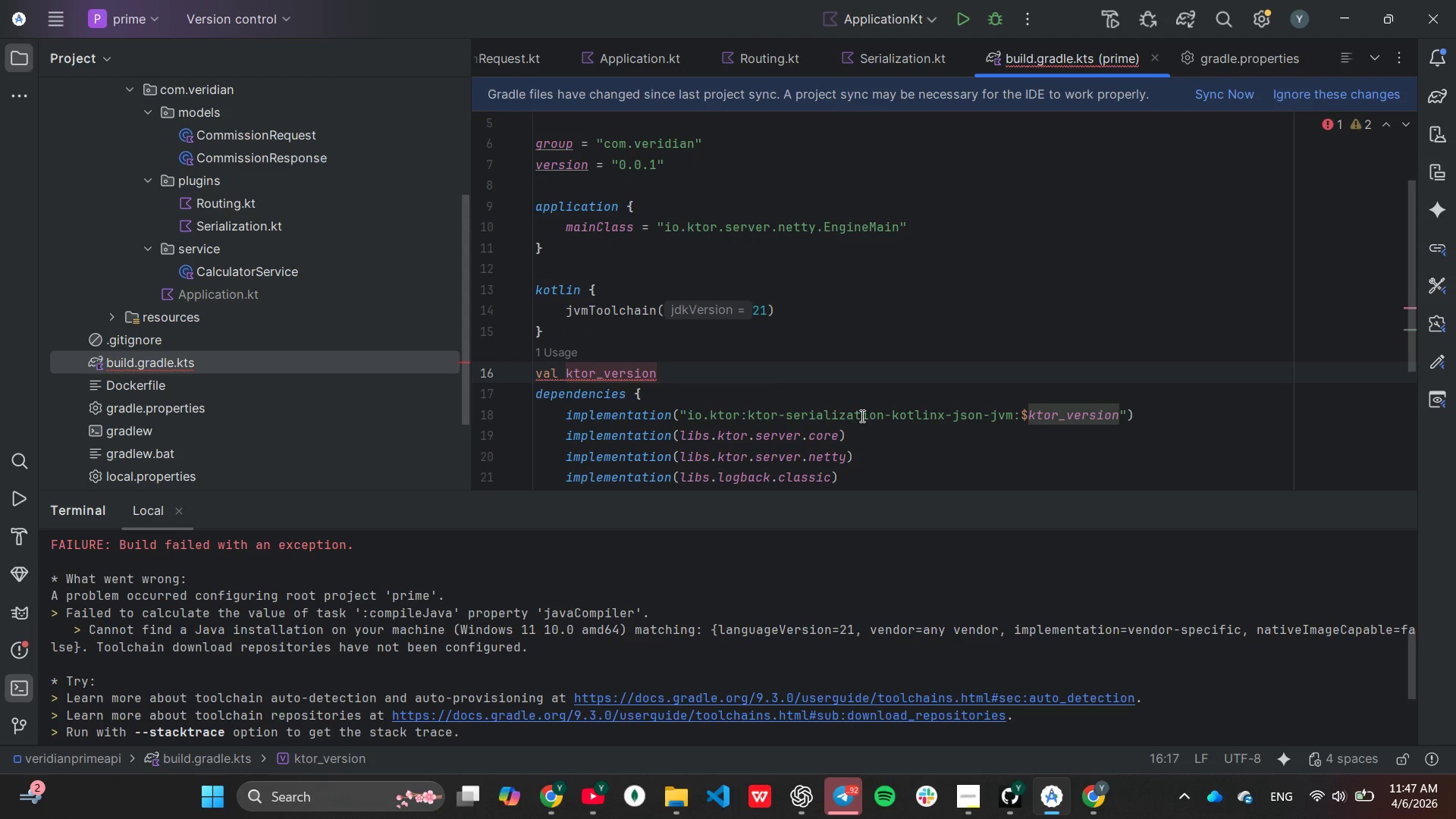 
key(Shift+ShiftRight)
 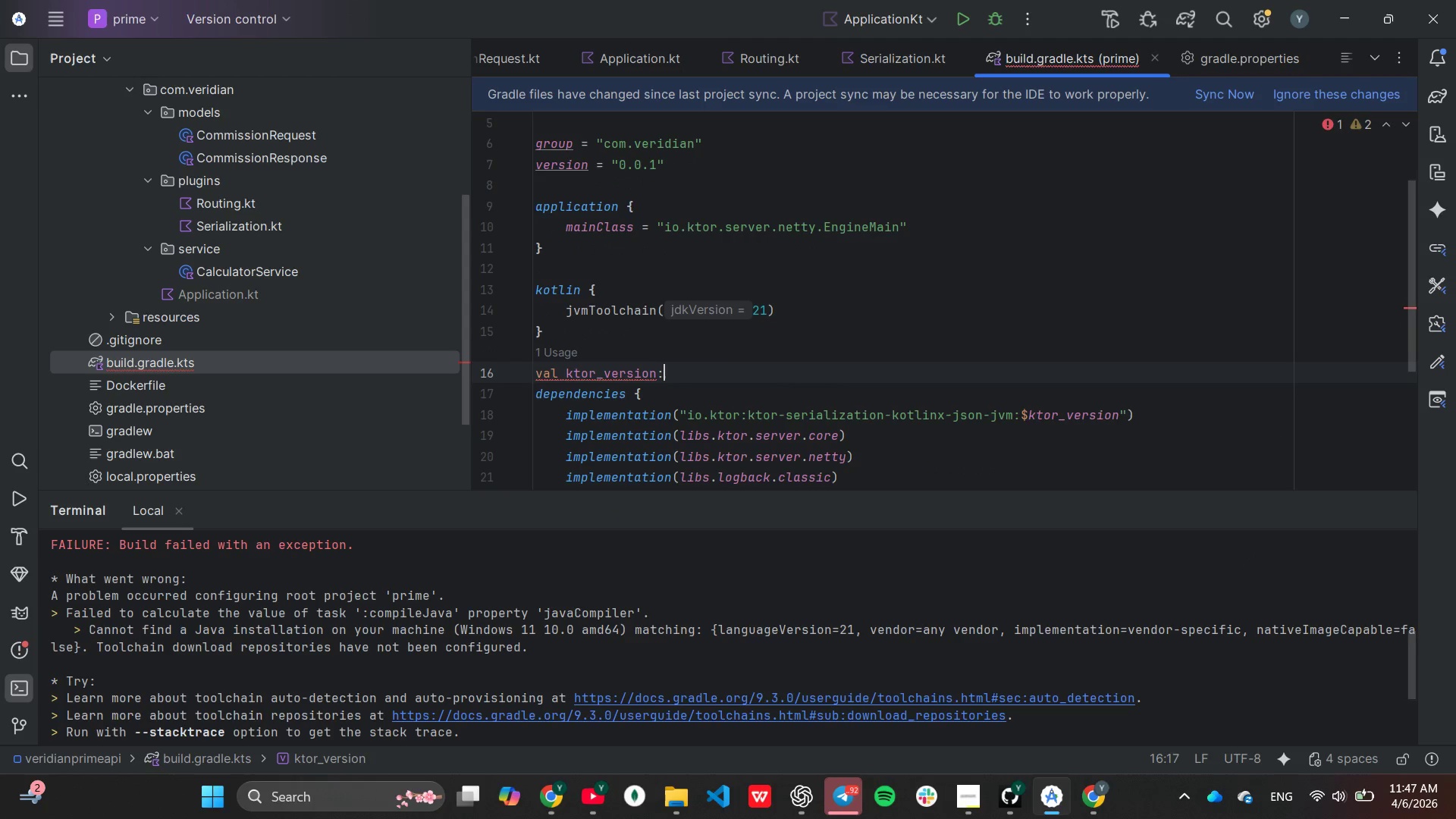 
key(Shift+Semicolon)
 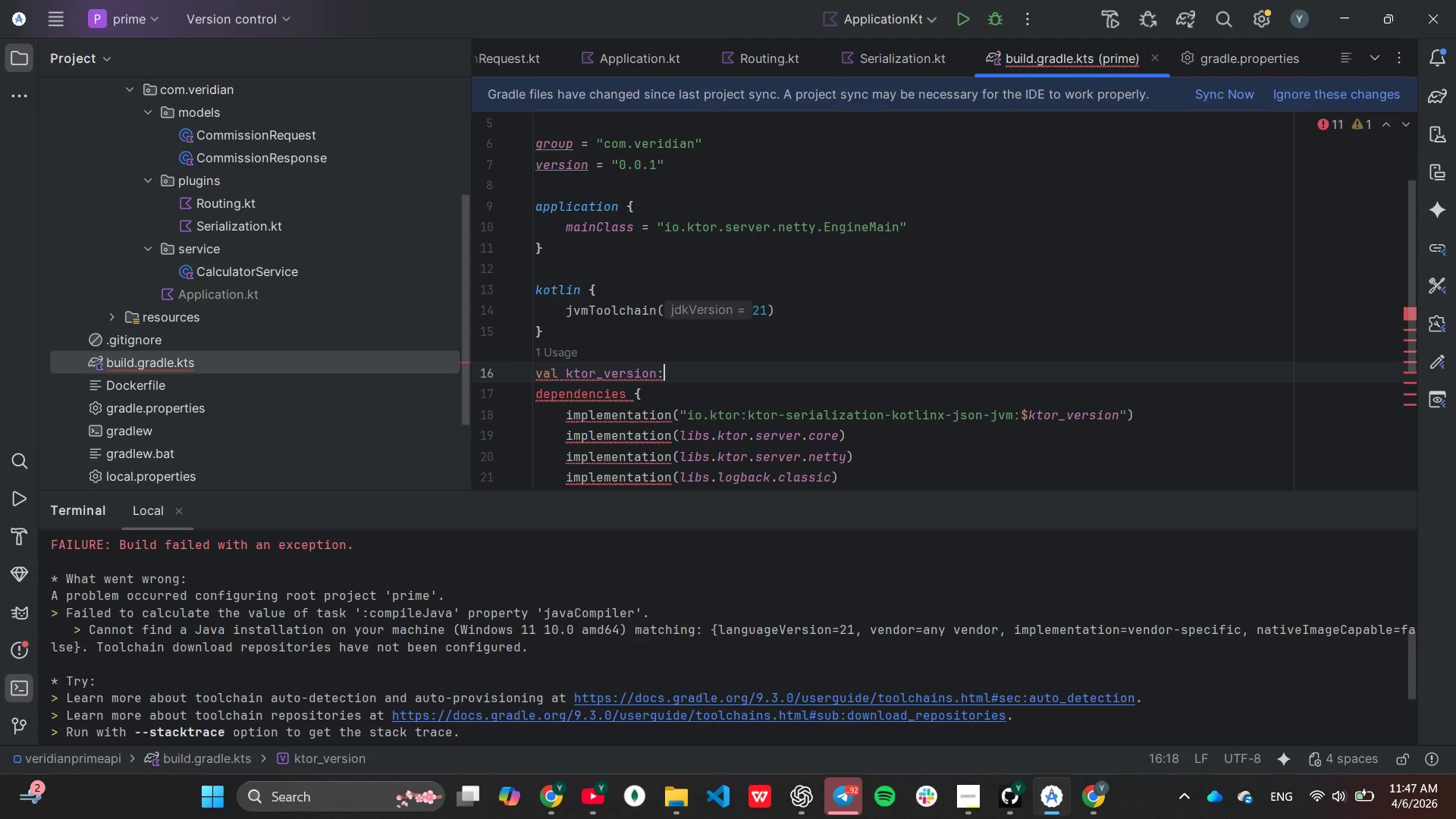 
key(Space)
 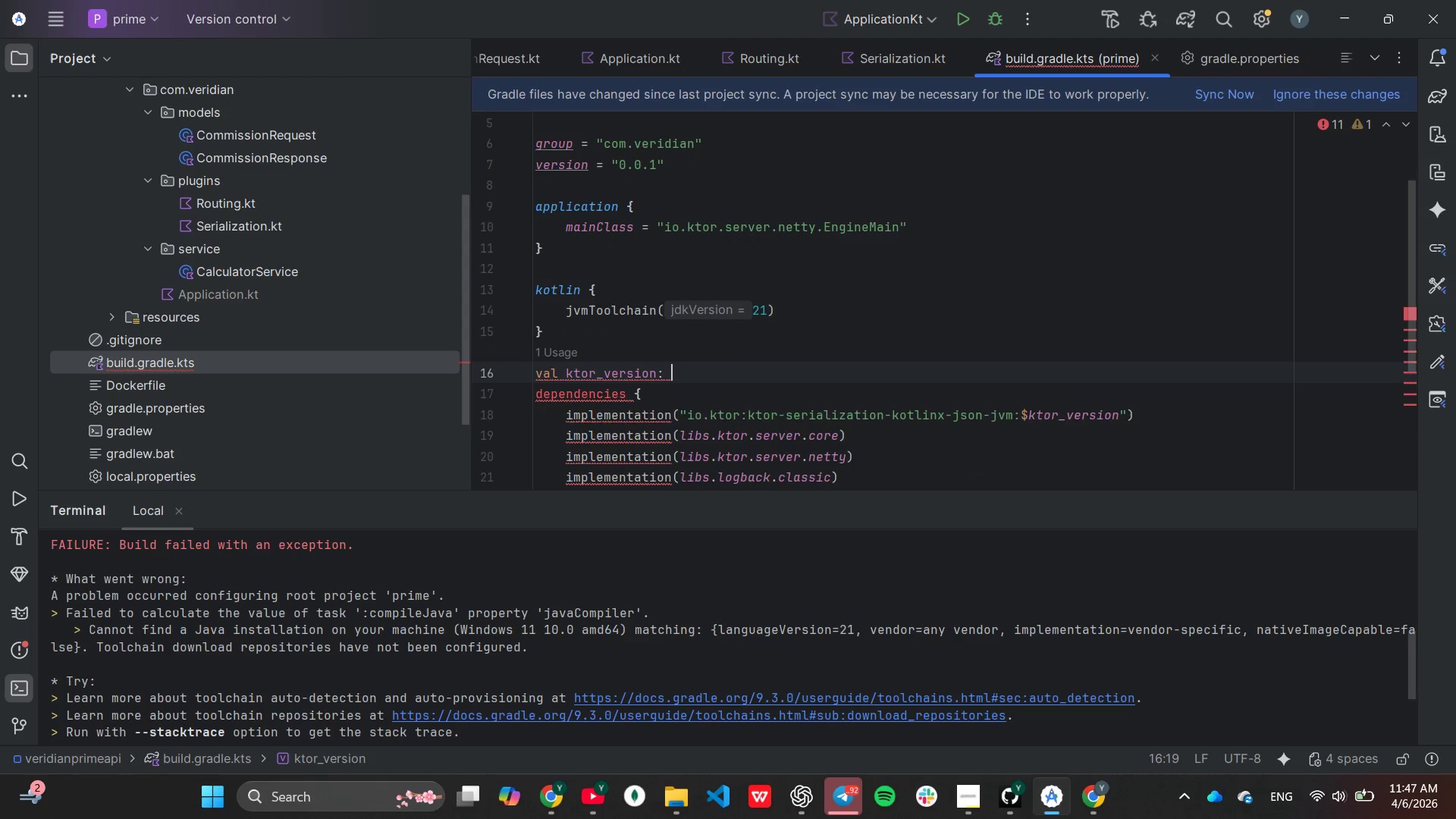 
key(Shift+S)
 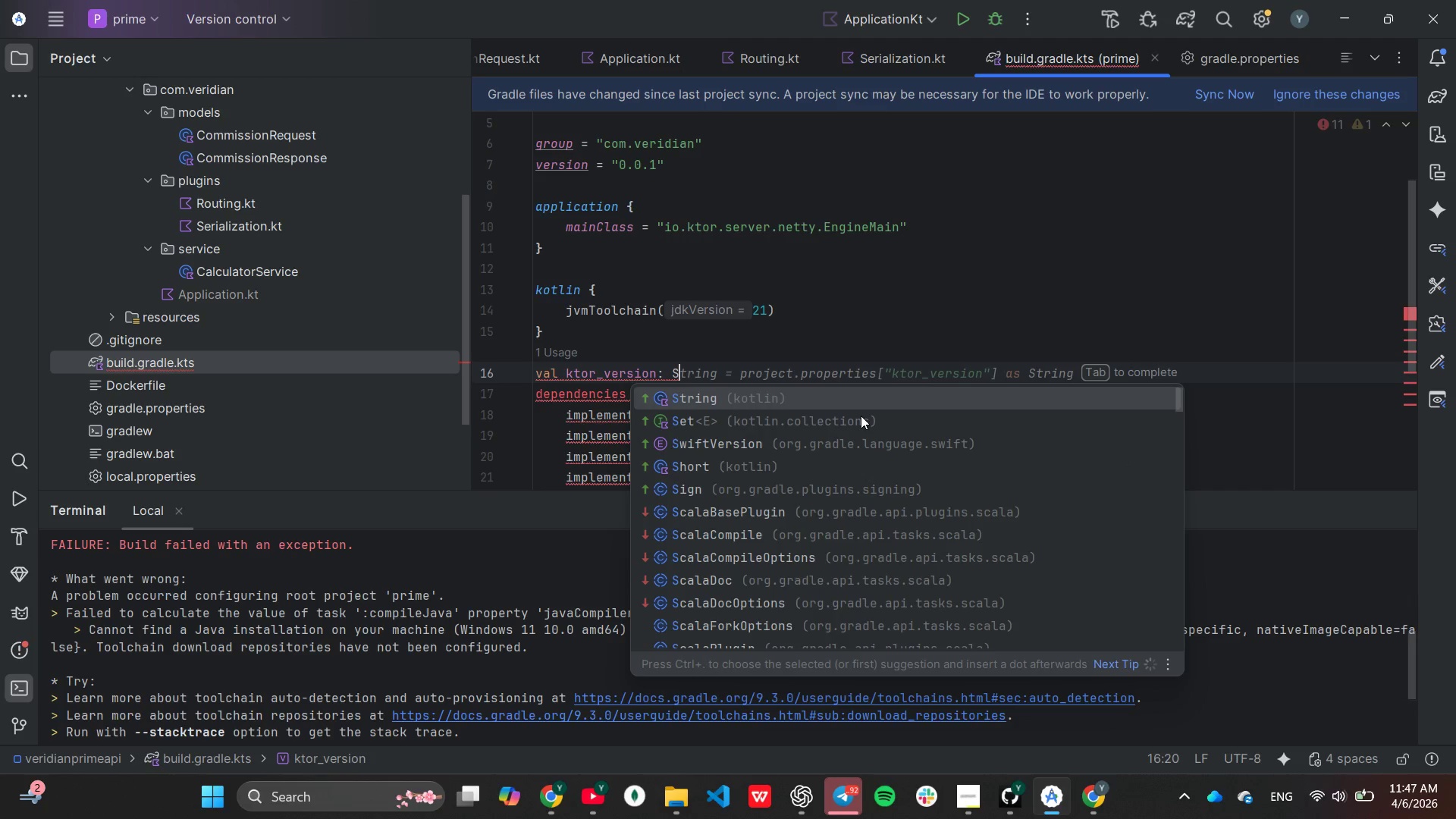 
key(Enter)
 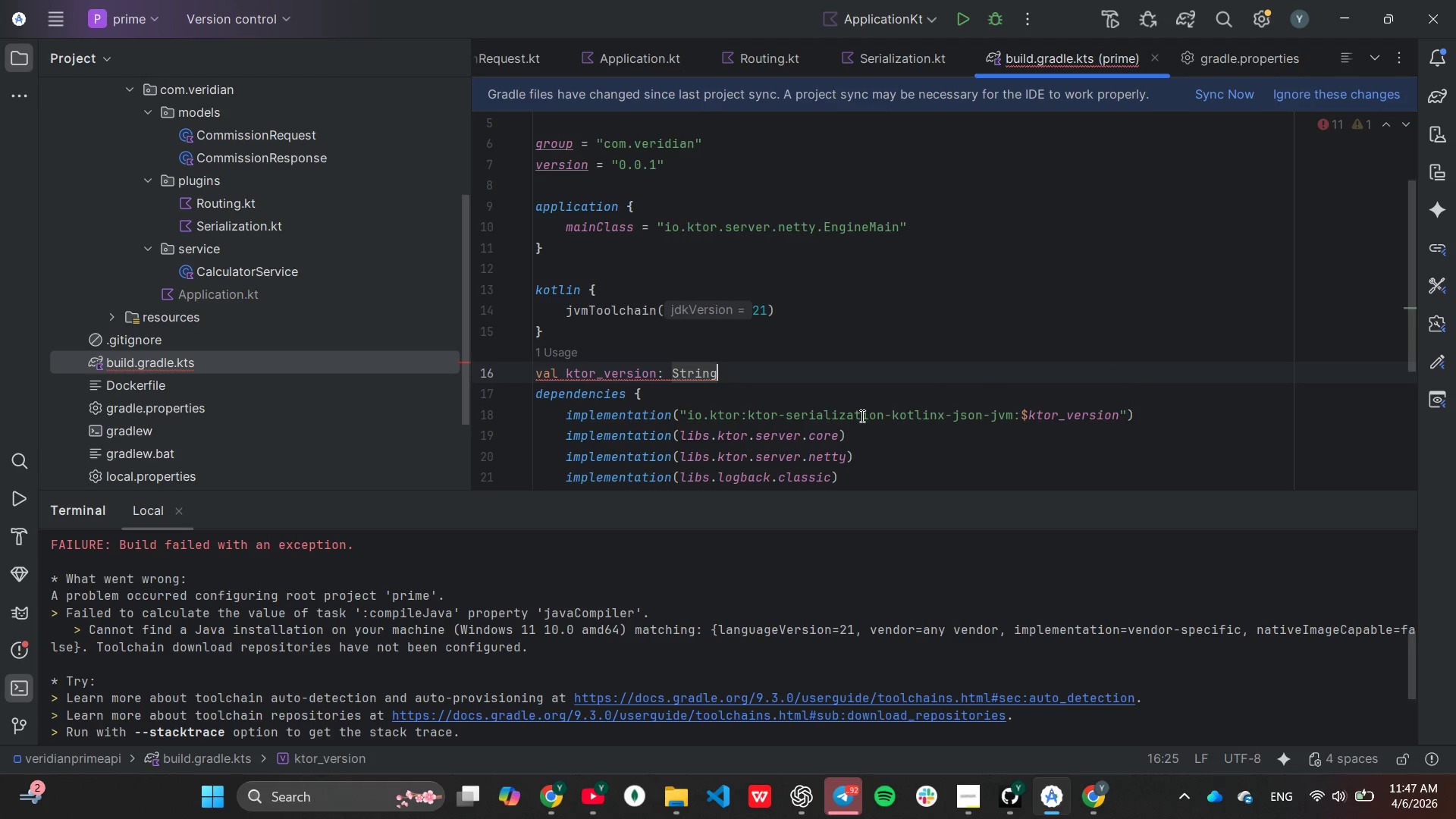 
type( by p)
 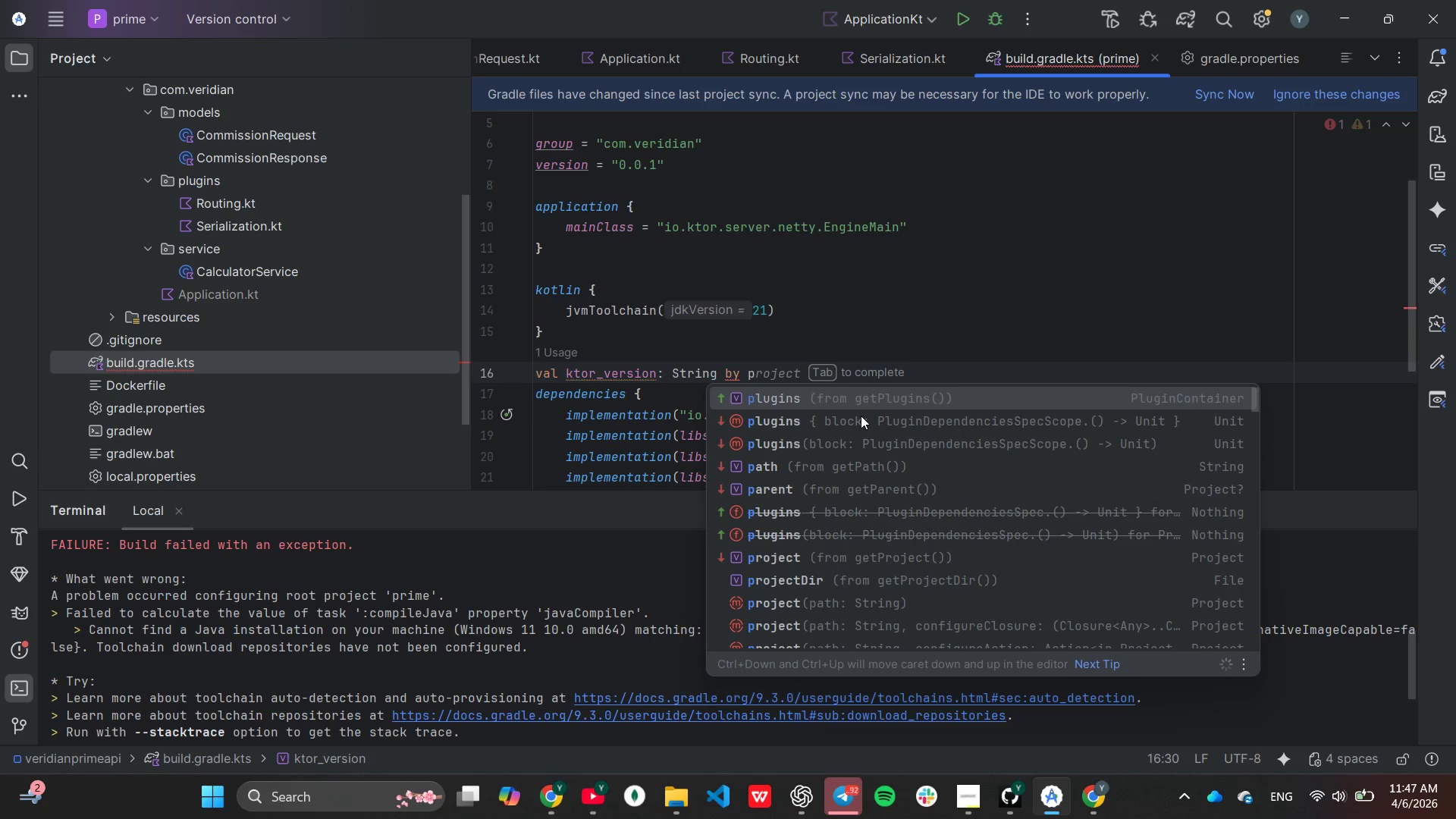 
key(Enter)
 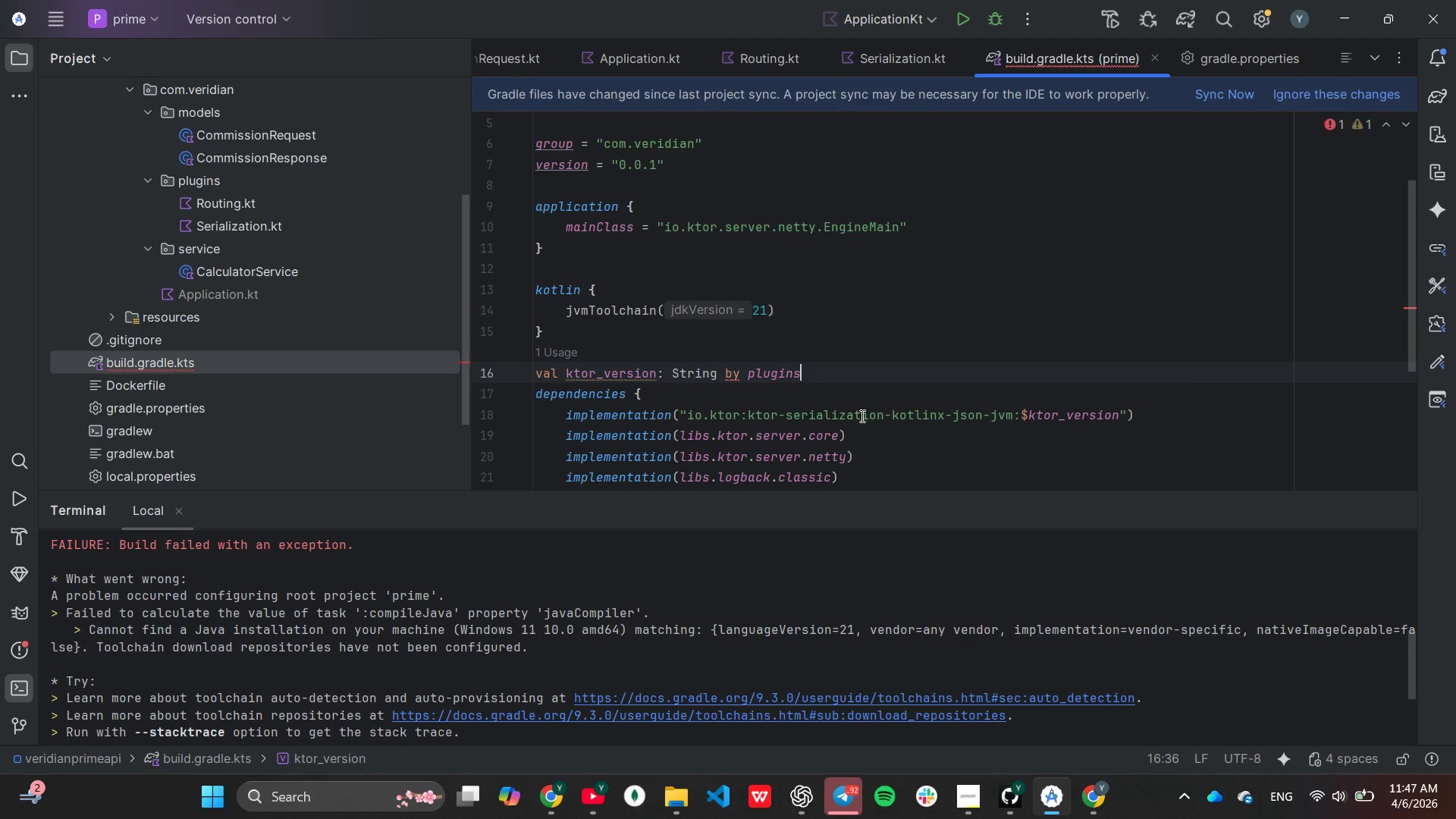 
key(Enter)
 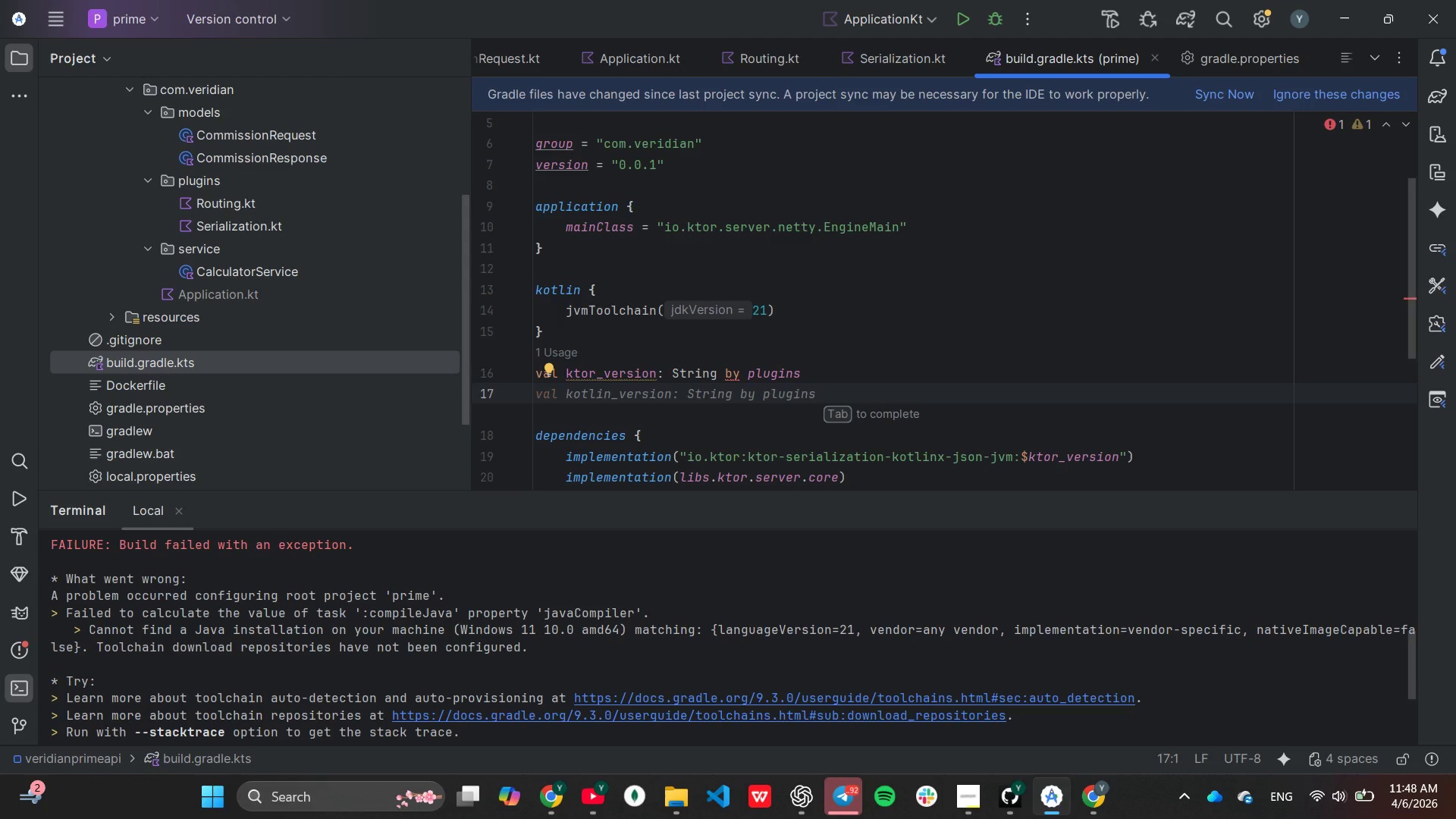 
key(Tab)
 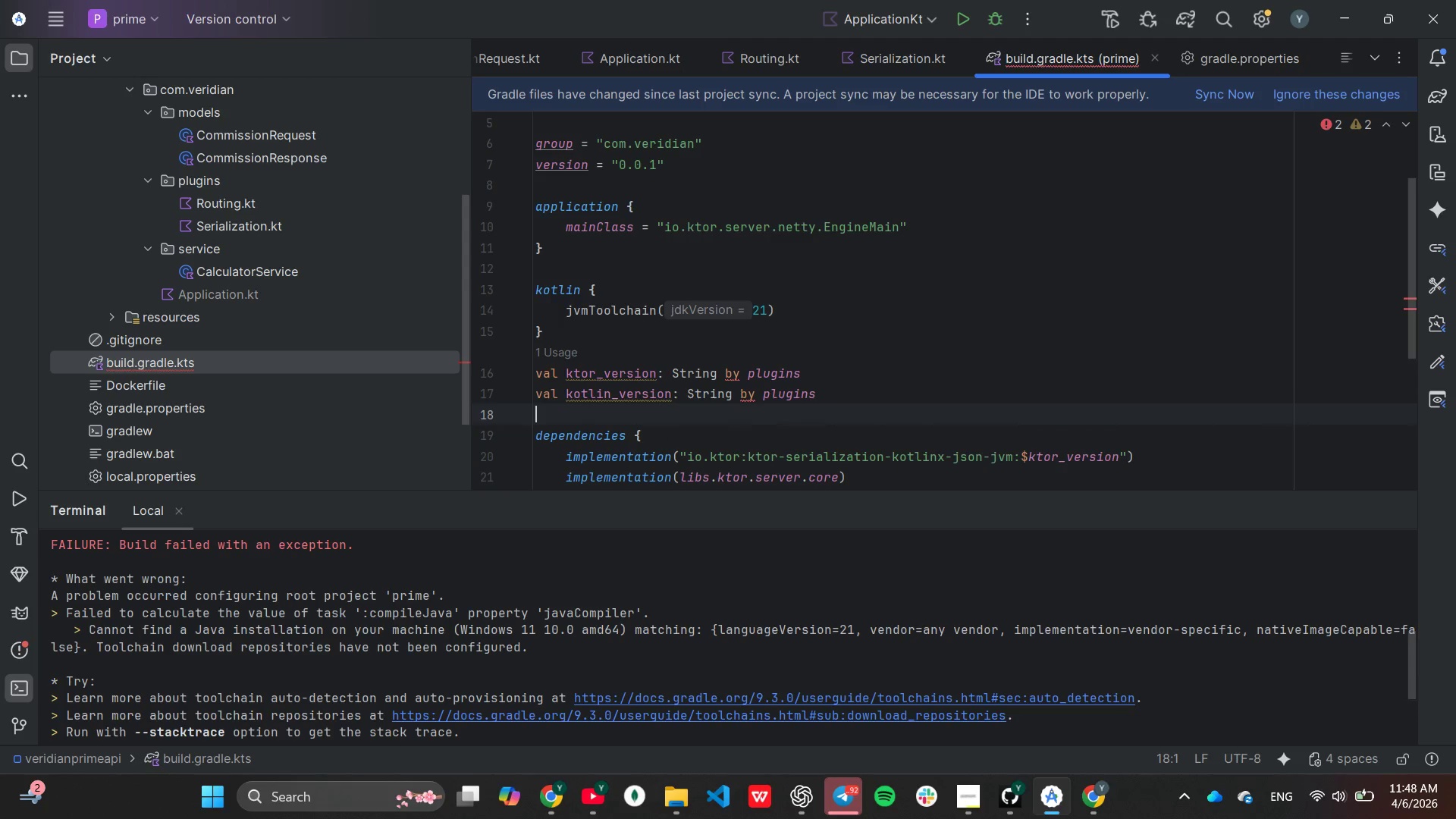 
key(ArrowLeft)
 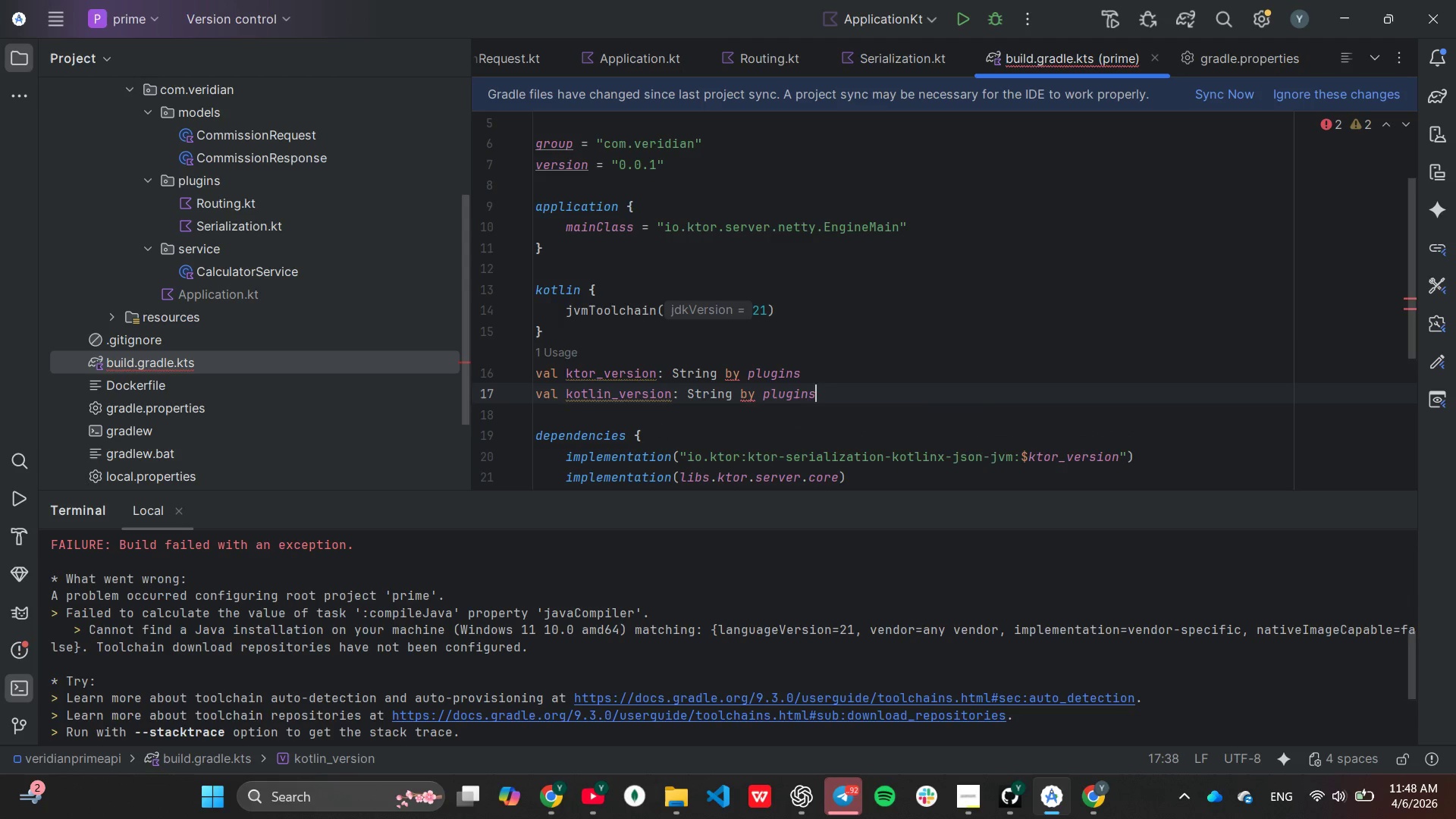 
hold_key(key=Backspace, duration=0.59)
 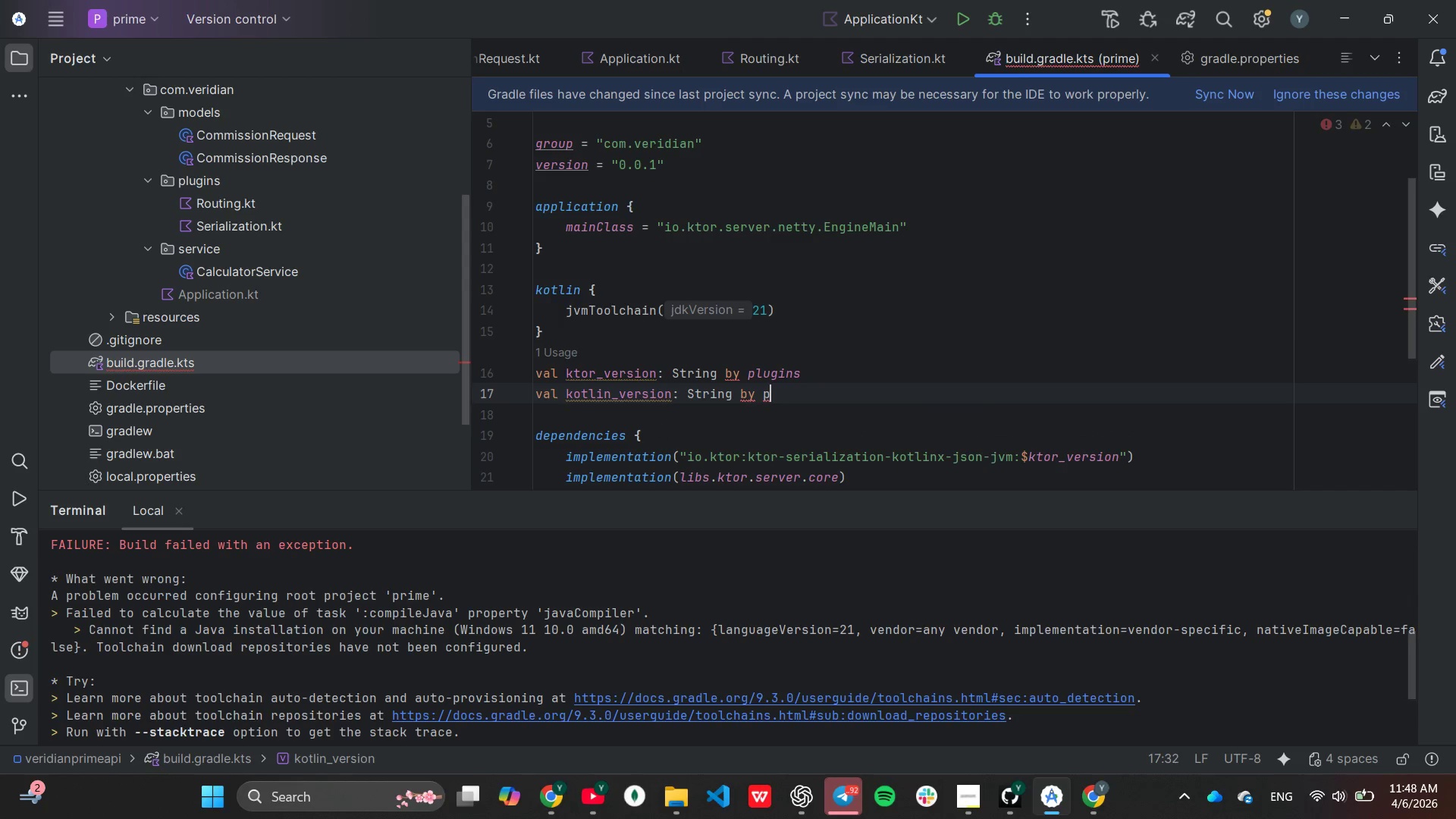 
hold_key(key=Backspace, duration=0.31)
 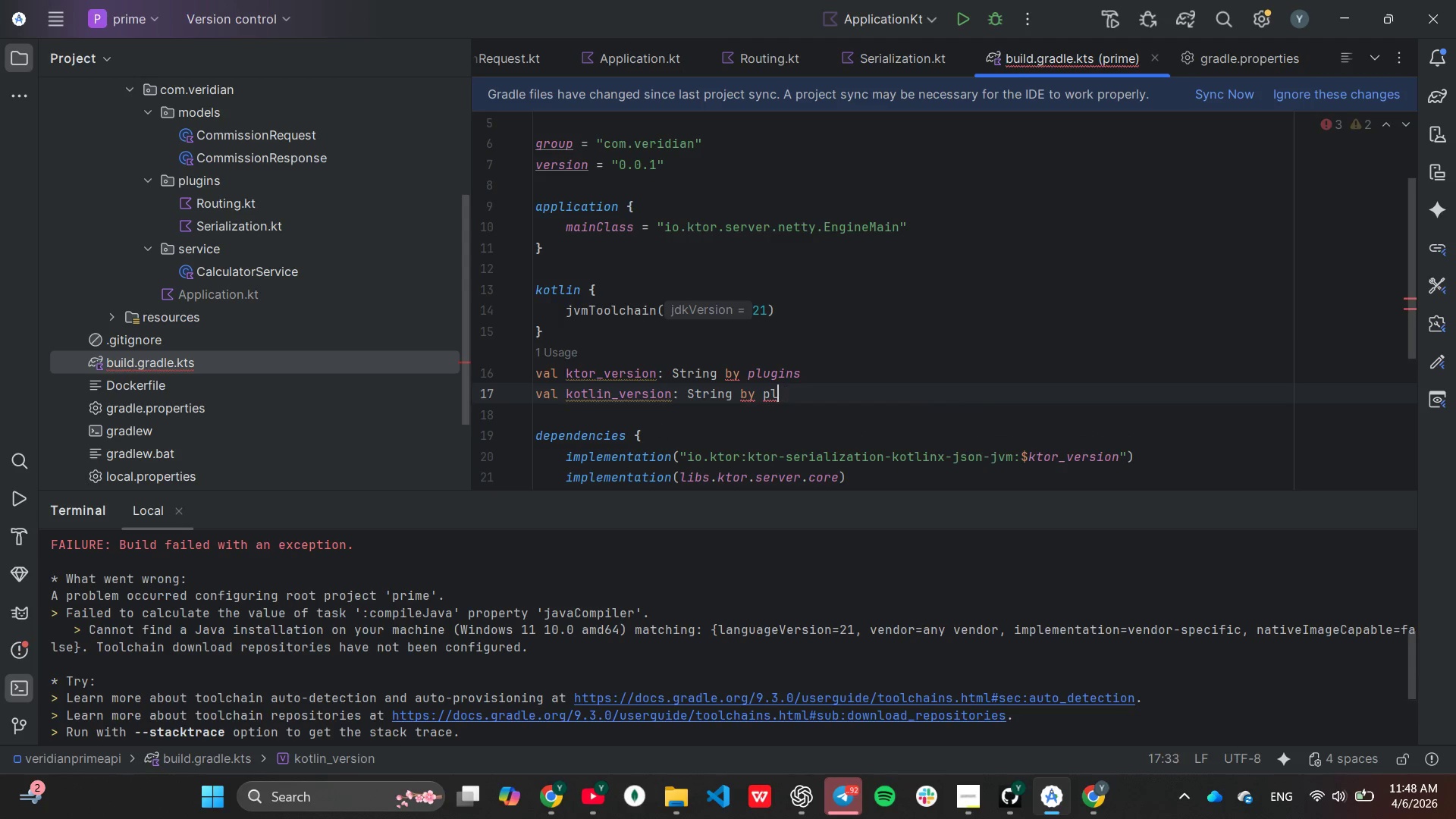 
key(Backspace)
key(Backspace)
type(pr)
 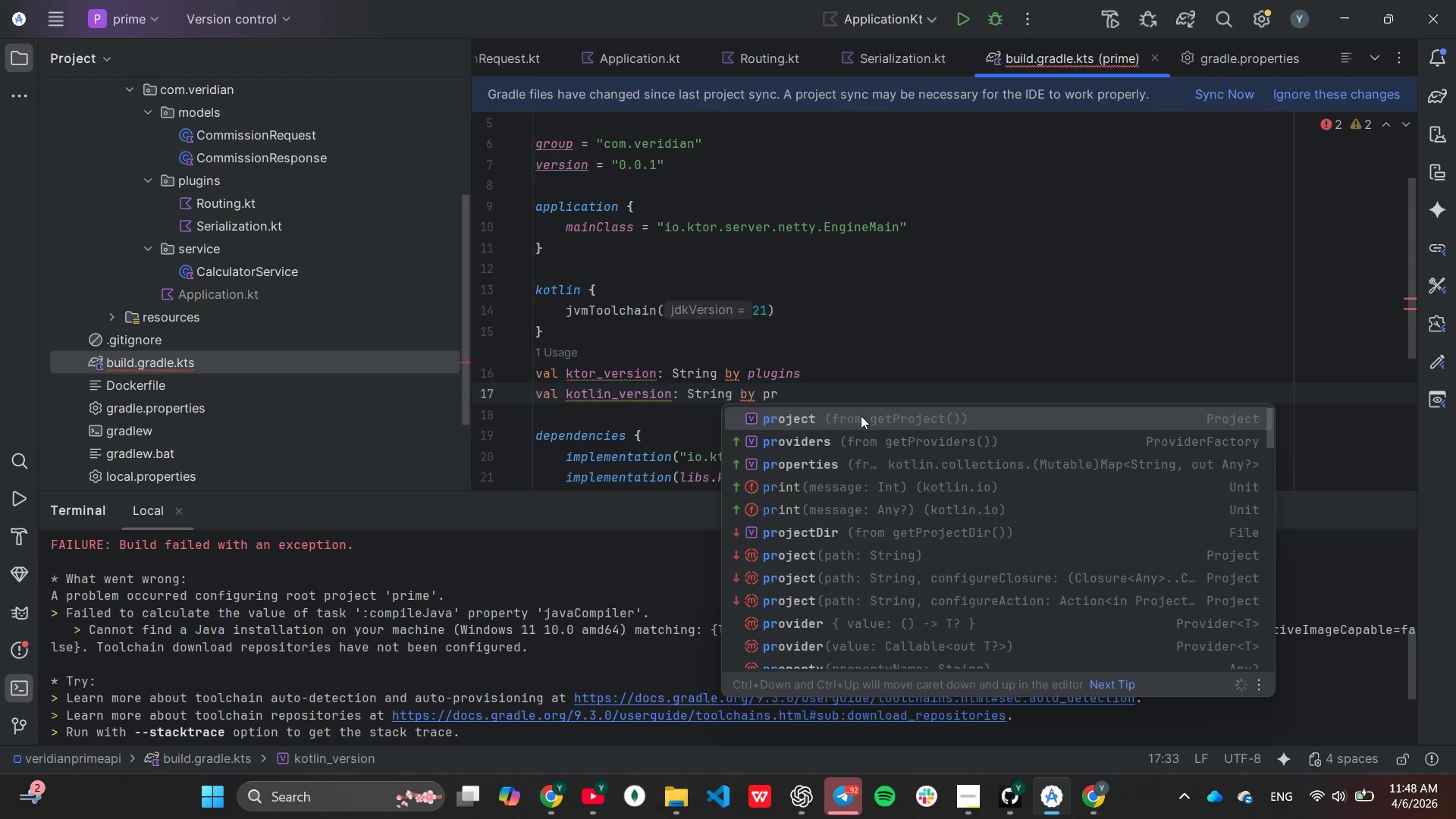 
key(Enter)
 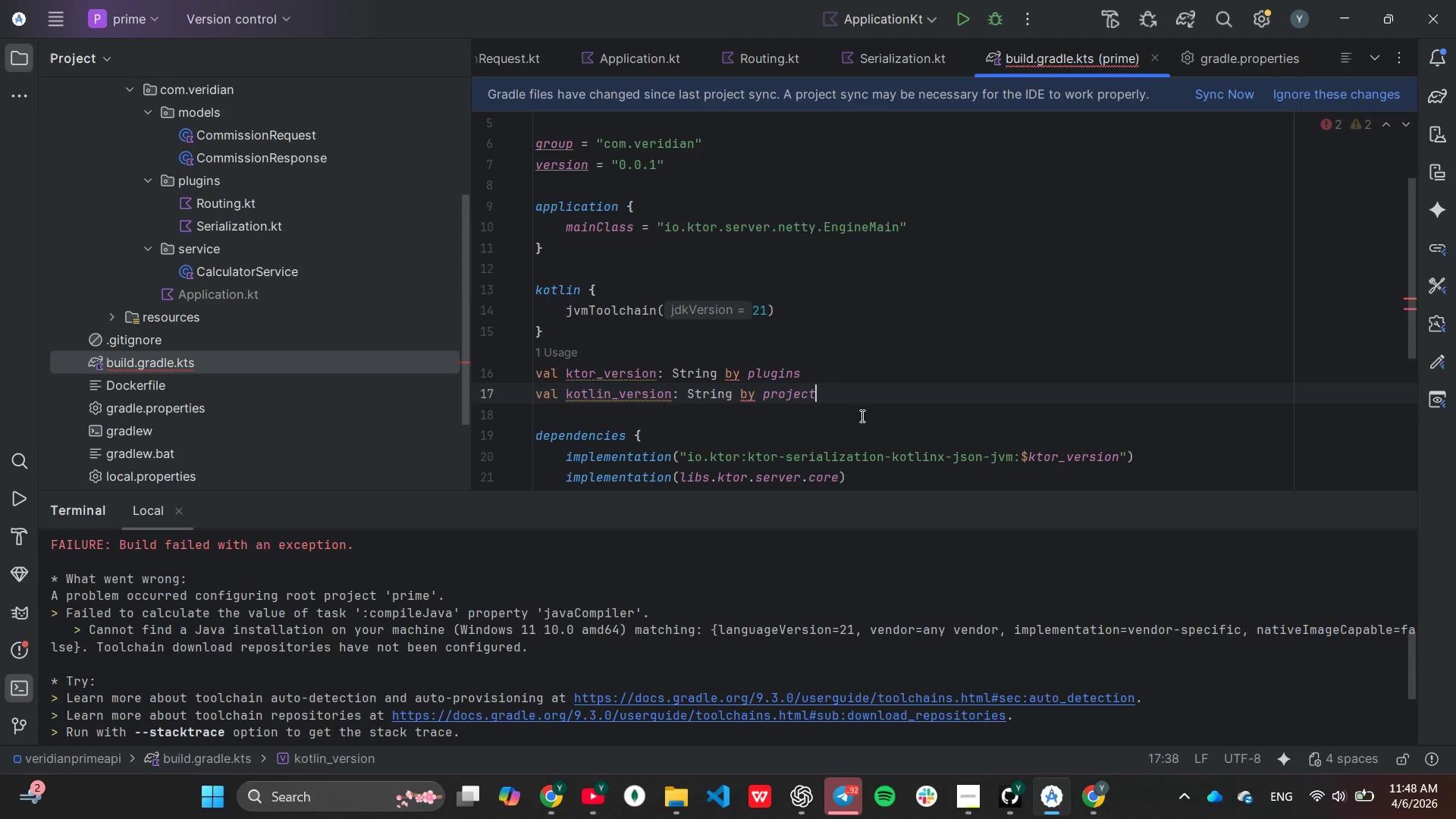 
key(ArrowRight)
 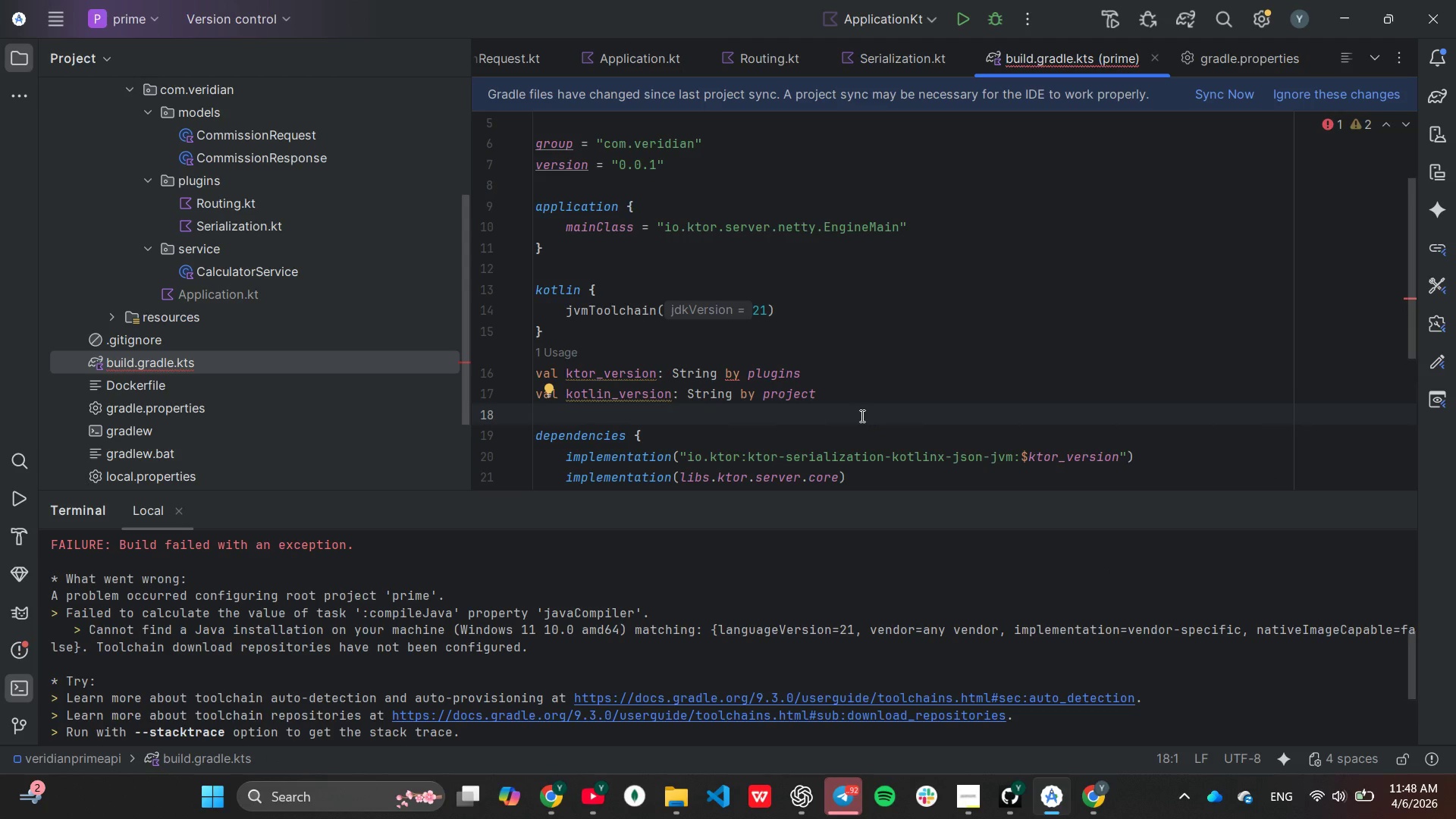 
key(End)
 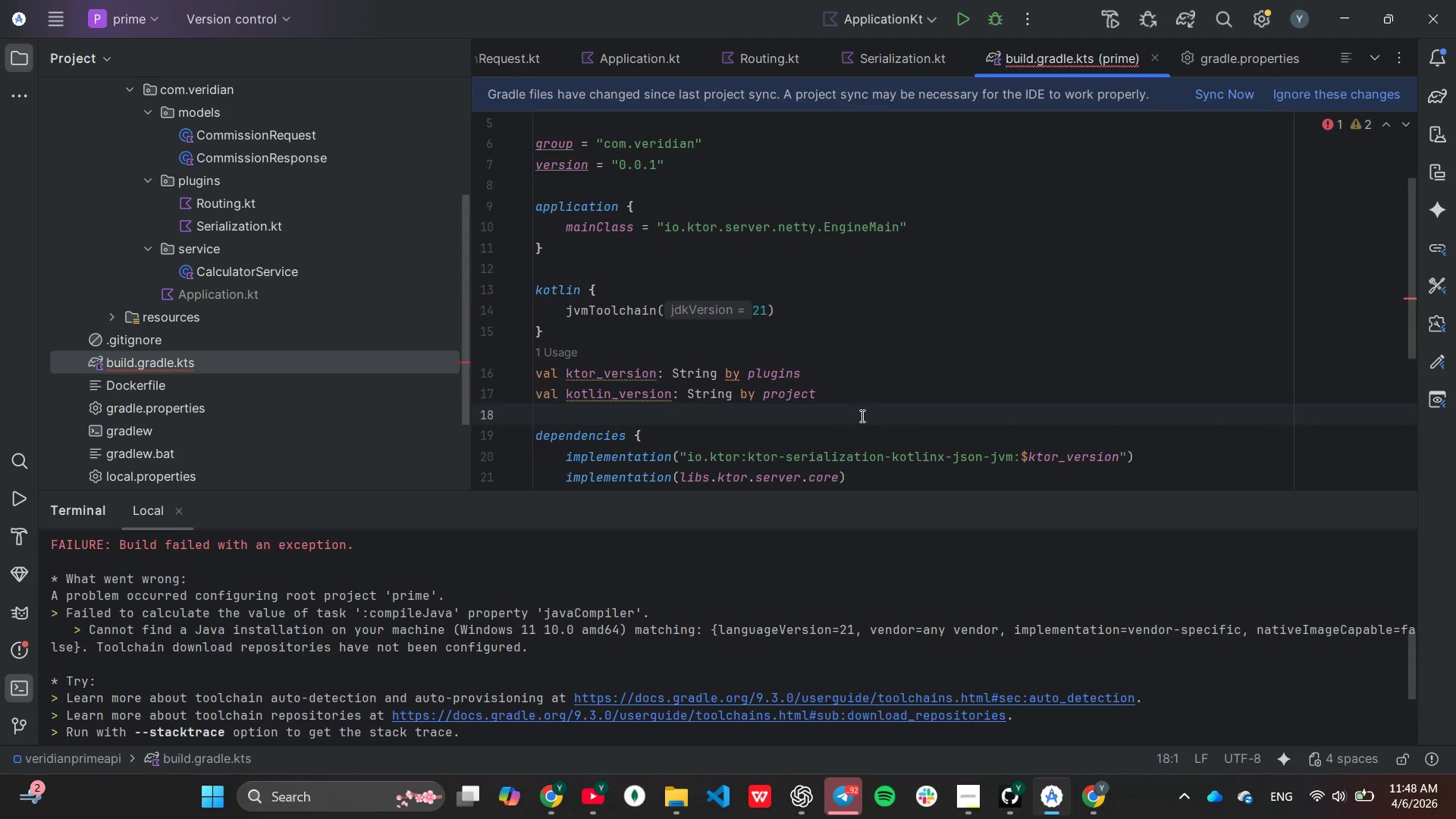 
key(ArrowUp)
 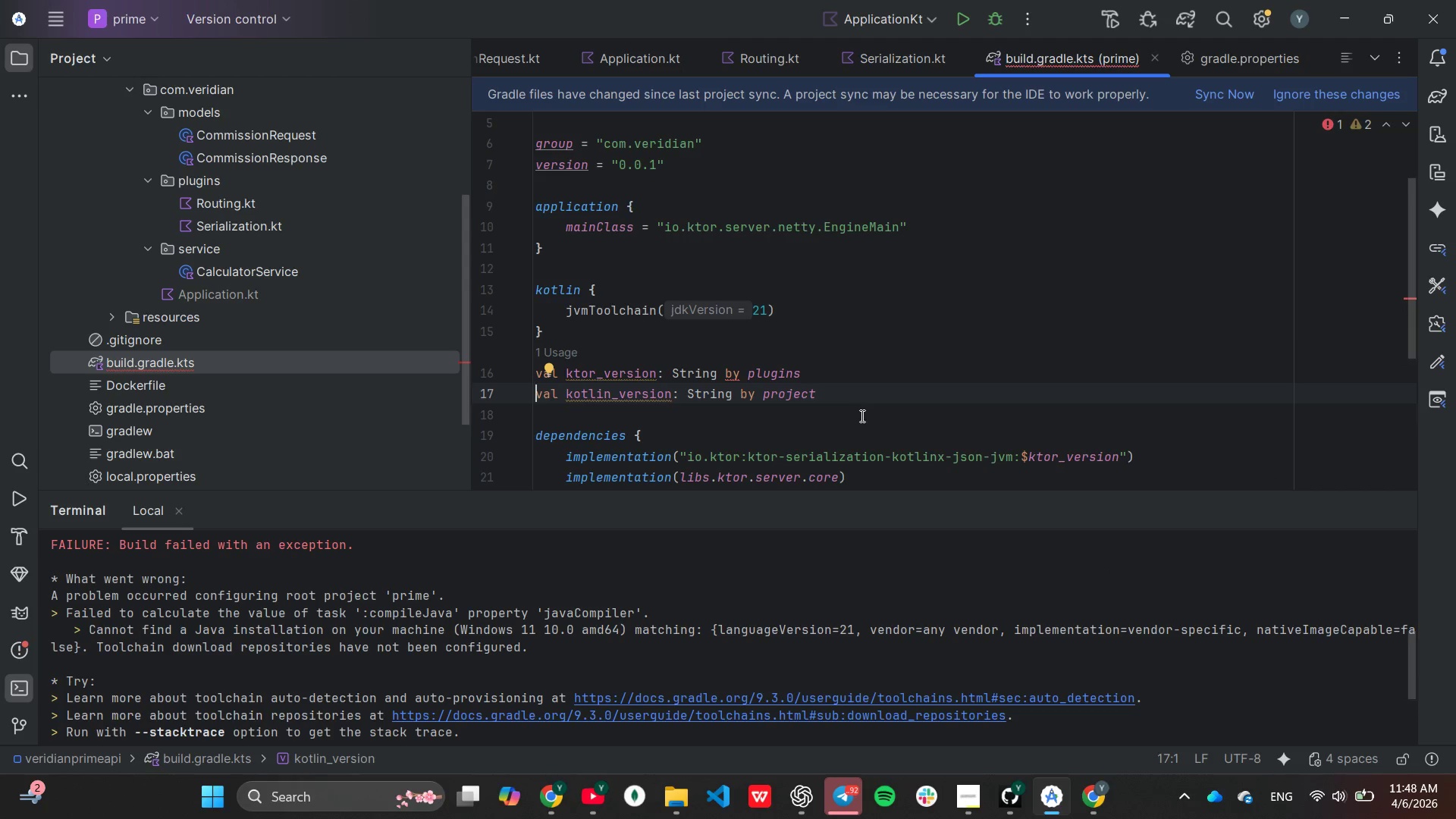 
key(End)
 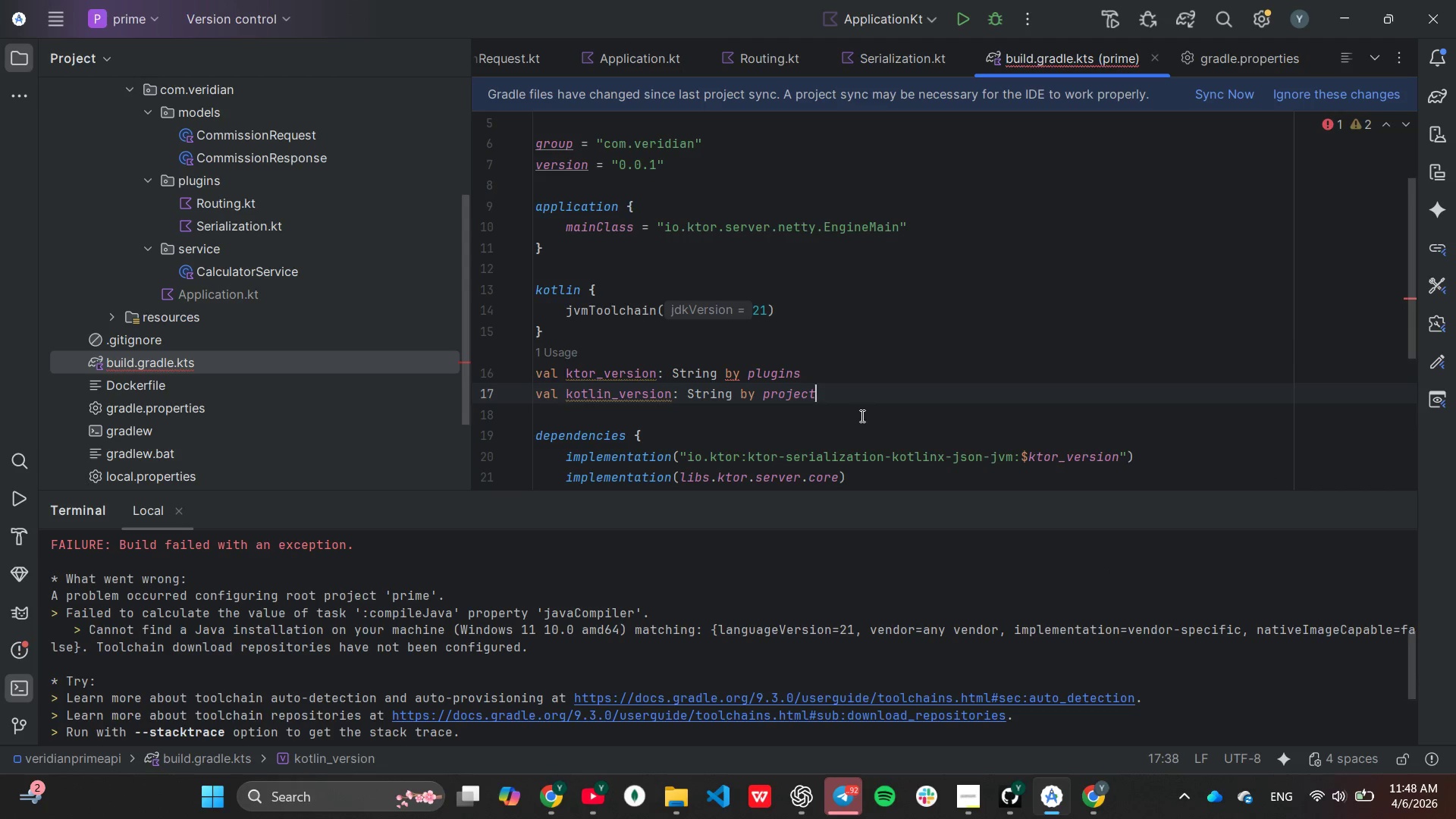 
key(ArrowUp)
 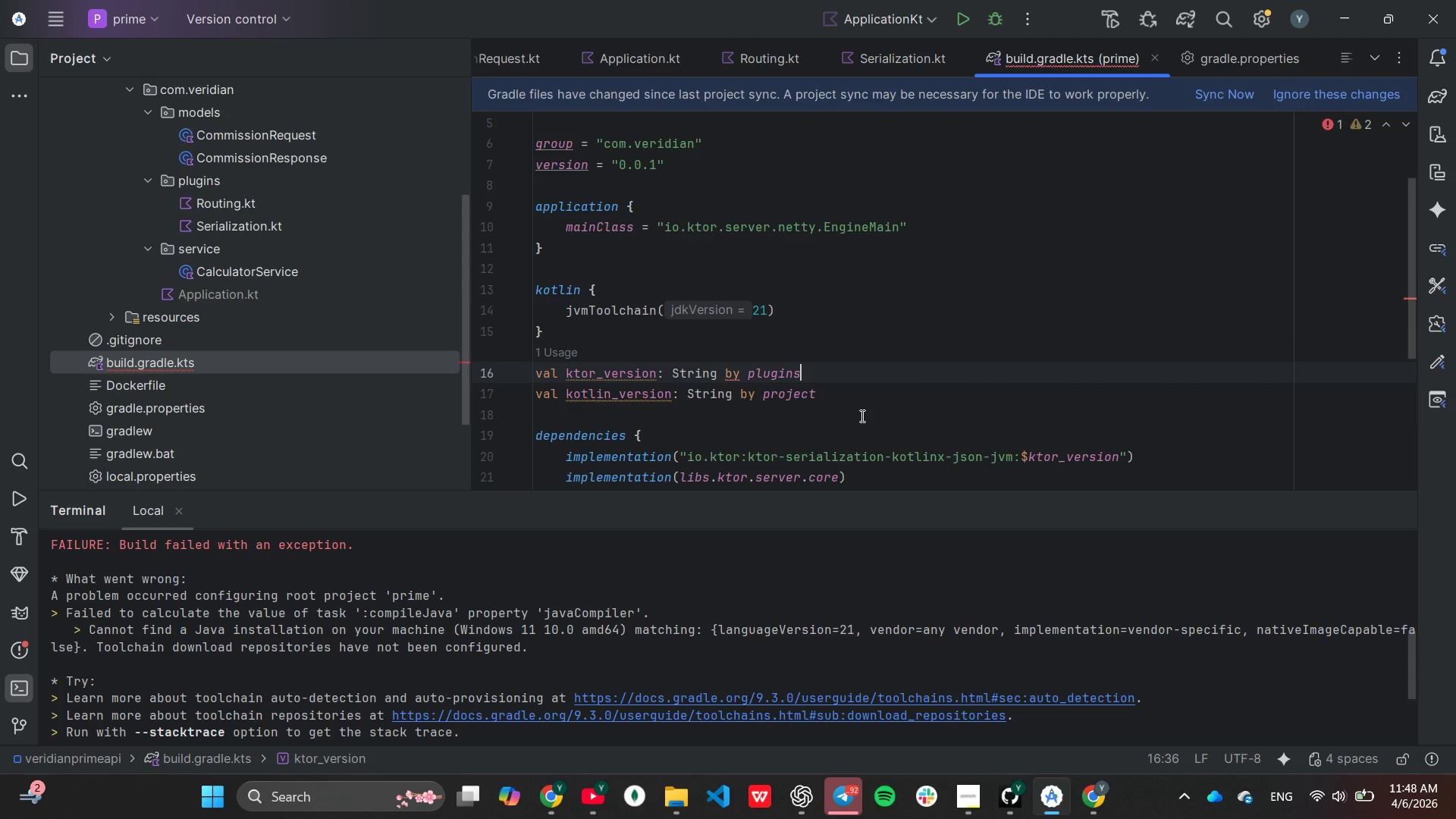 
key(Backspace)
key(Backspace)
key(Backspace)
key(Backspace)
key(Backspace)
key(Backspace)
type(roj)
 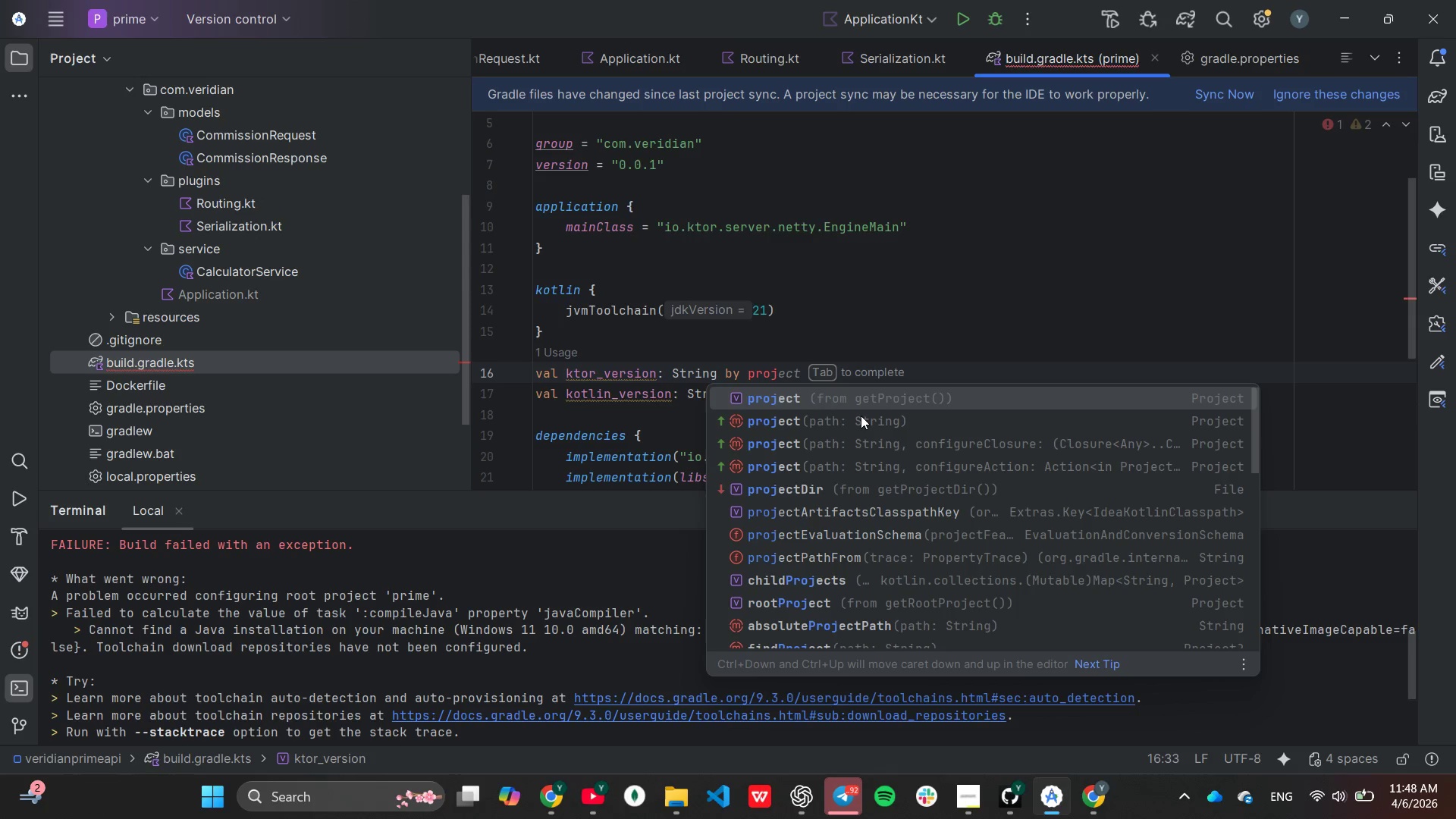 
key(Enter)
 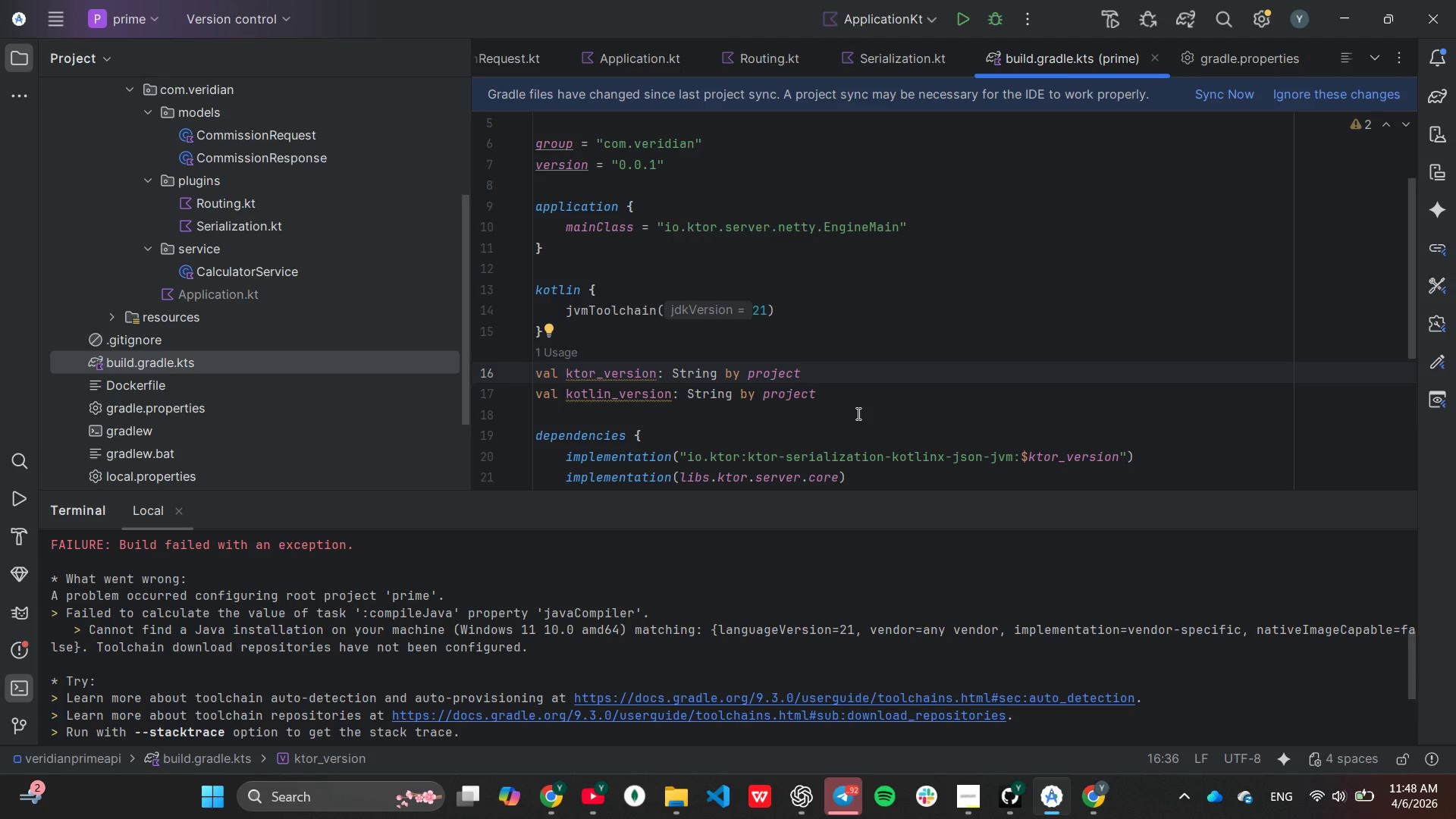 
wait(19.0)
 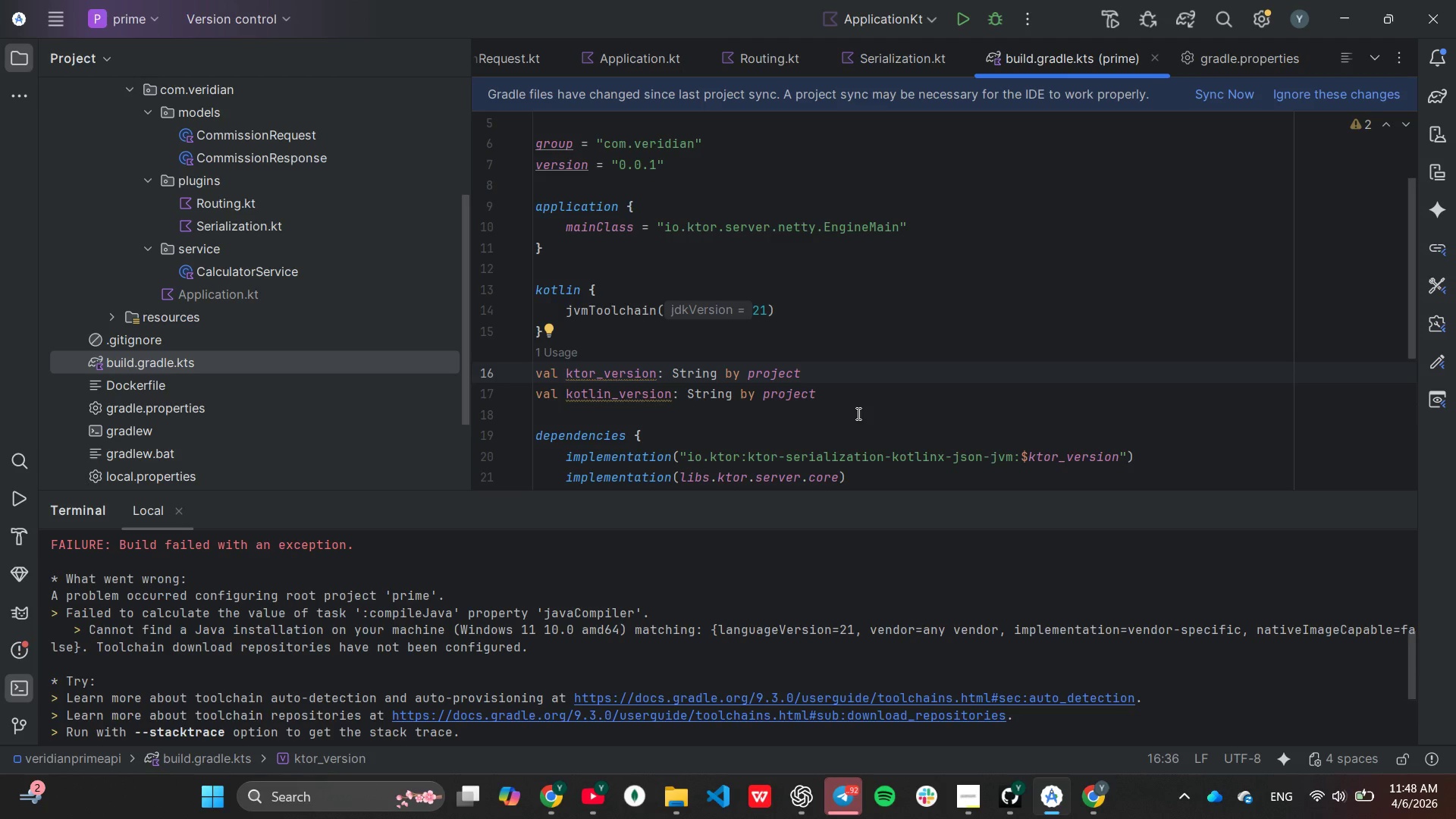 
scroll: coordinate [255, 399], scroll_direction: up, amount: 2.0
 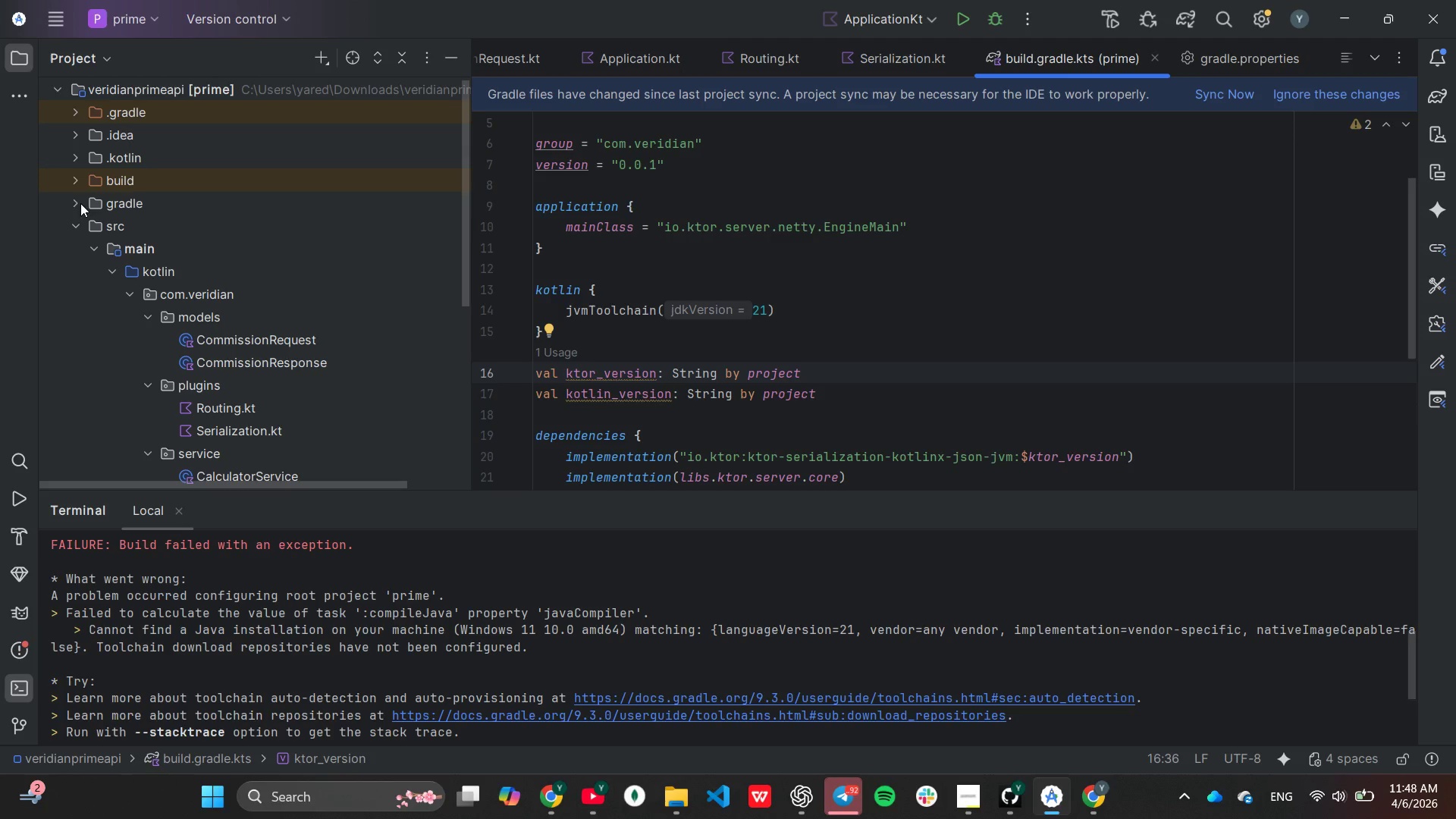 
left_click([74, 198])
 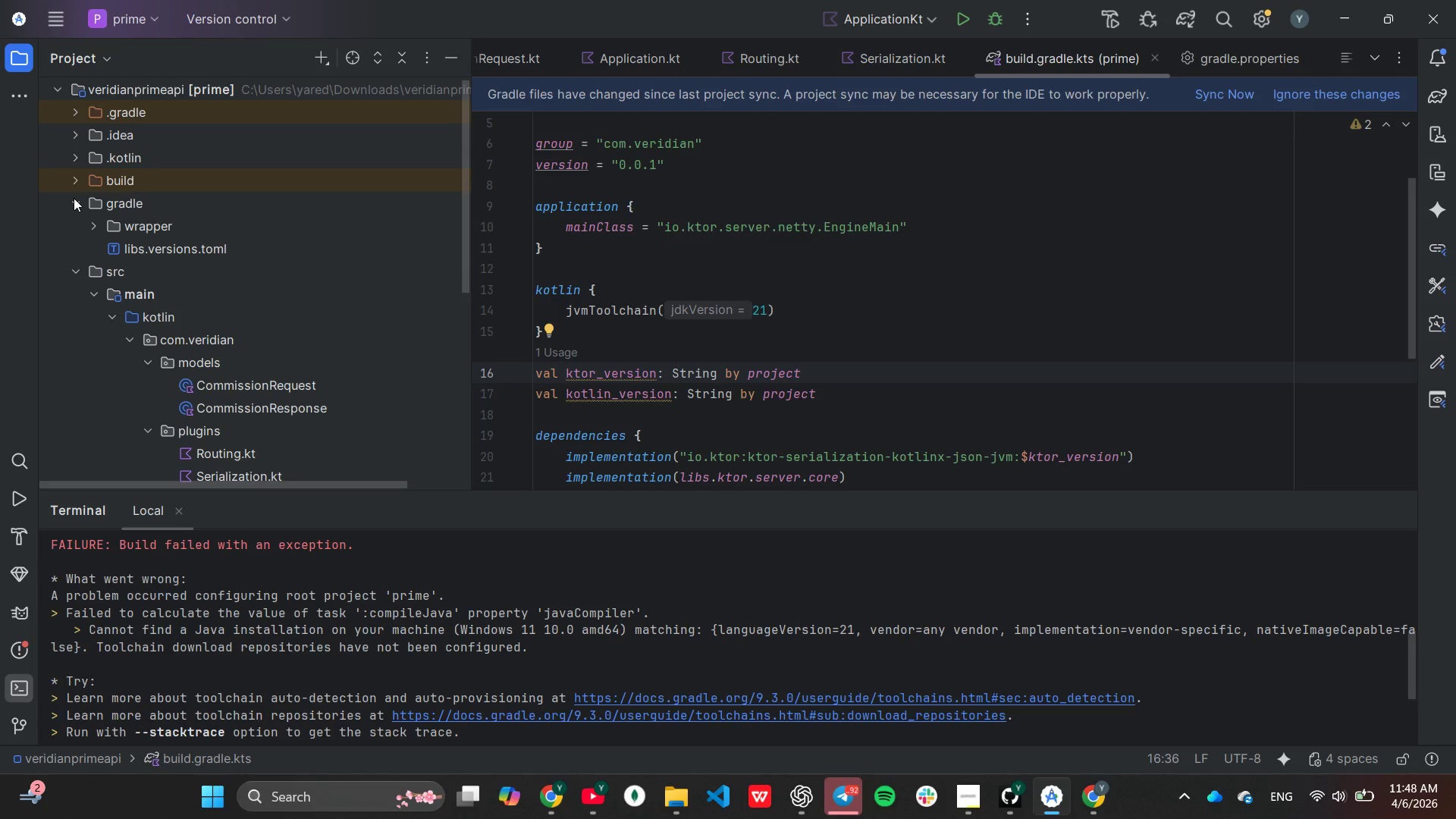 
wait(5.16)
 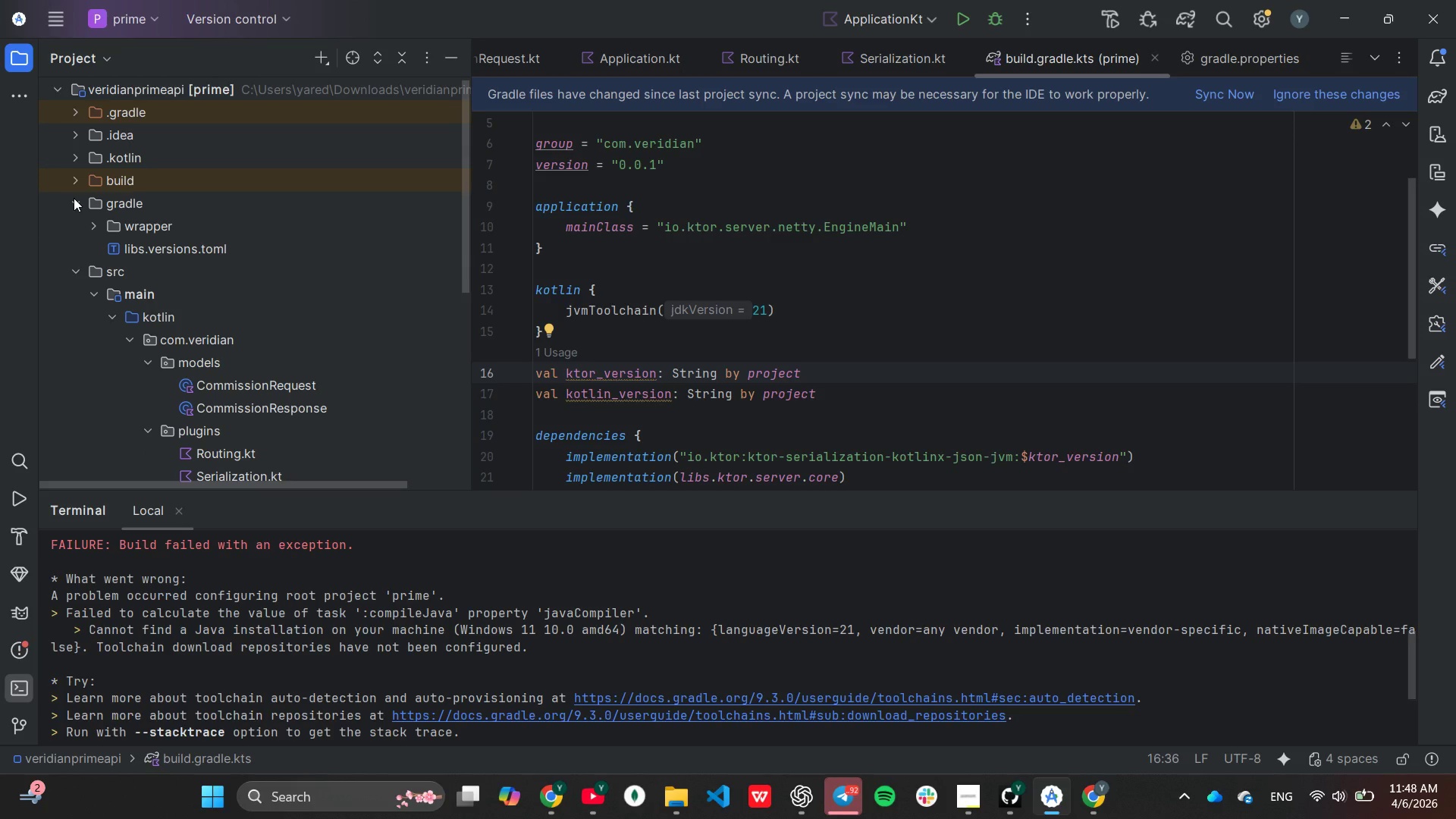 
scroll: coordinate [1025, 418], scroll_direction: down, amount: 4.0
 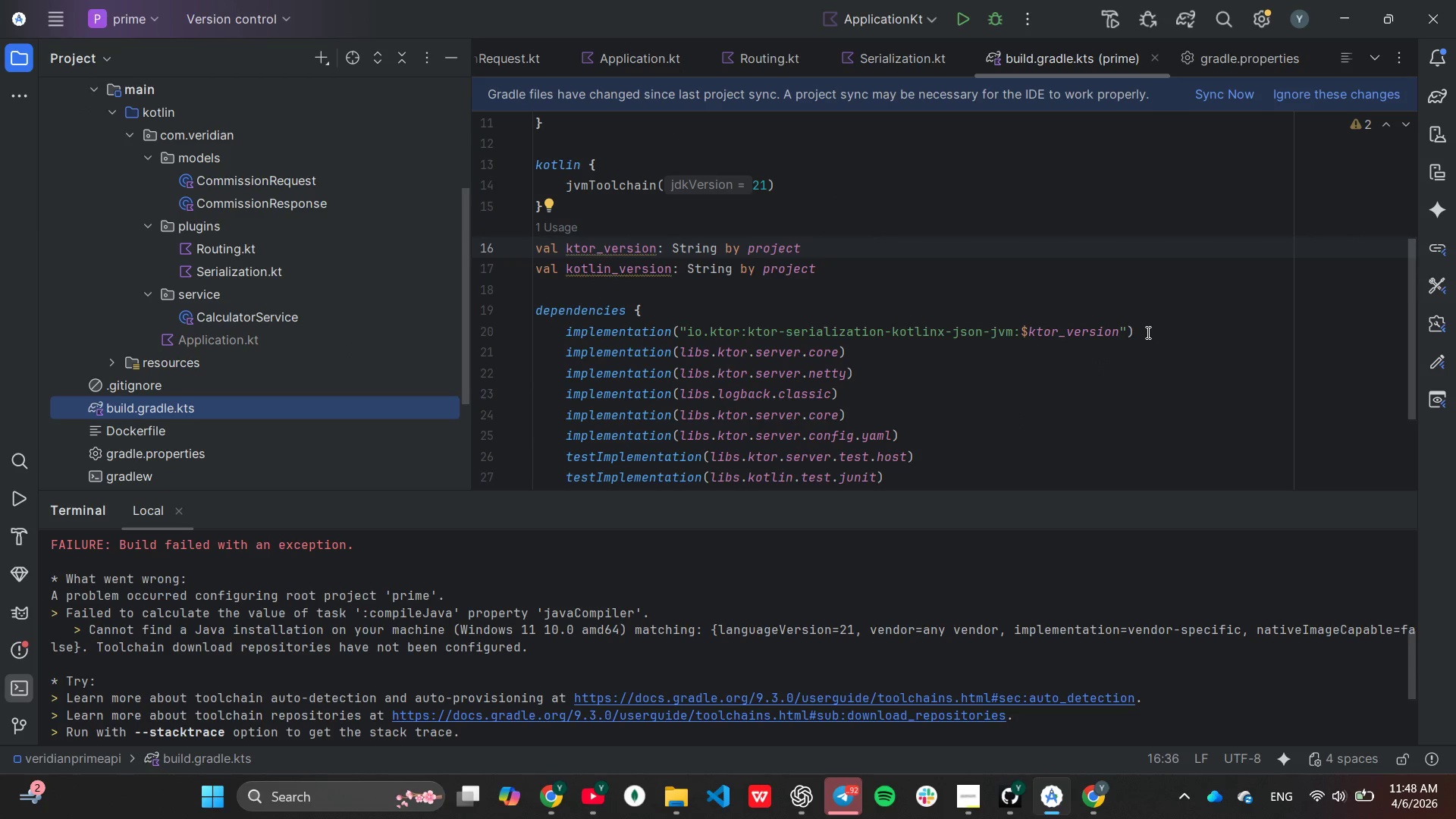 
left_click([1147, 332])
 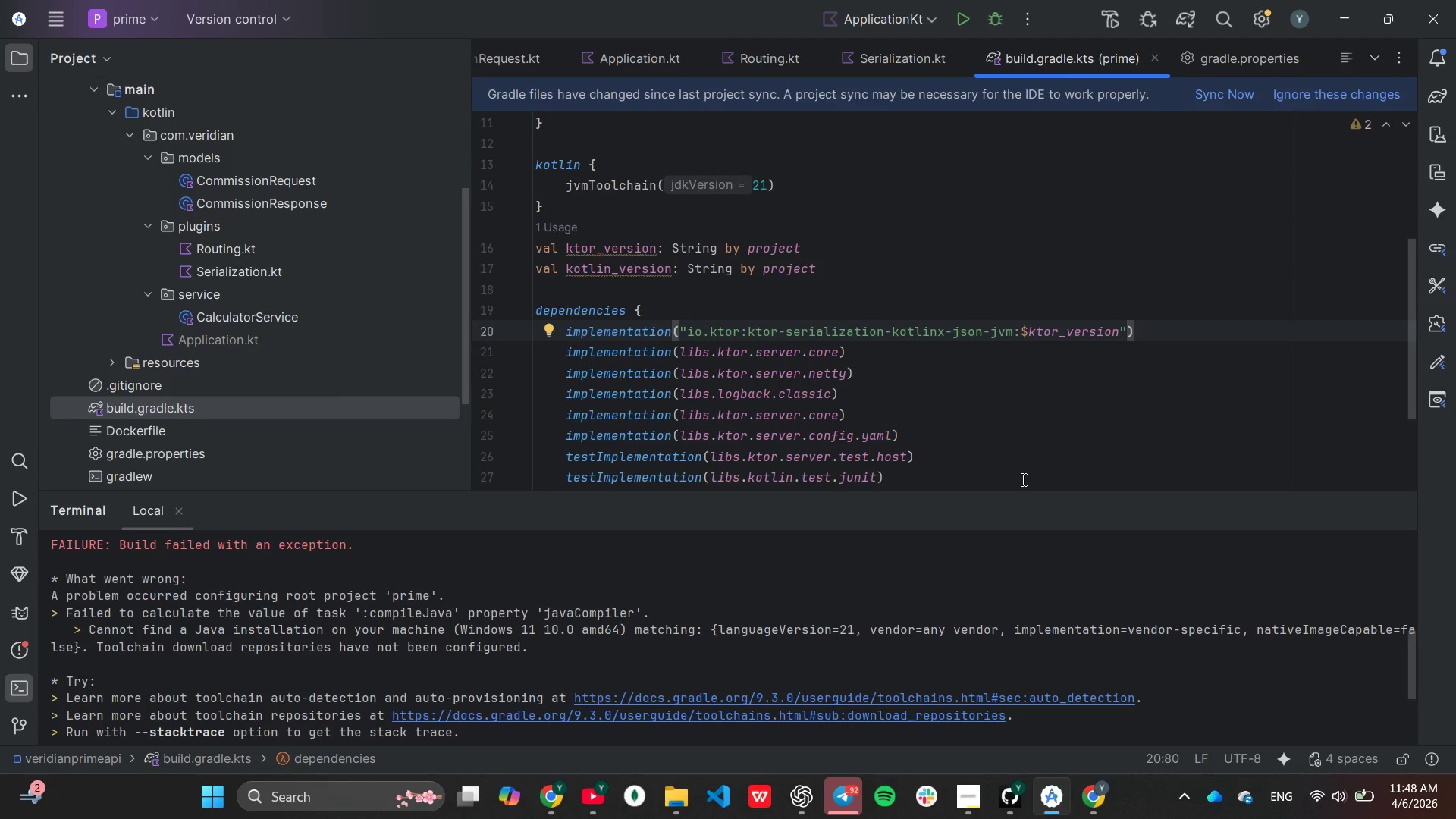 
wait(5.23)
 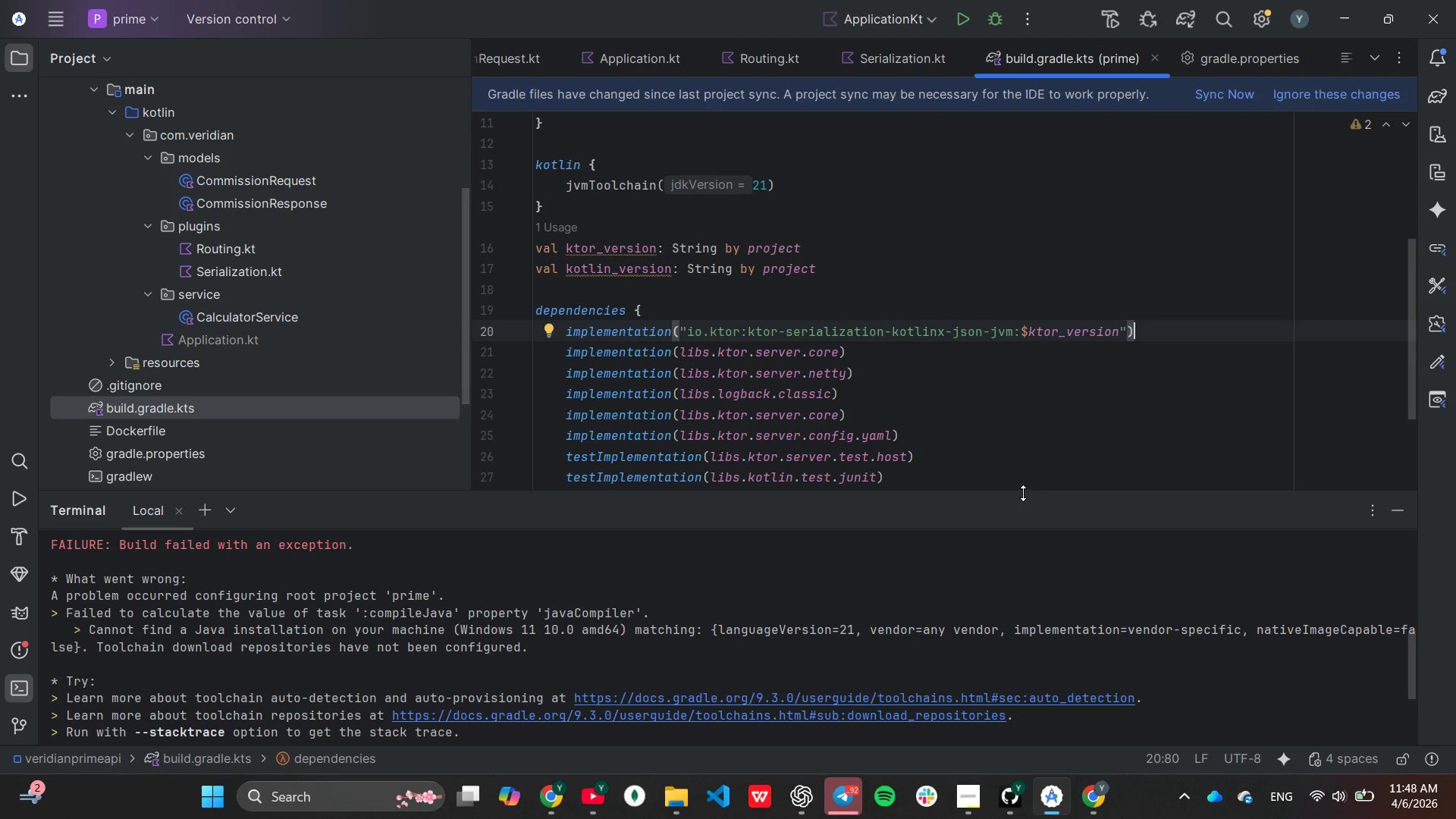 
key(Control+C)
 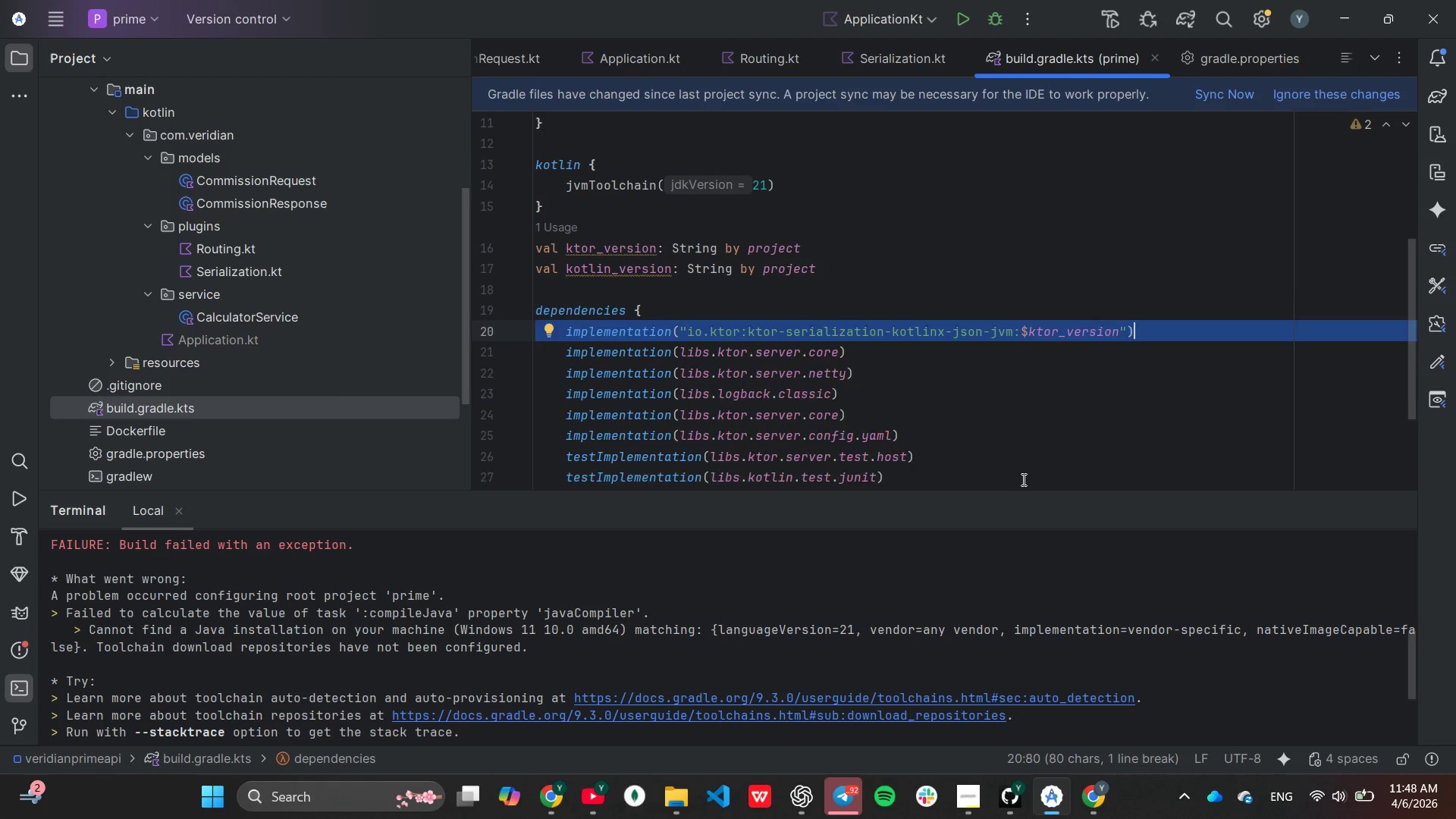 
key(Control+V)
 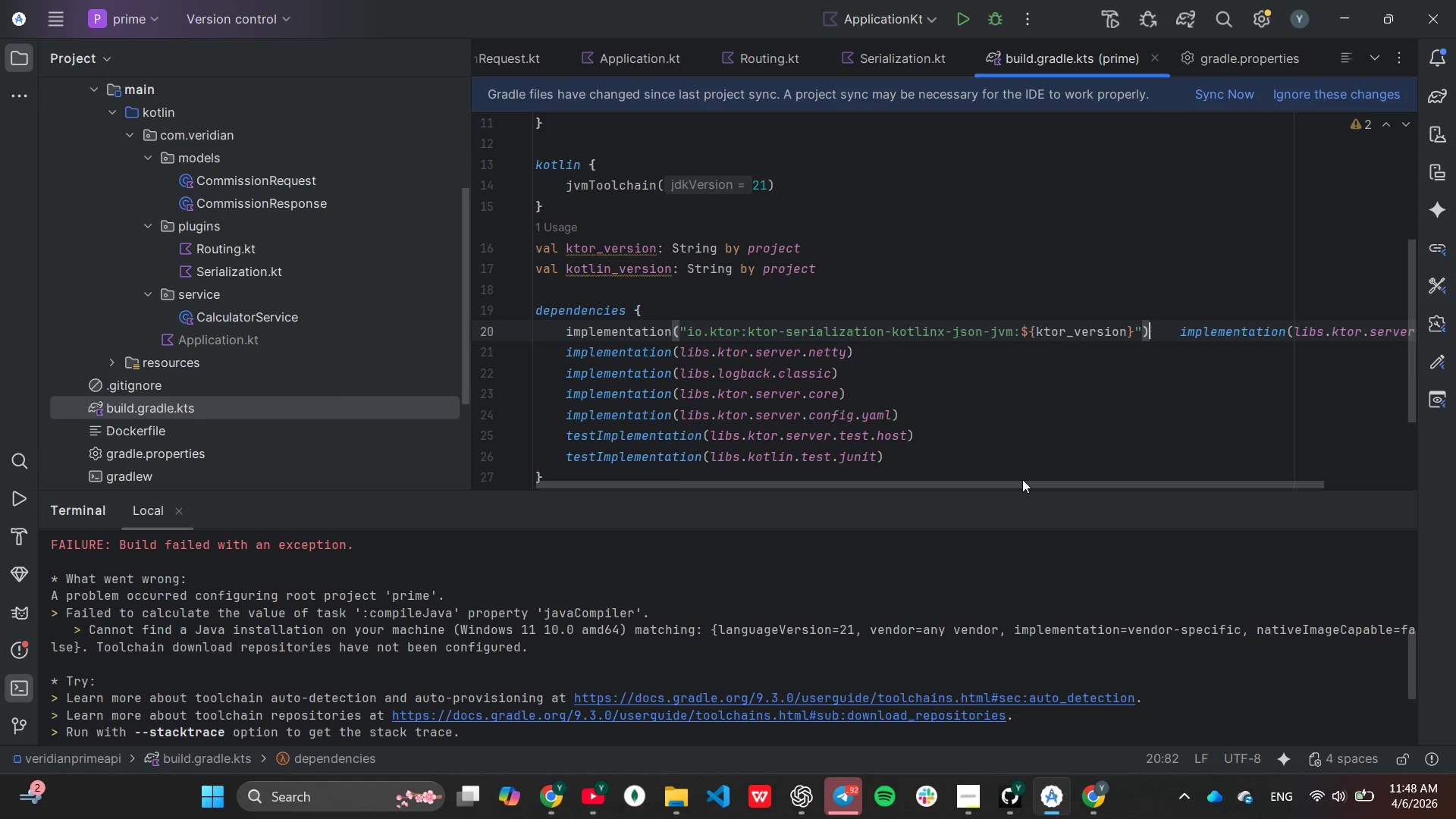 
key(Control+V)
 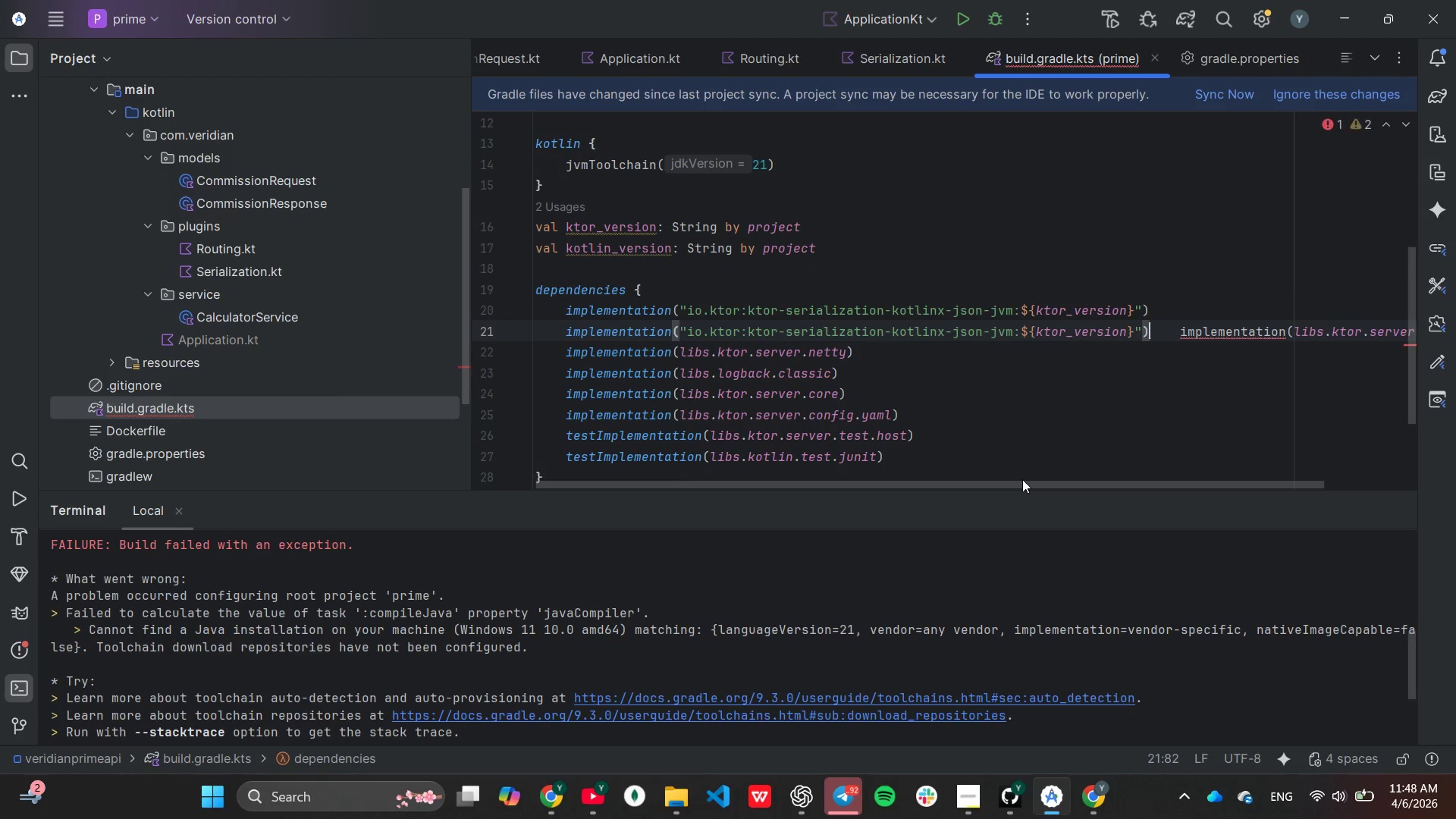 
key(Control+V)
 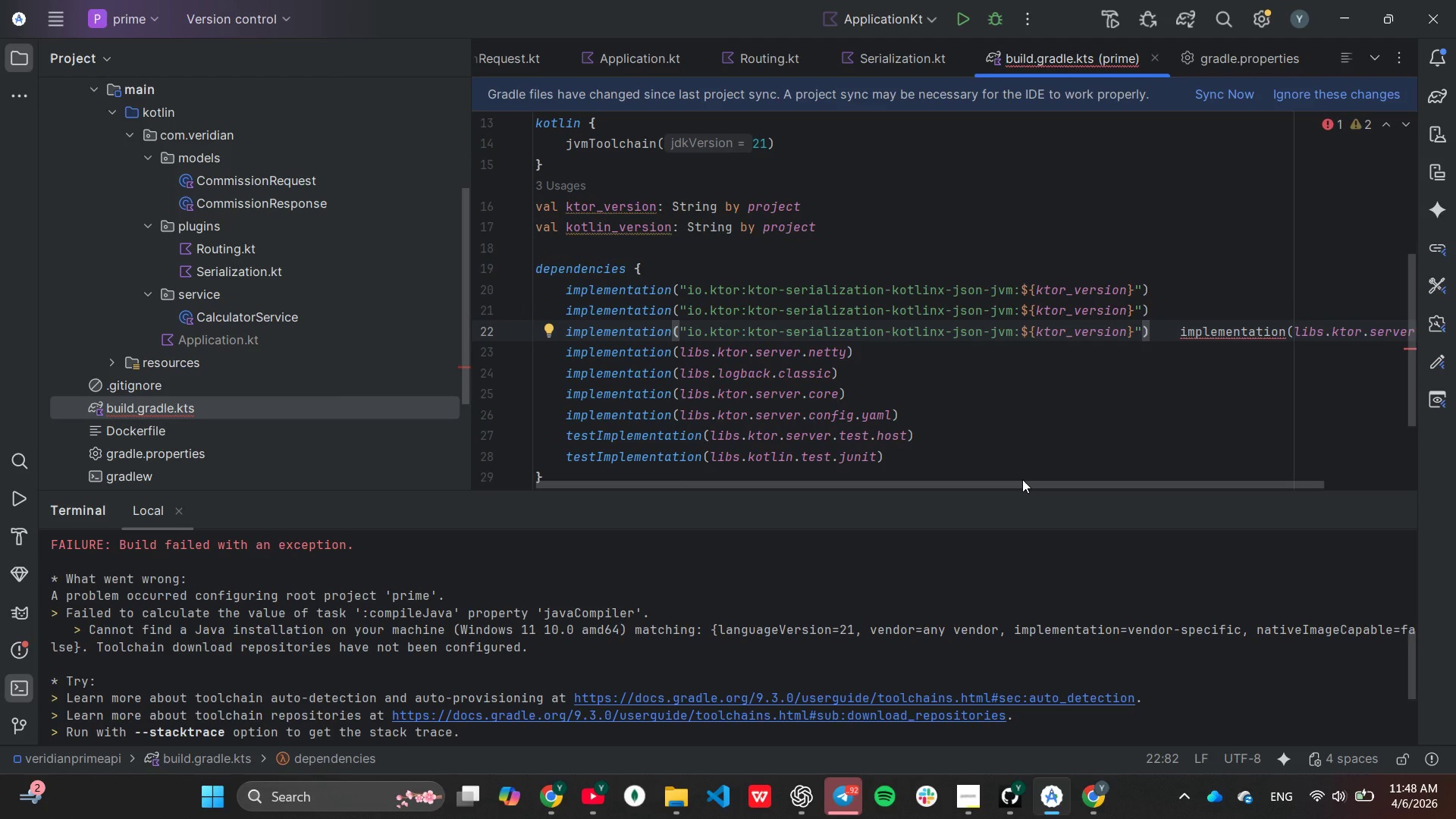 
key(ArrowRight)
 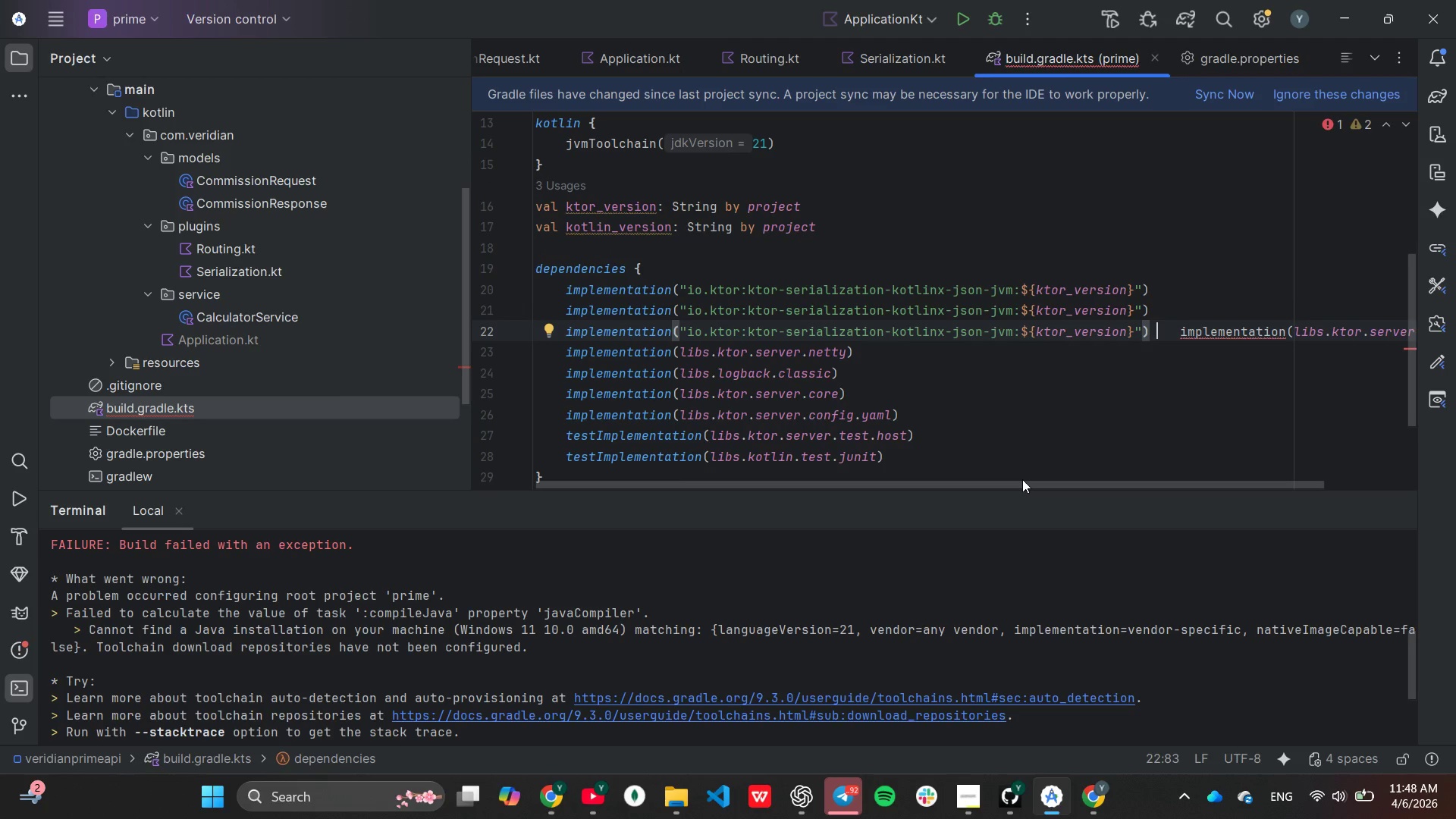 
key(Control+Z)
 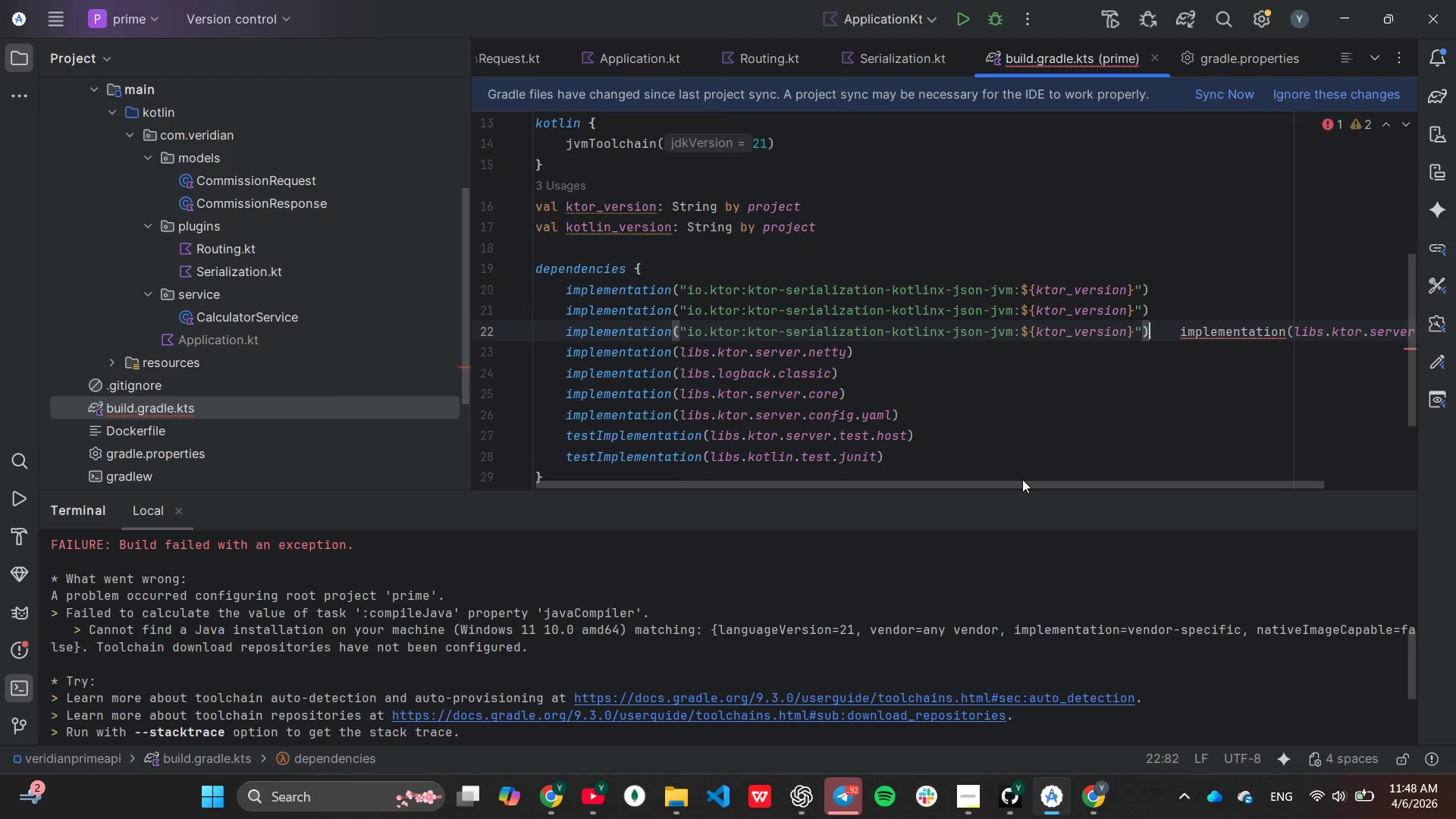 
key(Control+Z)
 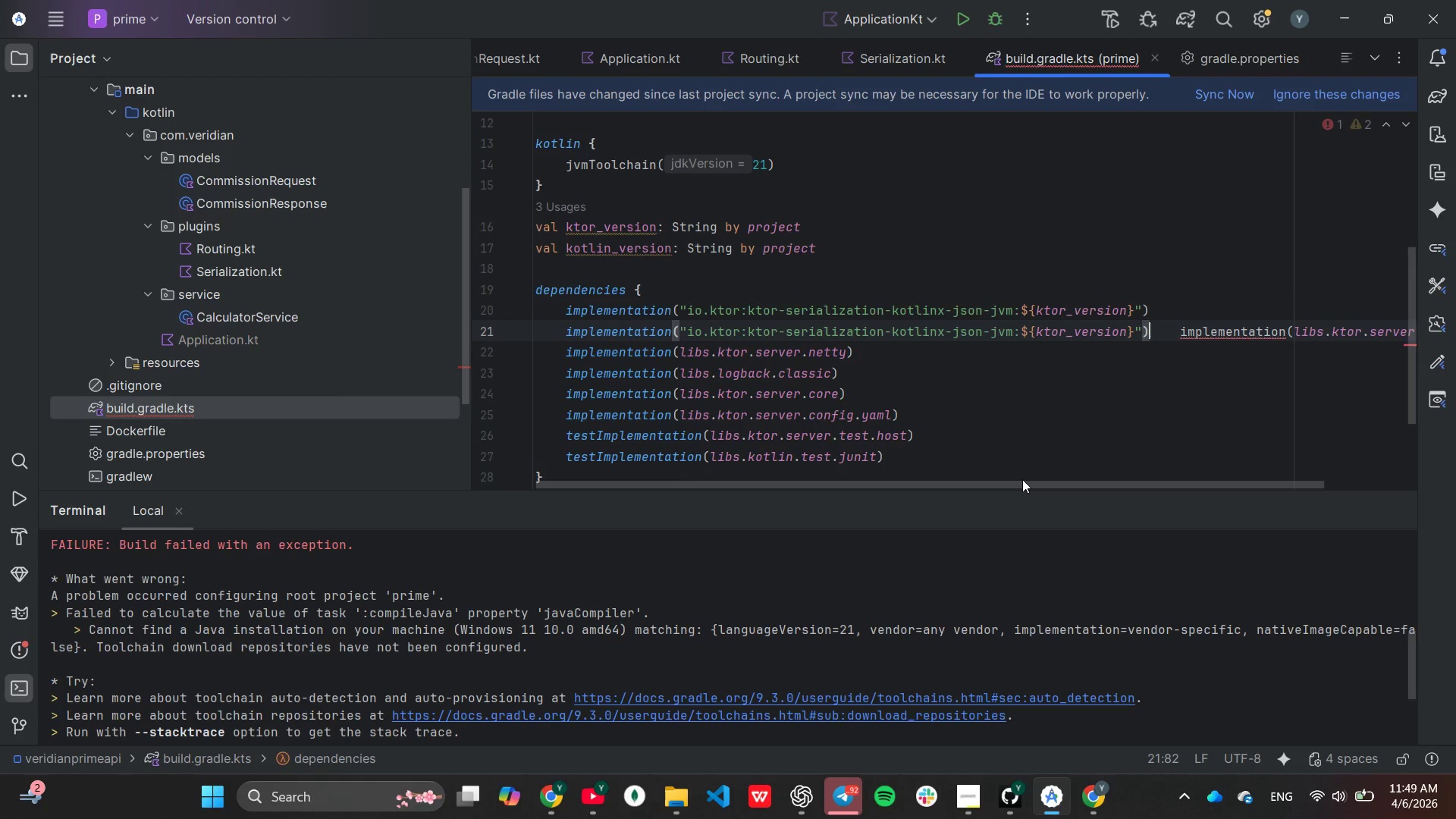 
key(Control+Z)
 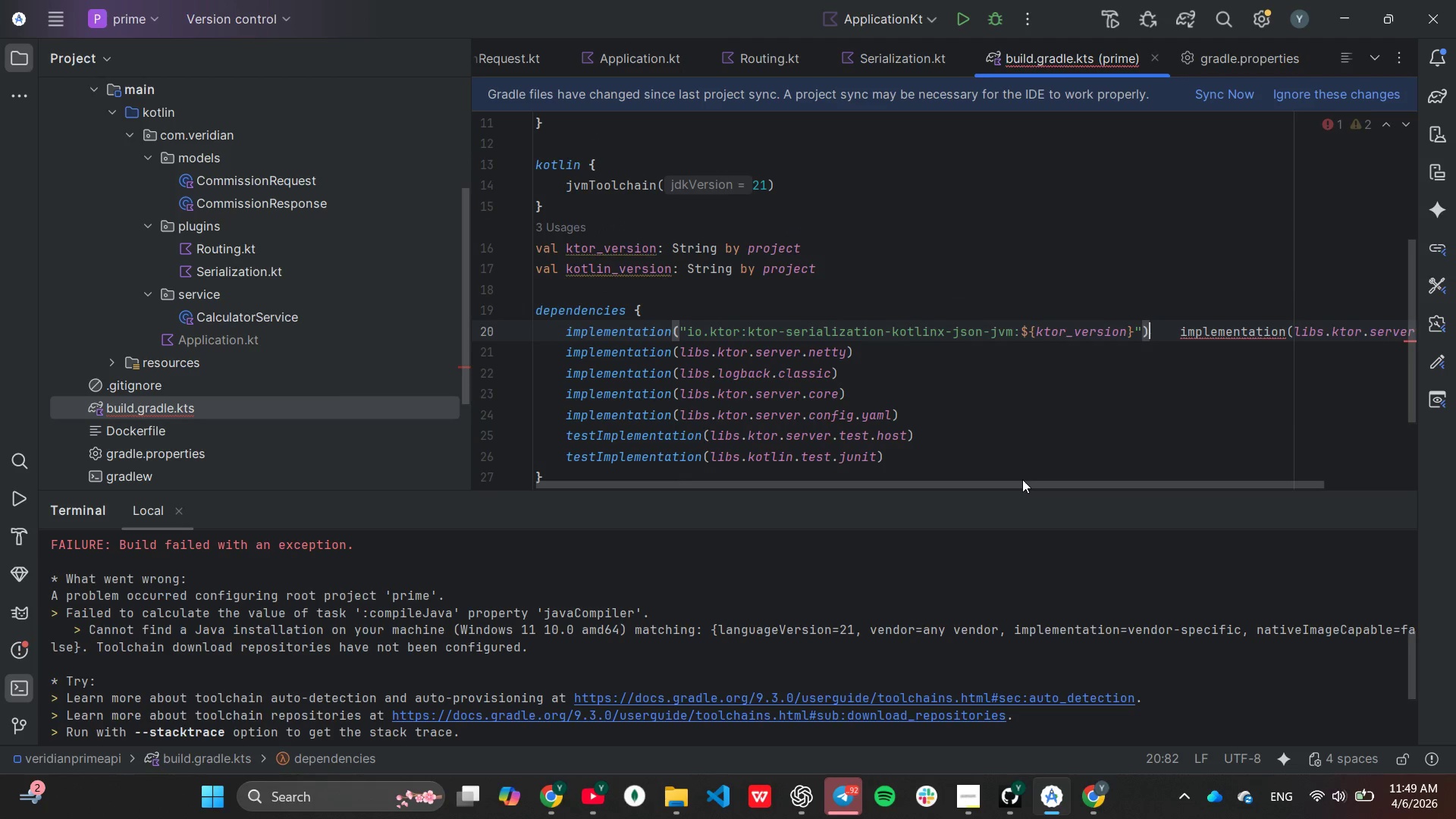 
key(Control+Z)
 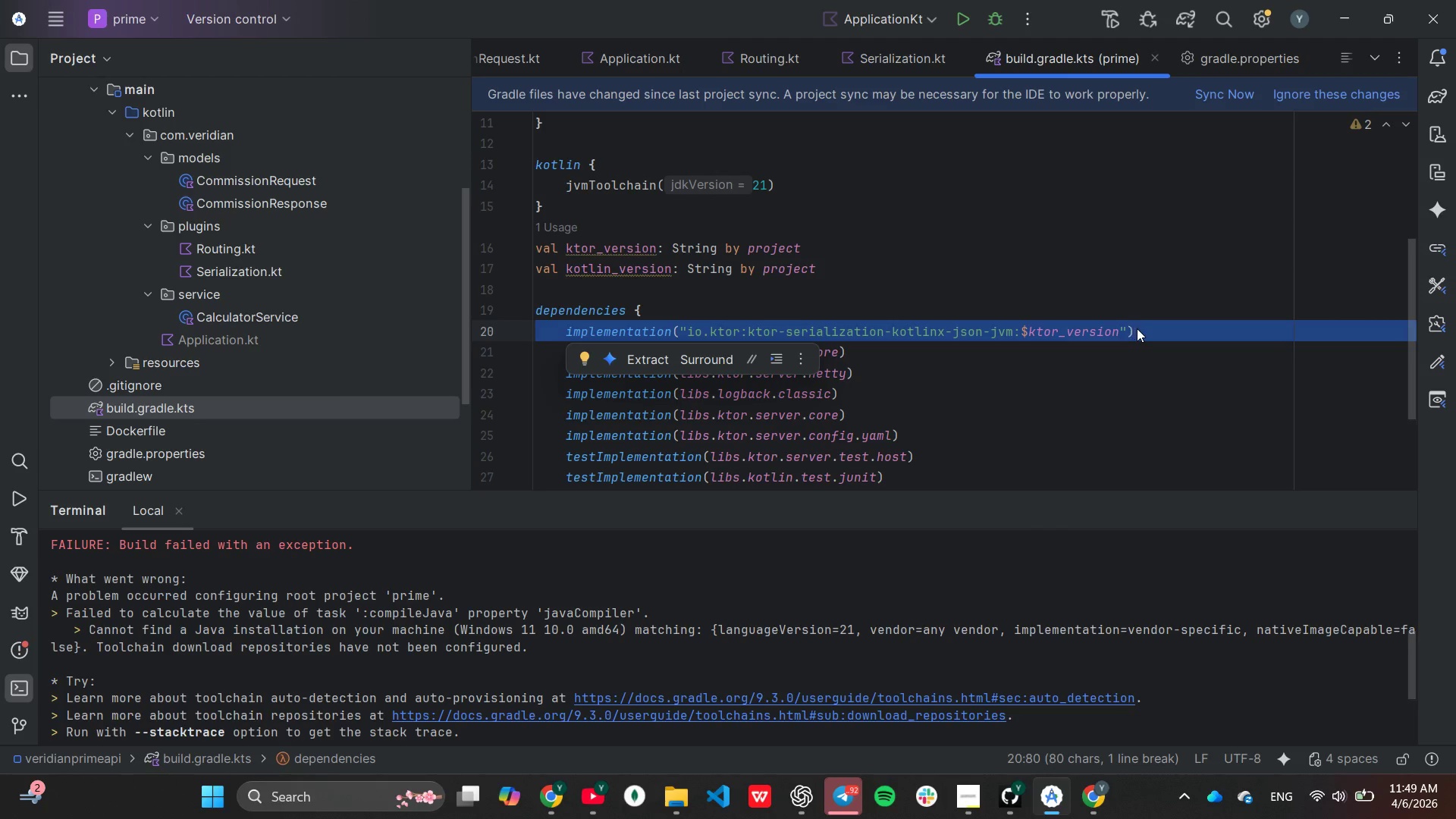 
left_click([1172, 328])
 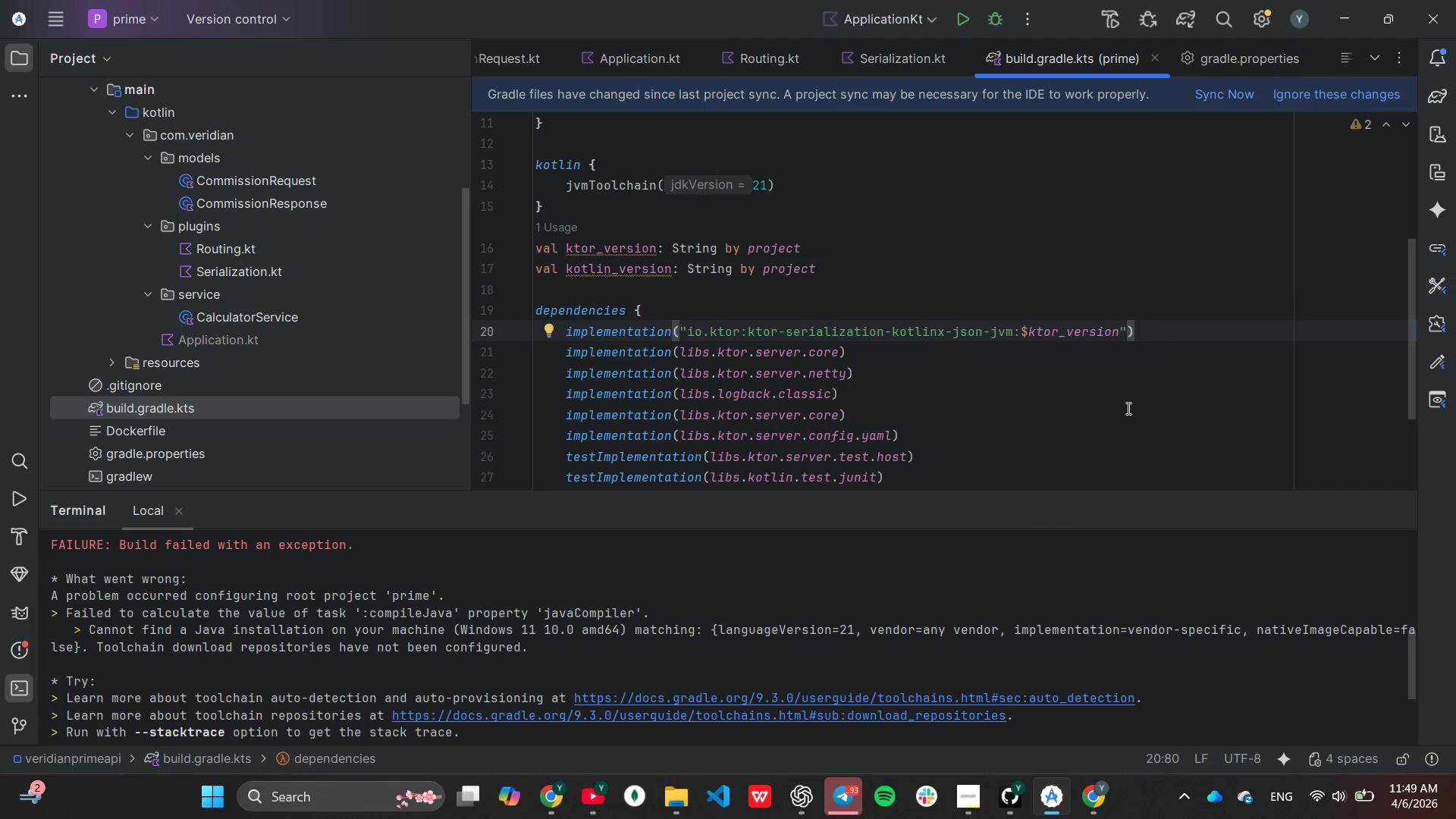 
key(Enter)
 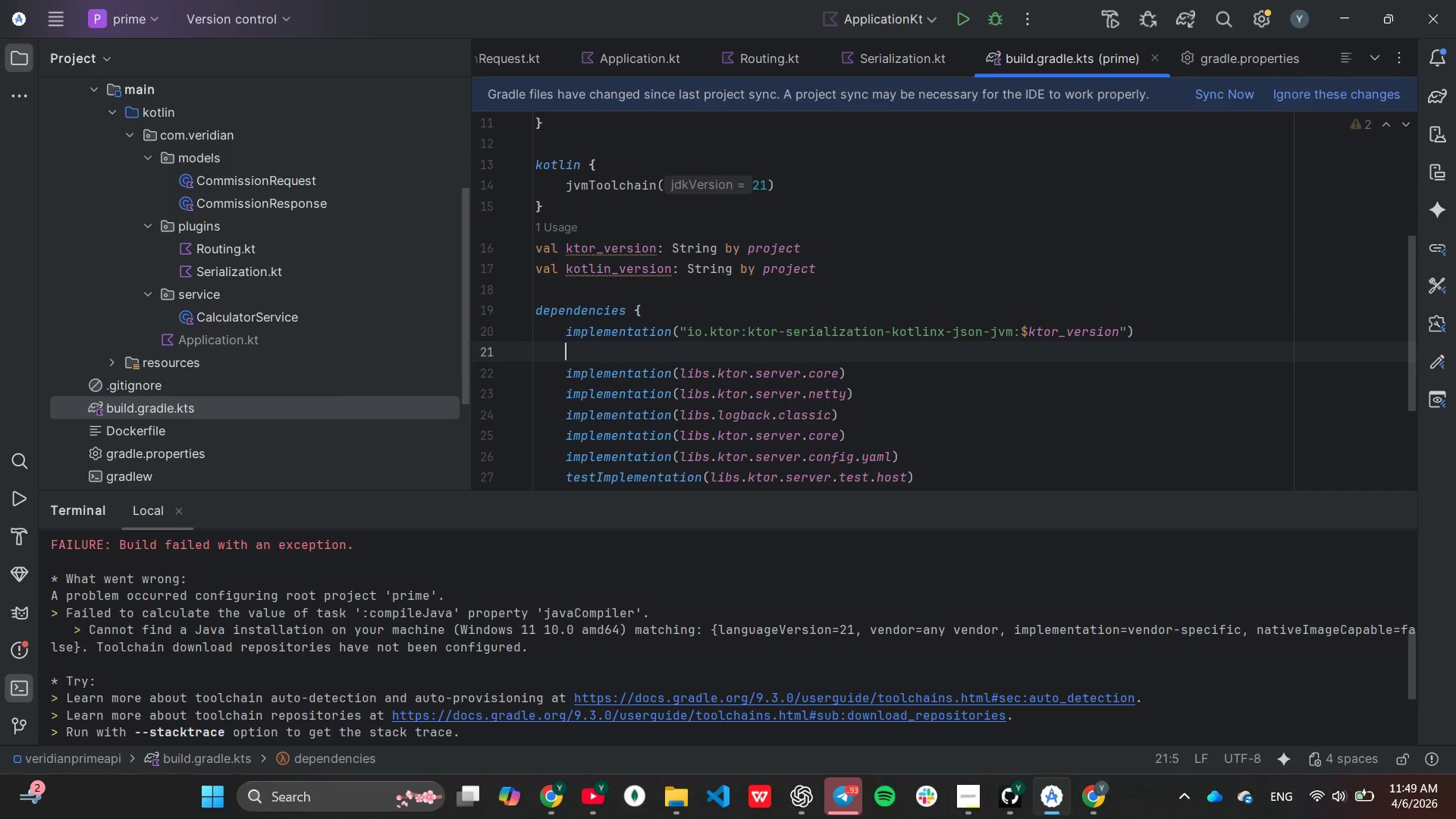 
key(Enter)
 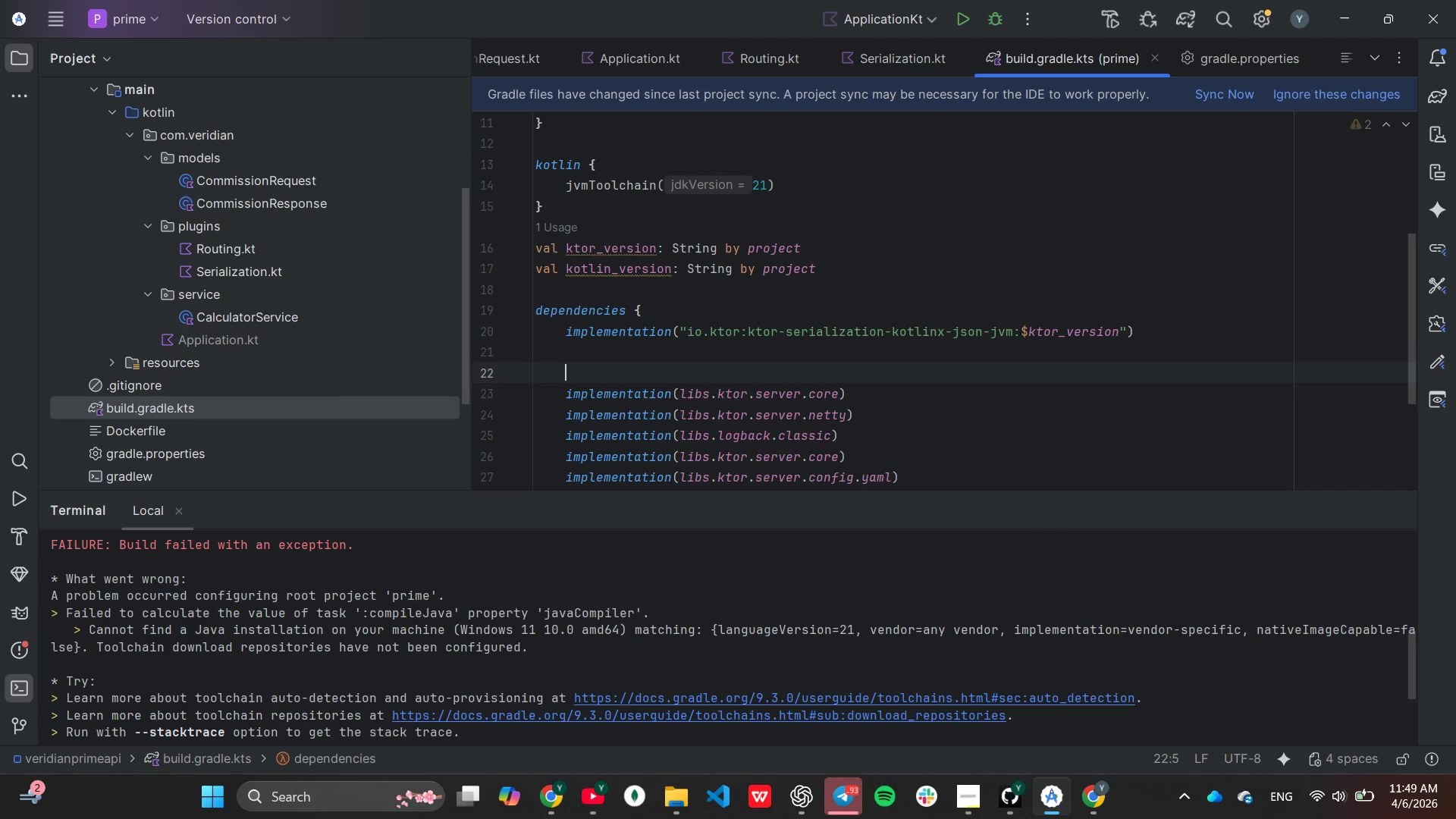 
key(Enter)
 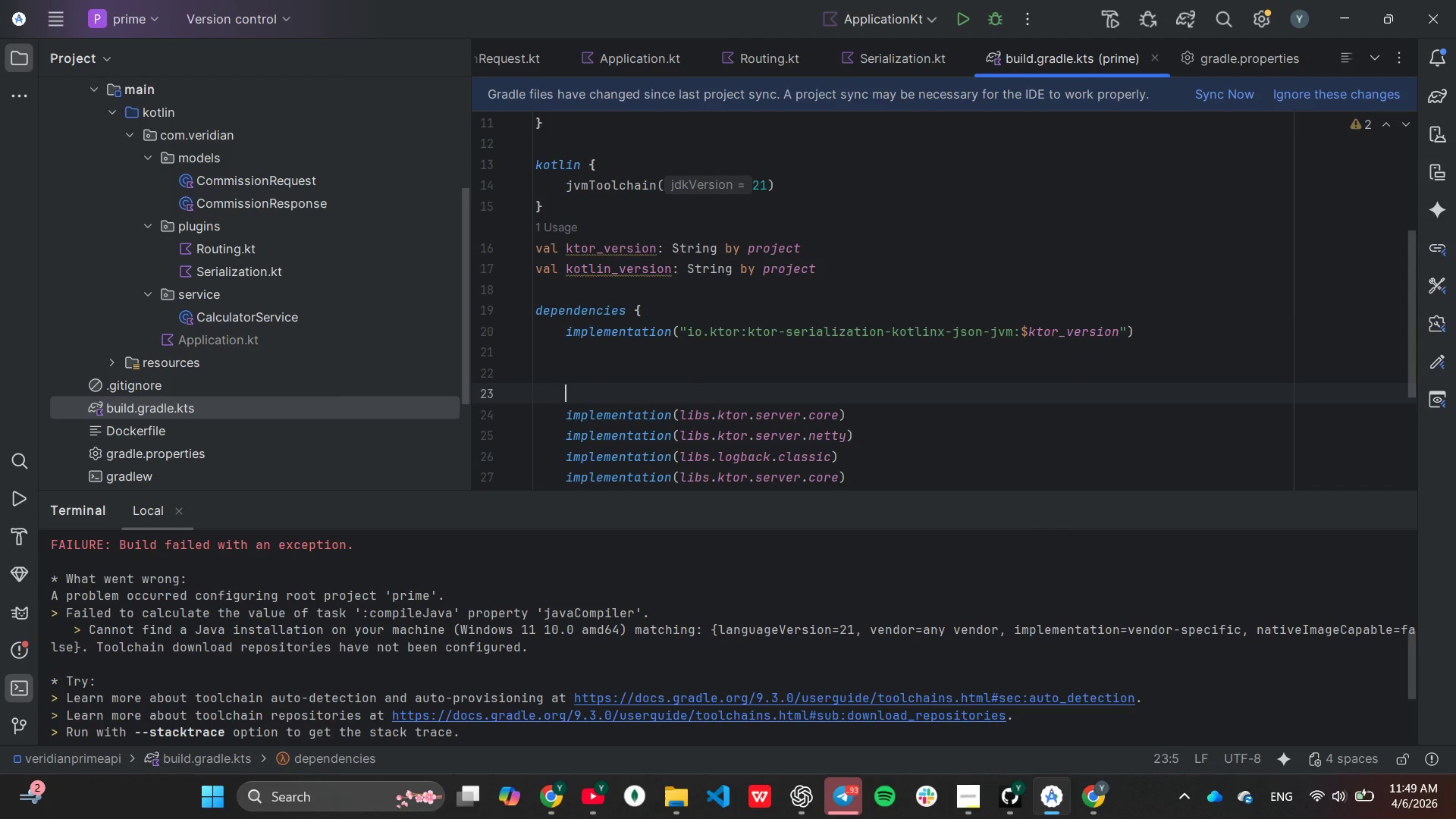 
key(ArrowUp)
 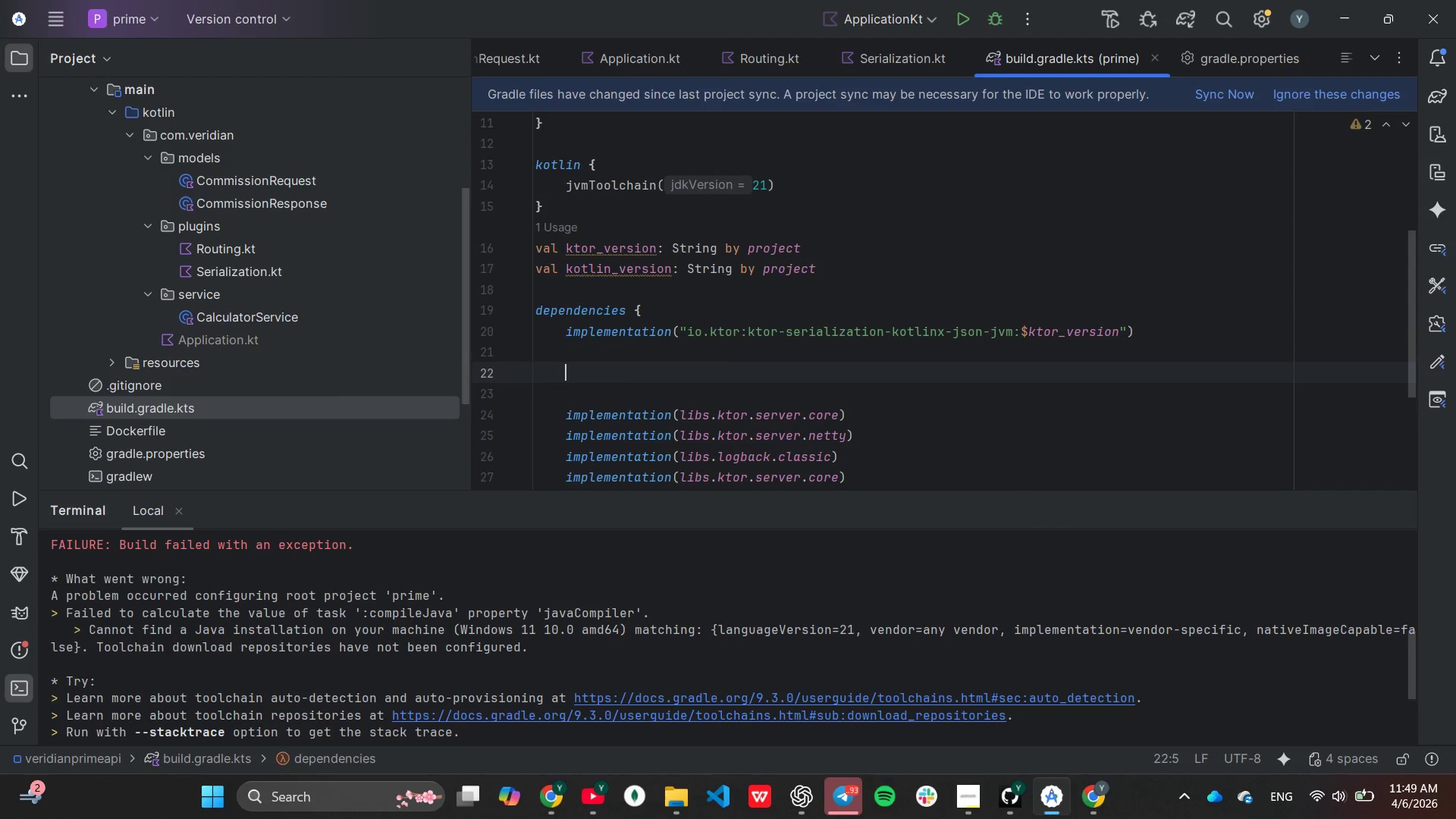 
key(ArrowUp)
 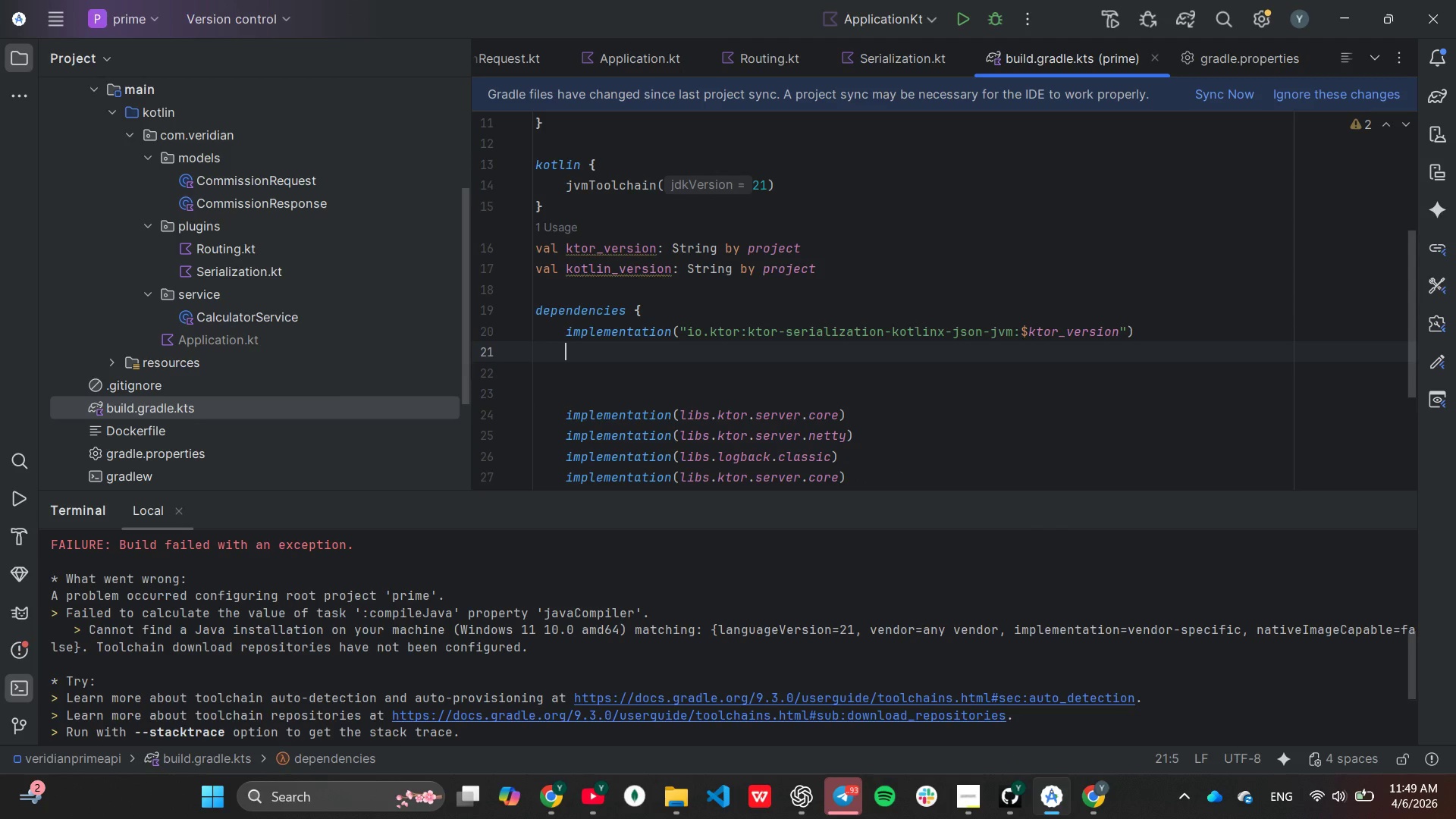 
key(ArrowLeft)
 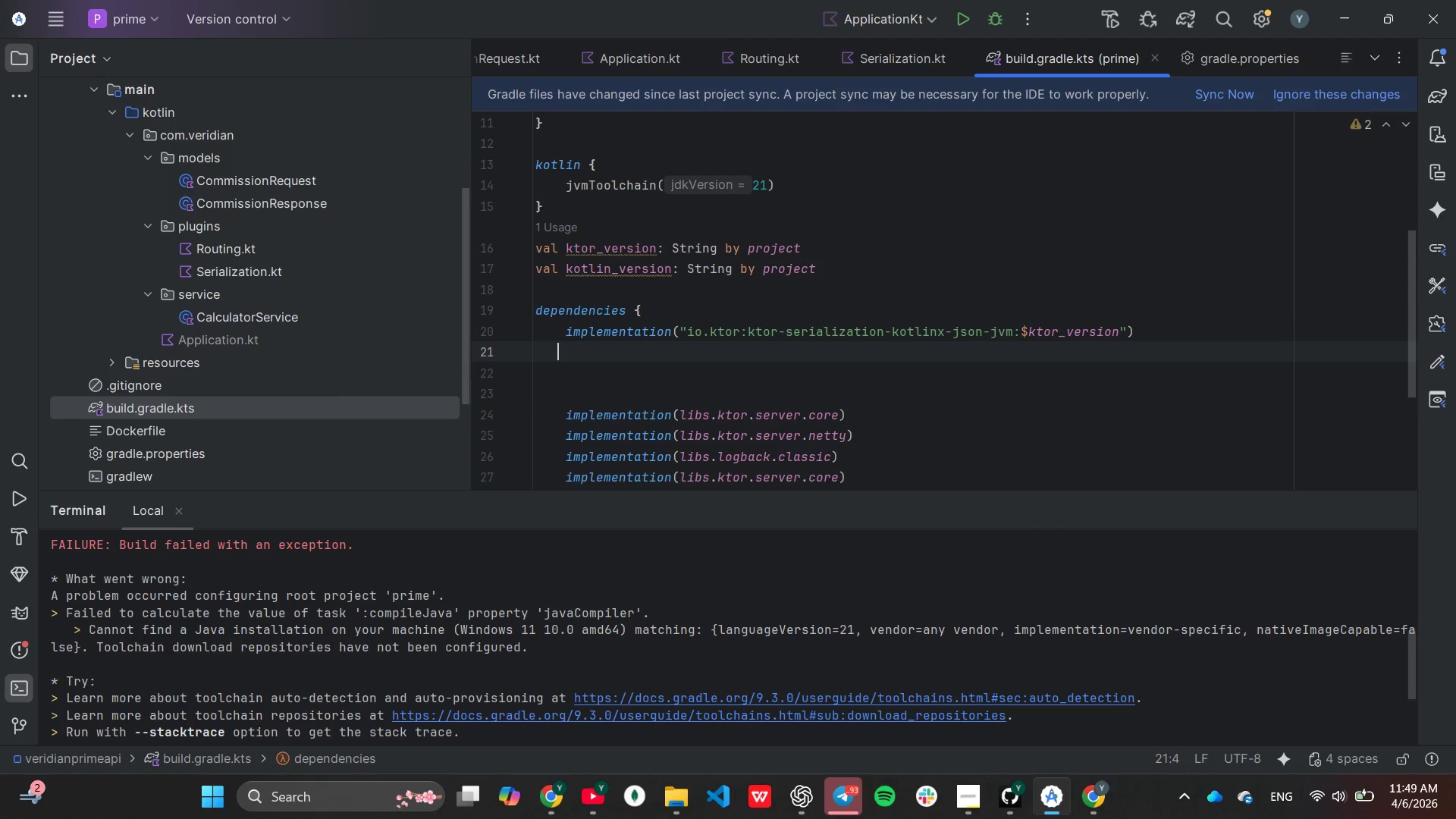 
key(ArrowLeft)
 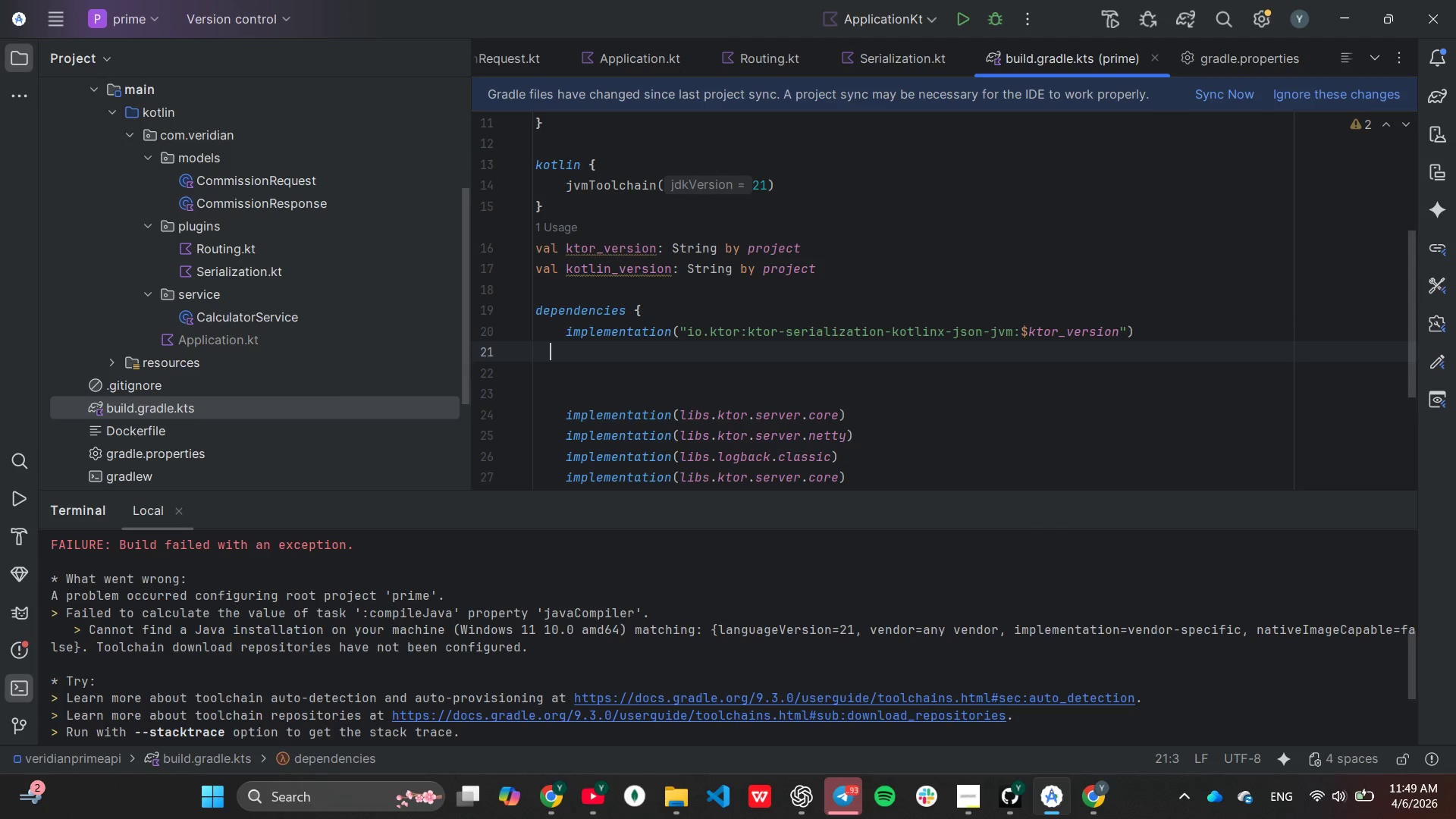 
key(ArrowLeft)
 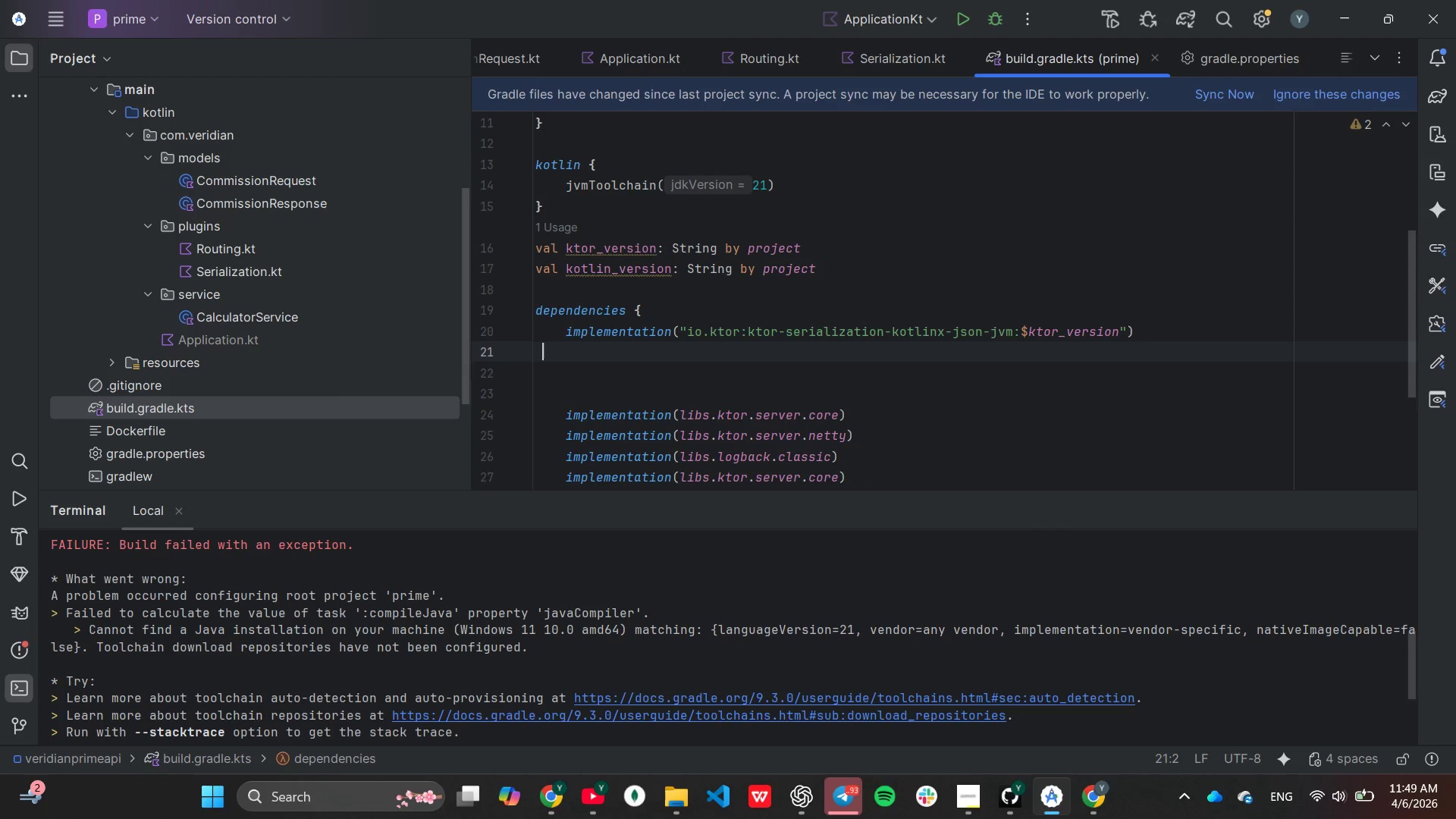 
key(ArrowLeft)
 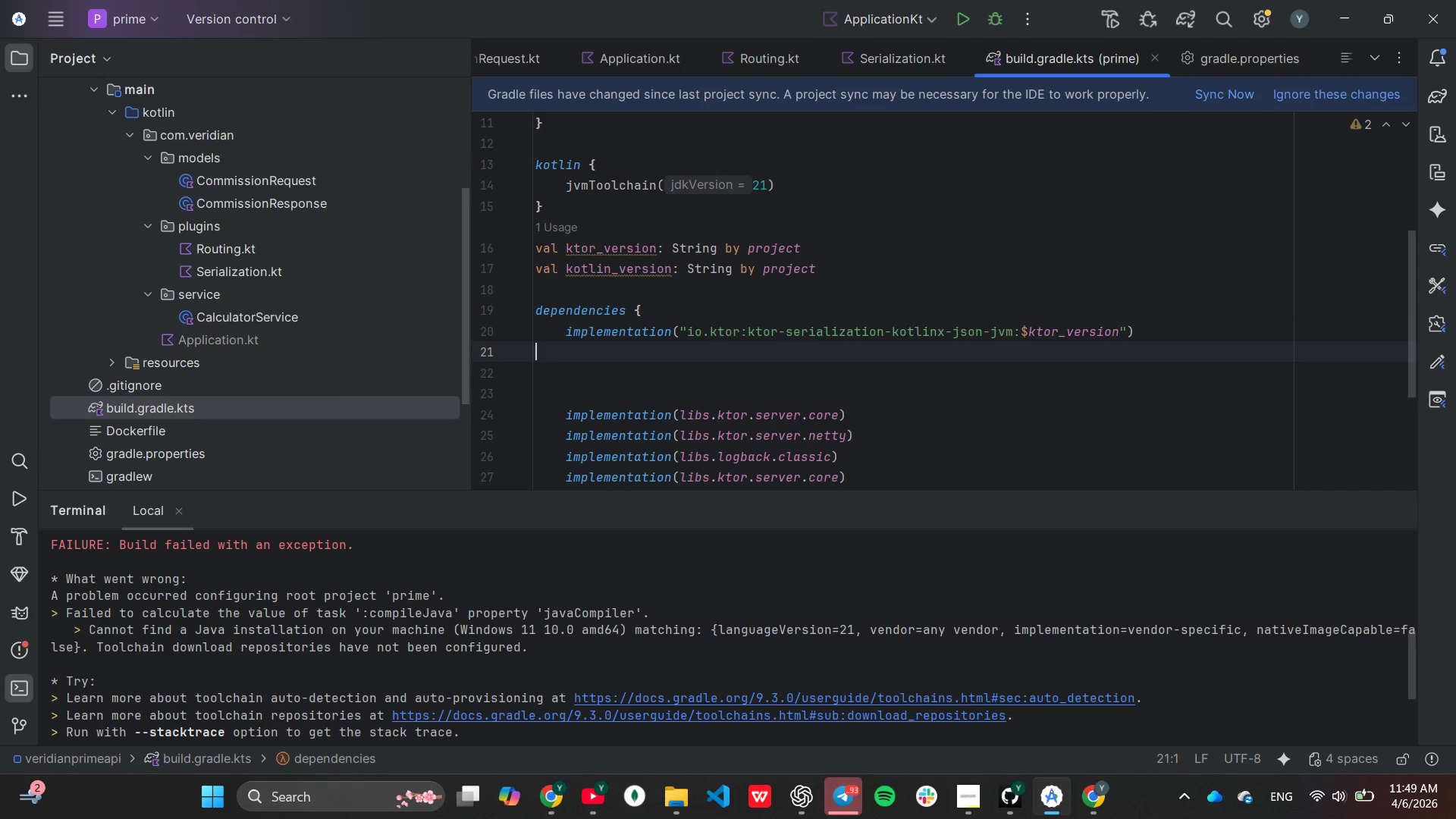 
key(ArrowLeft)
 